 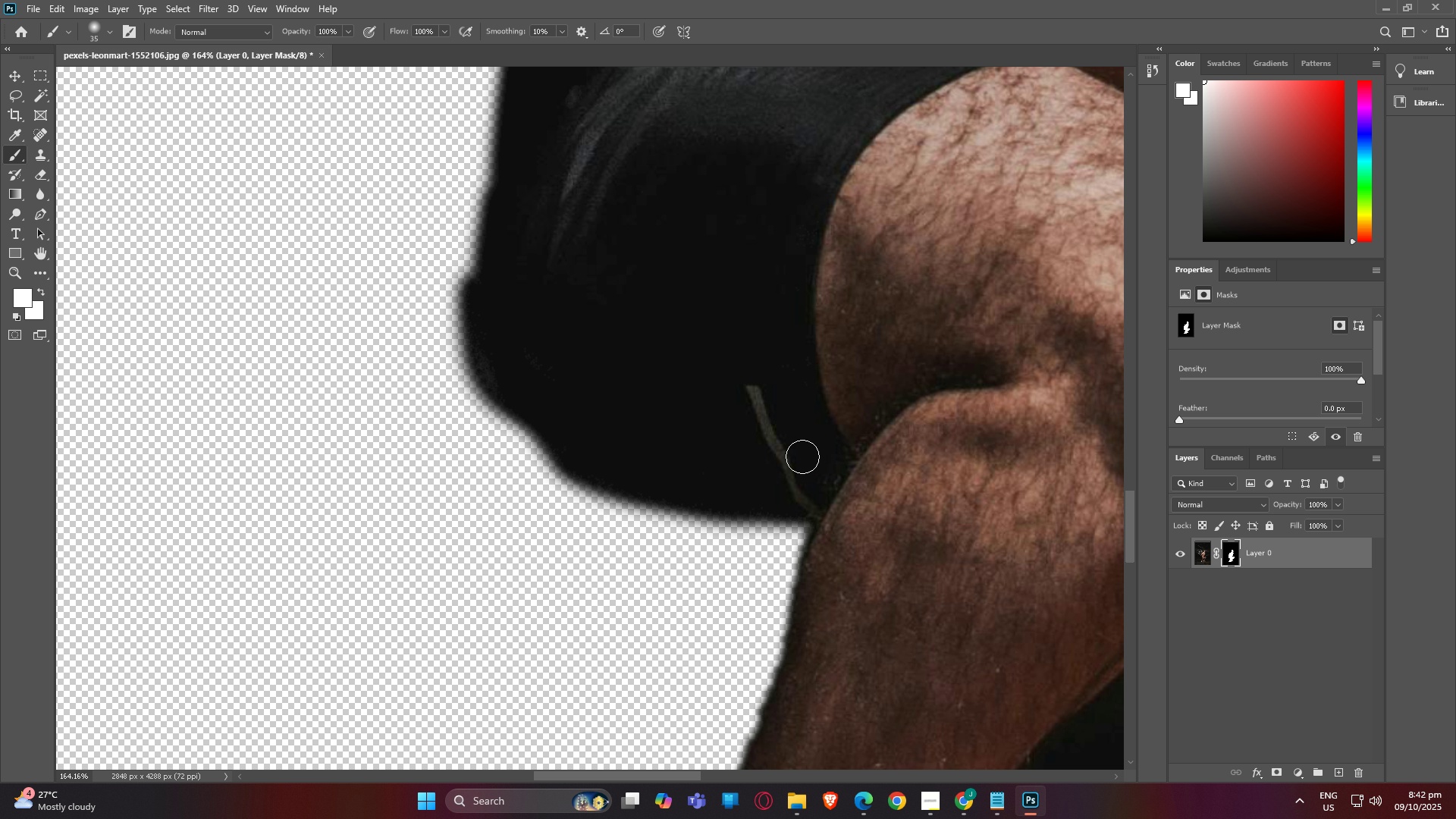 
scroll: coordinate [689, 423], scroll_direction: down, amount: 4.0
 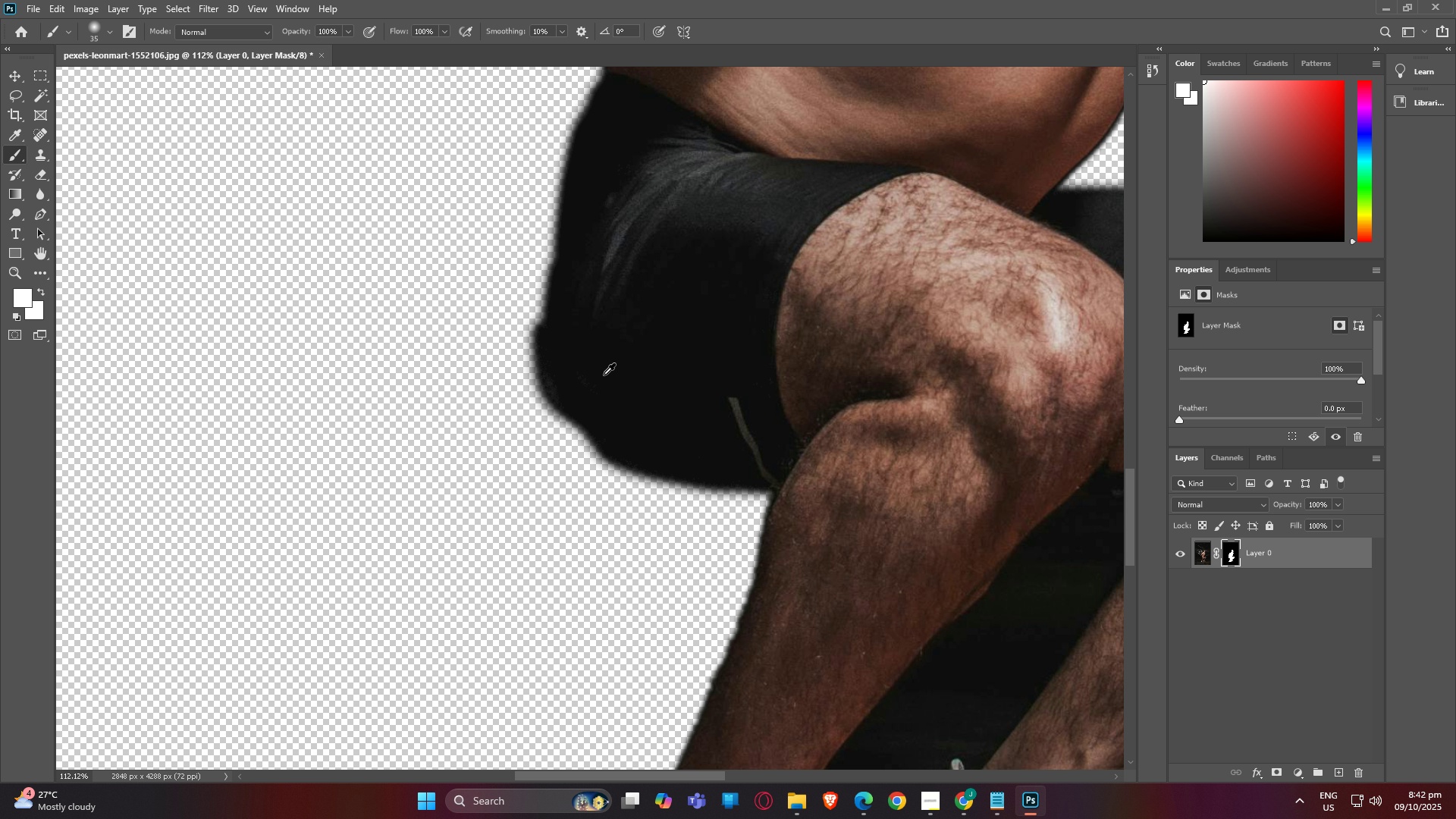 
scroll: coordinate [574, 250], scroll_direction: up, amount: 7.0
 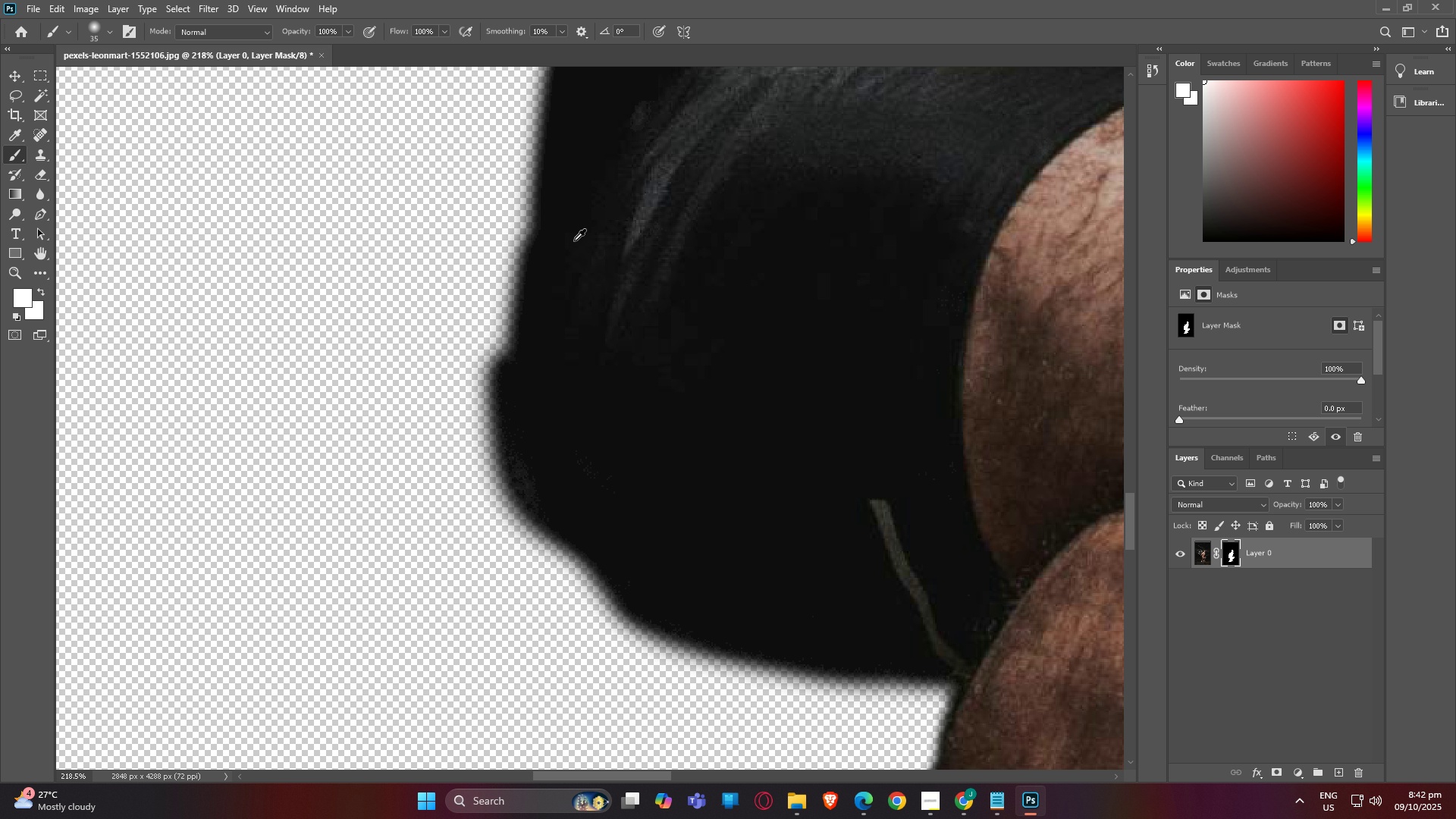 
key(Alt+AltLeft)
 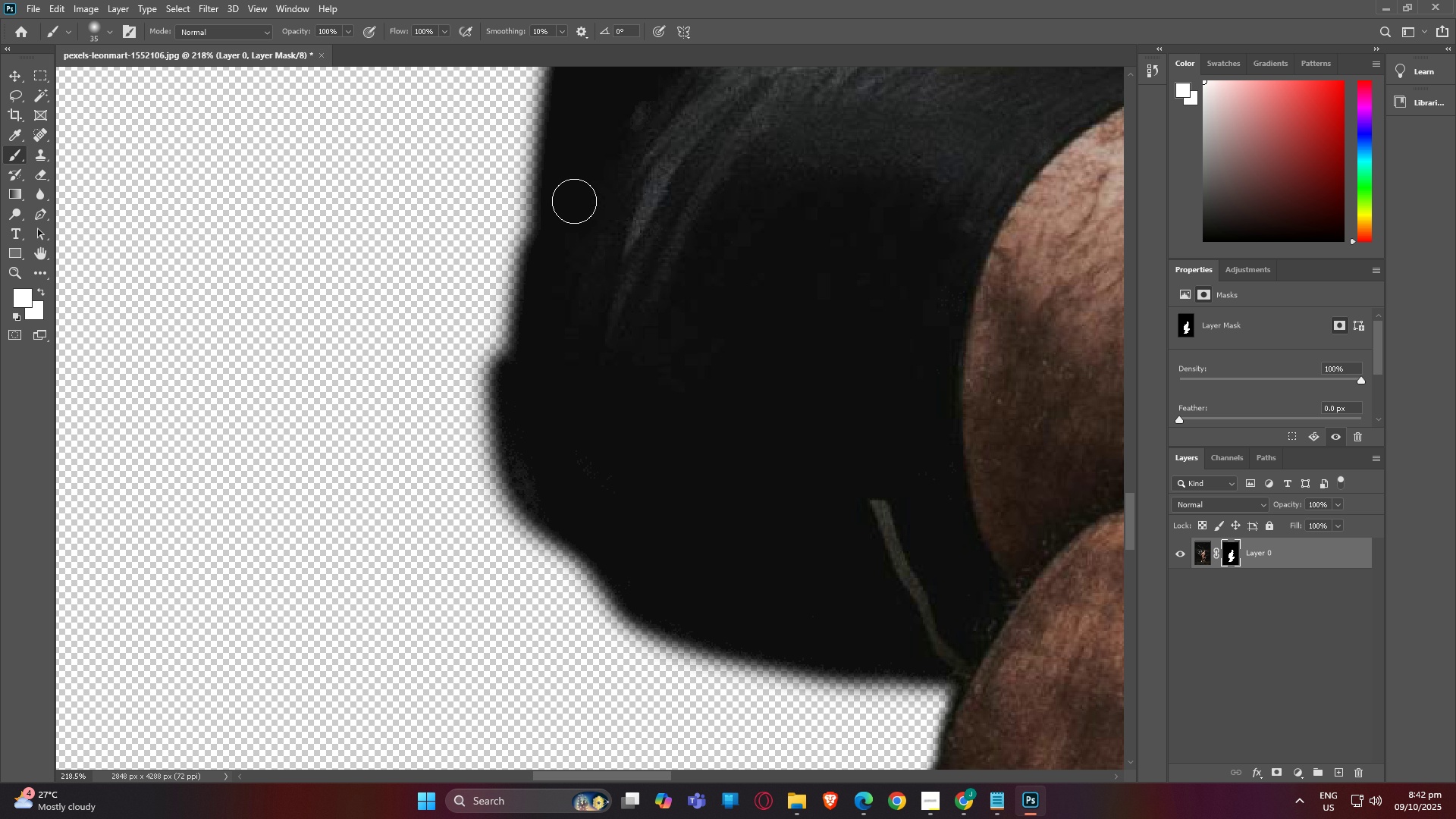 
key(Alt+AltLeft)
 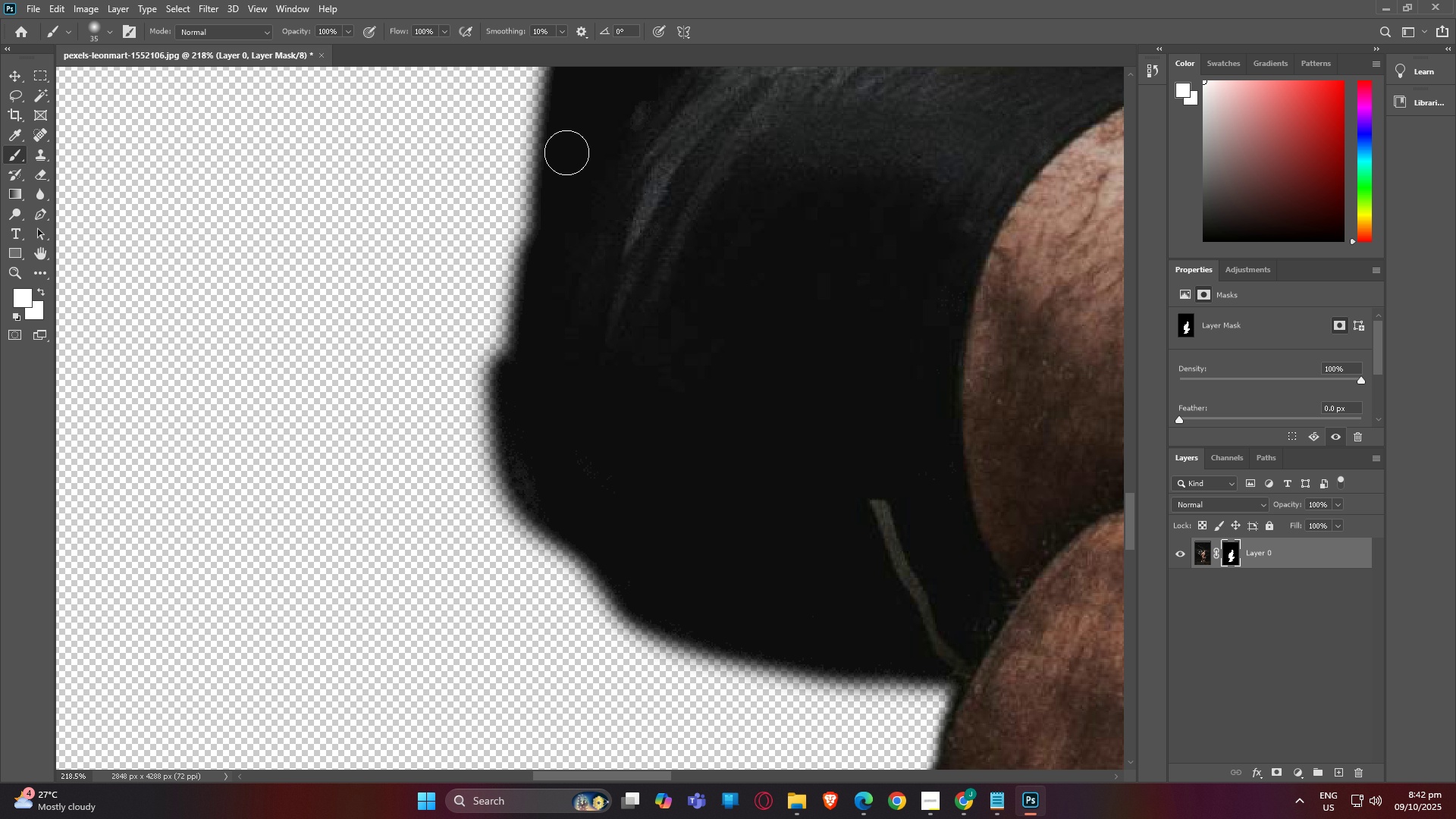 
left_click_drag(start_coordinate=[564, 156], to_coordinate=[644, 625])
 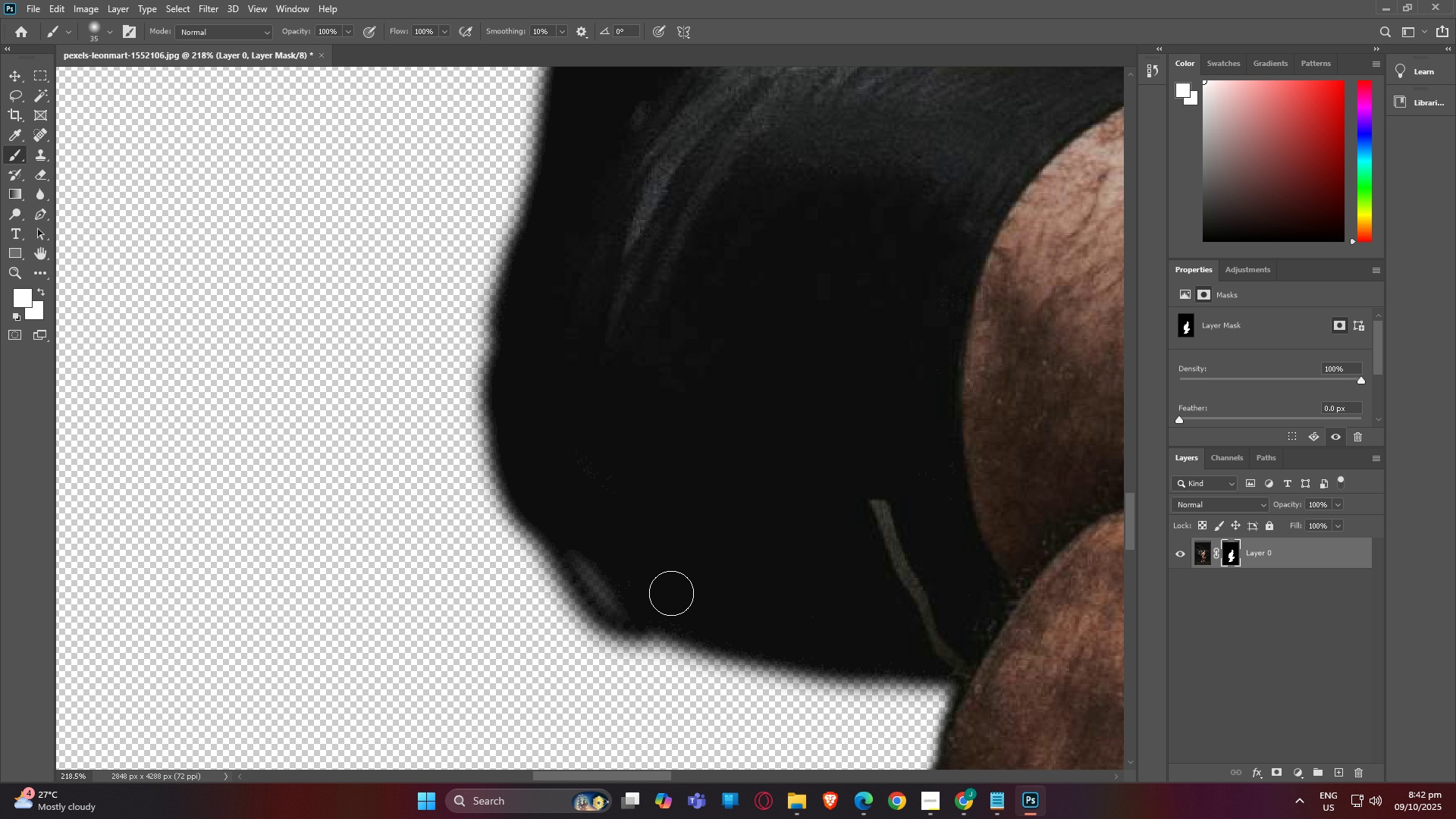 
left_click_drag(start_coordinate=[648, 596], to_coordinate=[704, 642])
 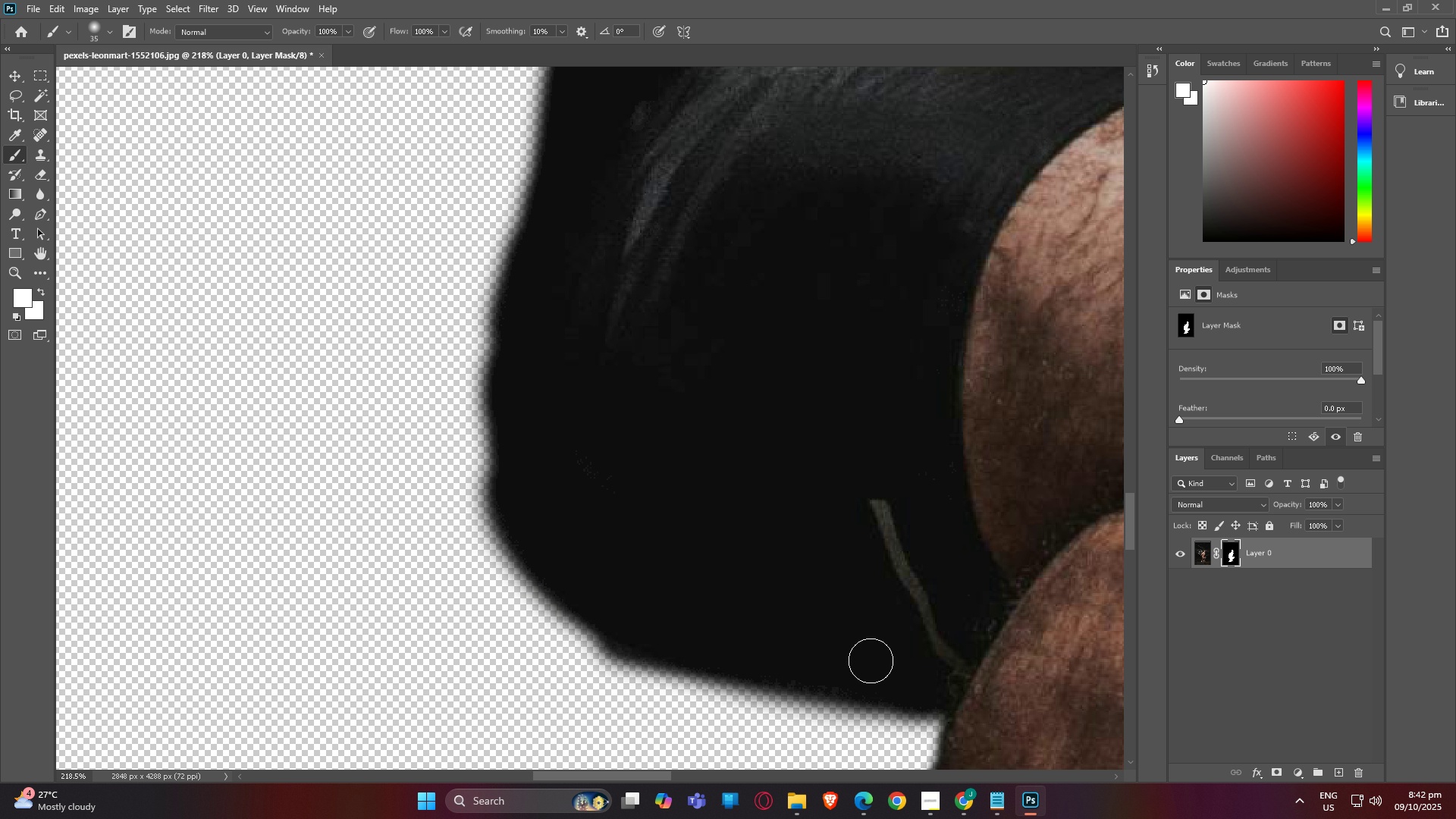 
left_click_drag(start_coordinate=[871, 661], to_coordinate=[813, 698])
 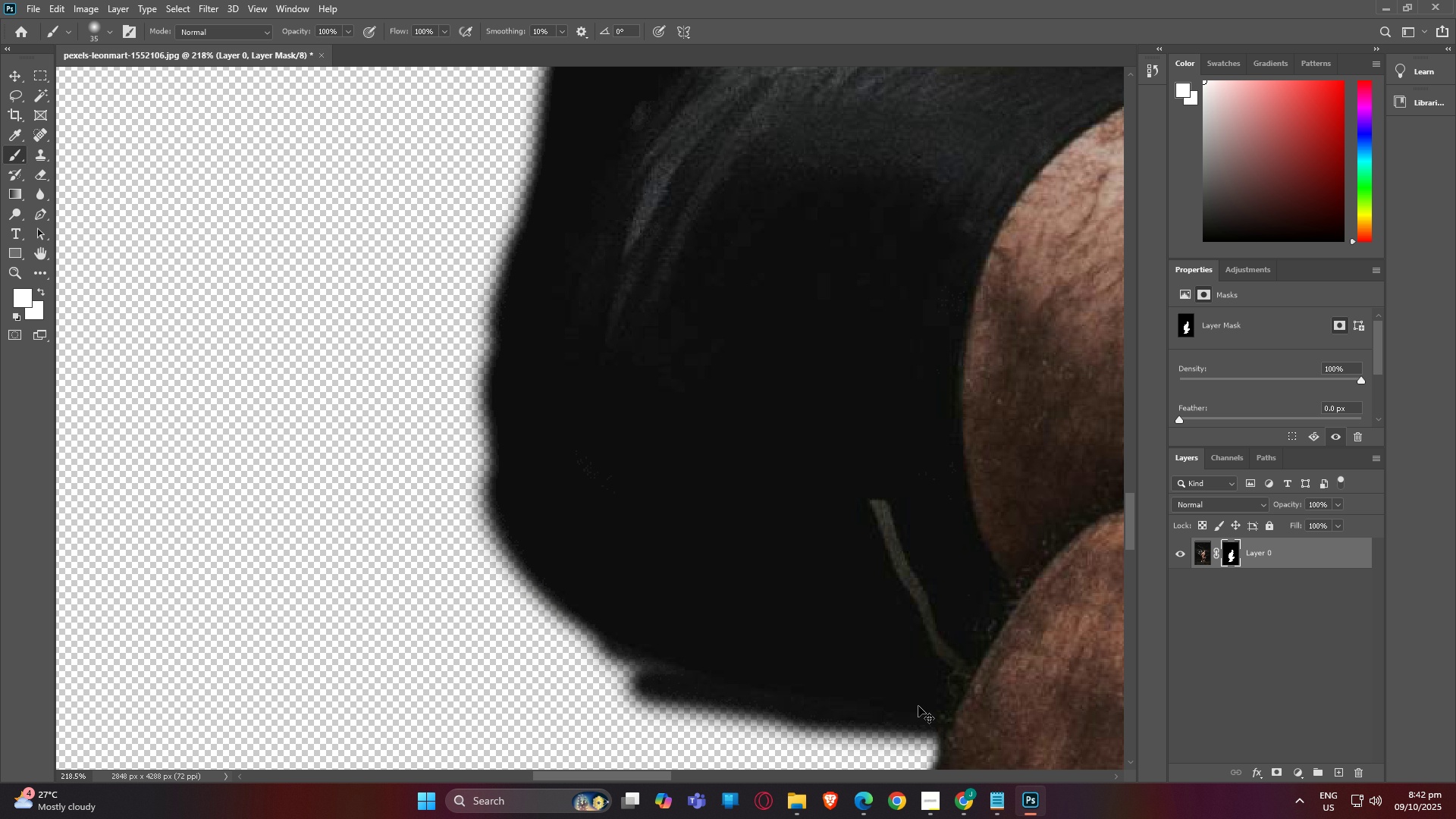 
key(Control+Z)
 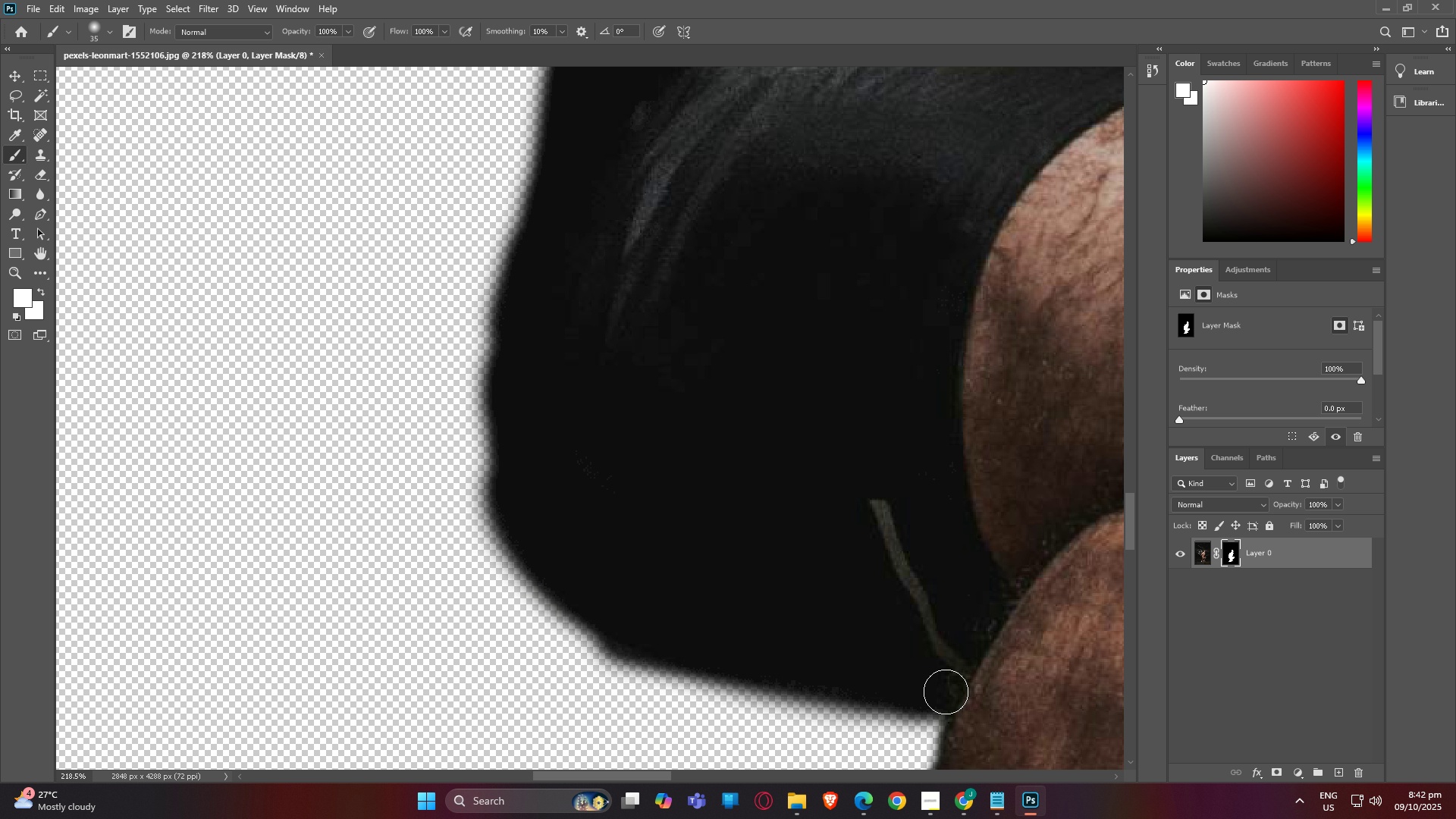 
left_click_drag(start_coordinate=[946, 692], to_coordinate=[576, 593])
 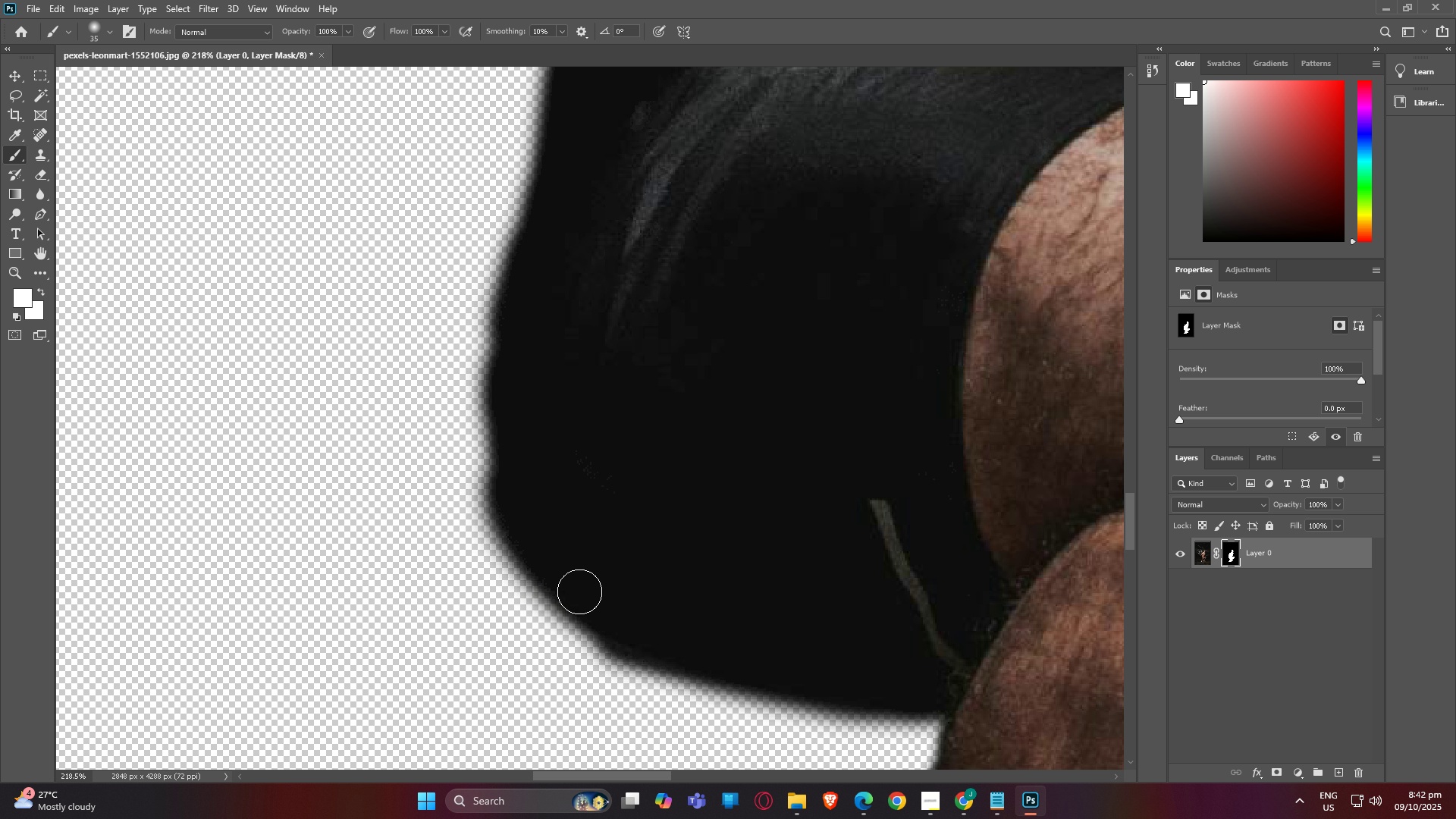 
wait(7.23)
 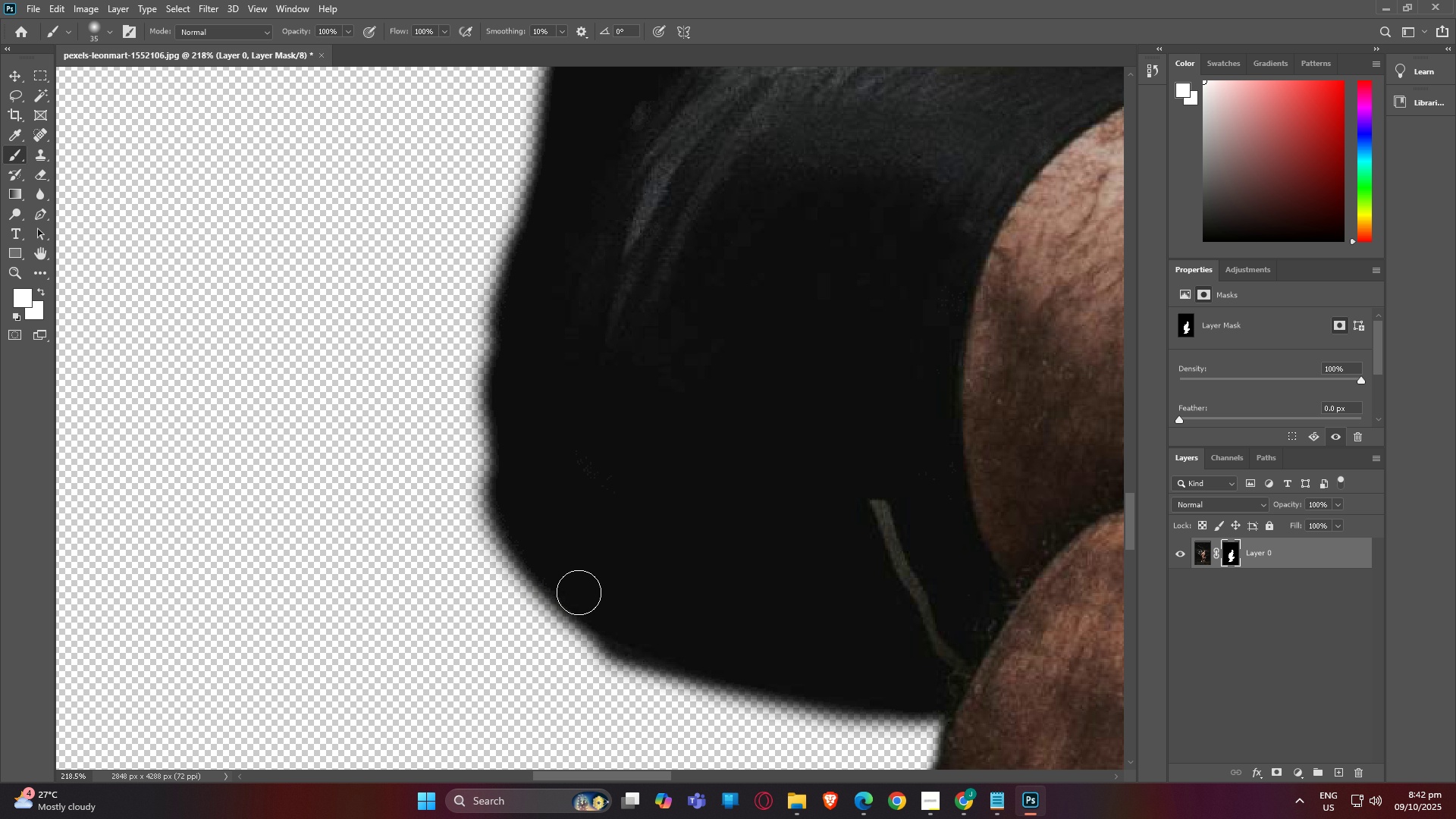 
left_click_drag(start_coordinate=[544, 310], to_coordinate=[513, 365])
 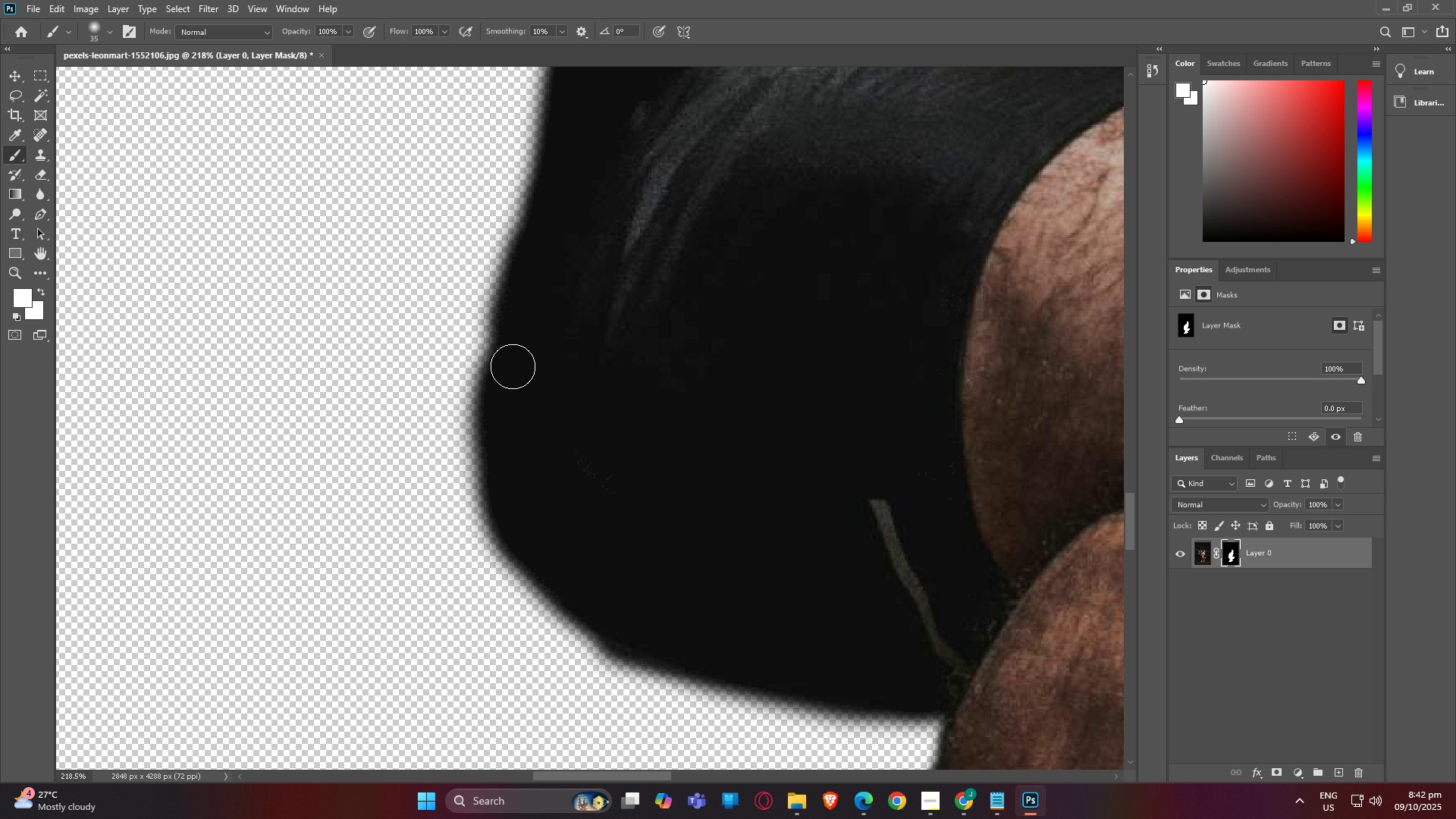 
left_click_drag(start_coordinate=[507, 341], to_coordinate=[522, 208])
 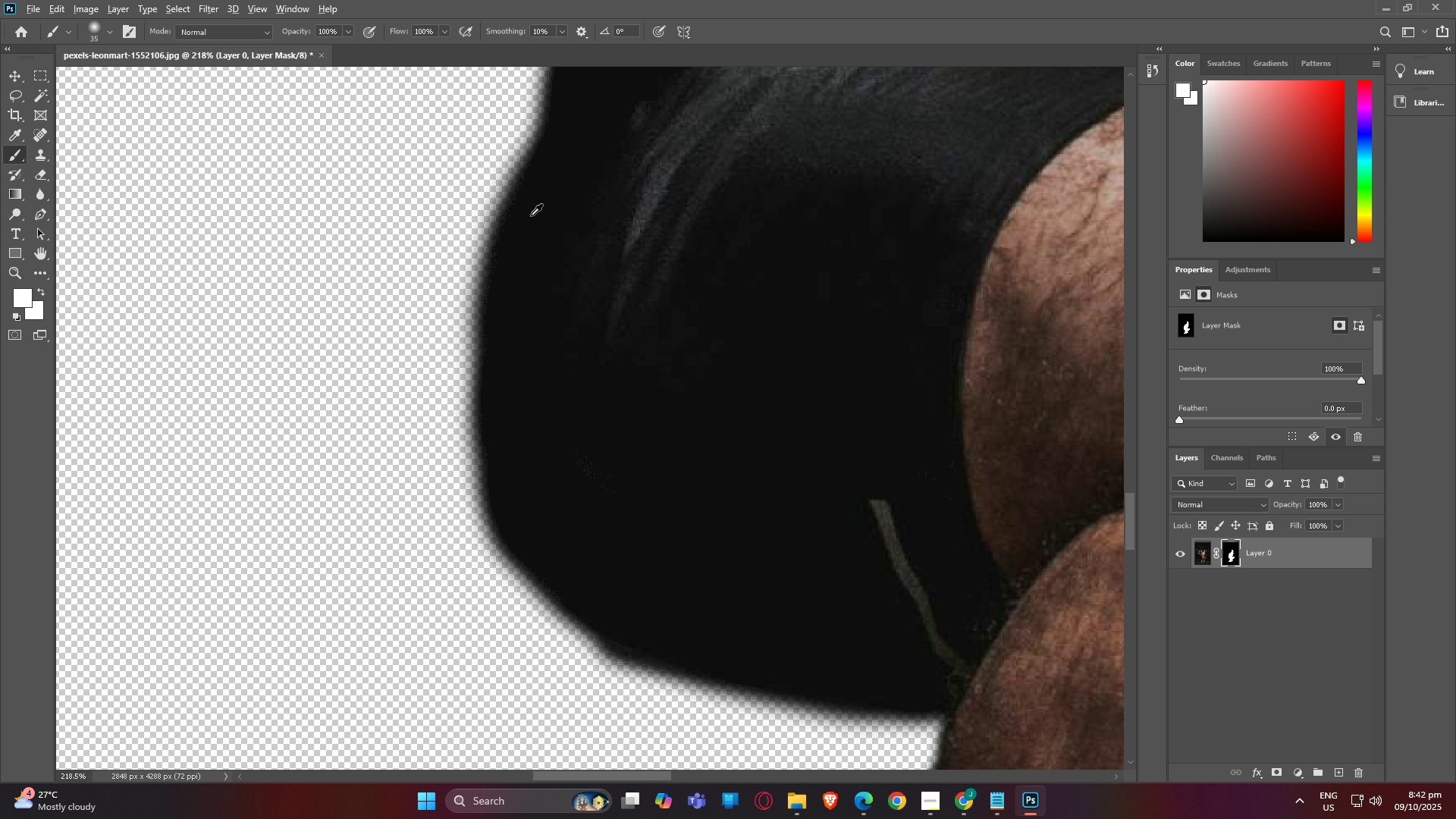 
hold_key(key=AltLeft, duration=1.53)
scroll: coordinate [459, 118], scroll_direction: down, amount: 6.0
 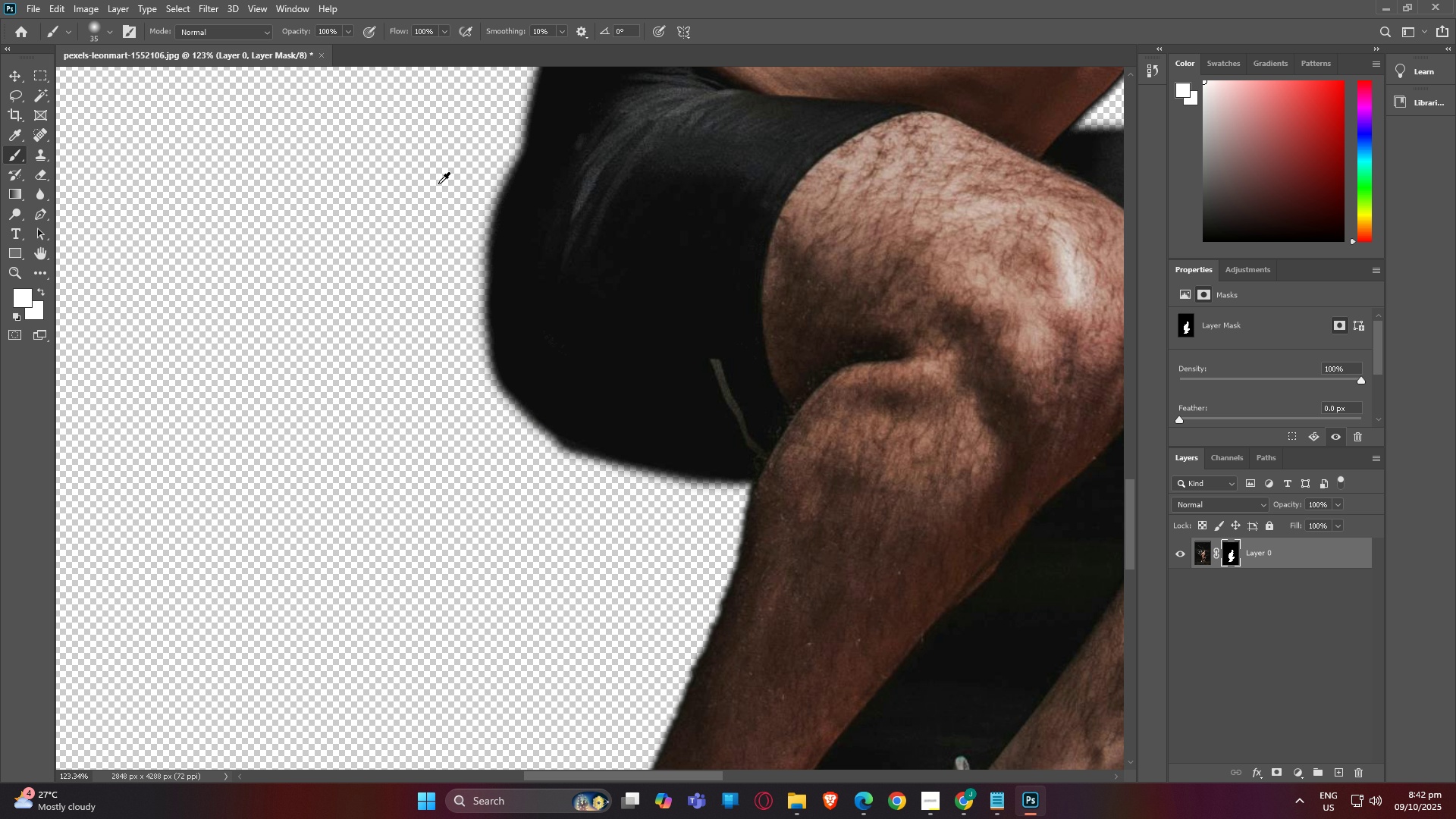 
scroll: coordinate [447, 218], scroll_direction: up, amount: 9.0
 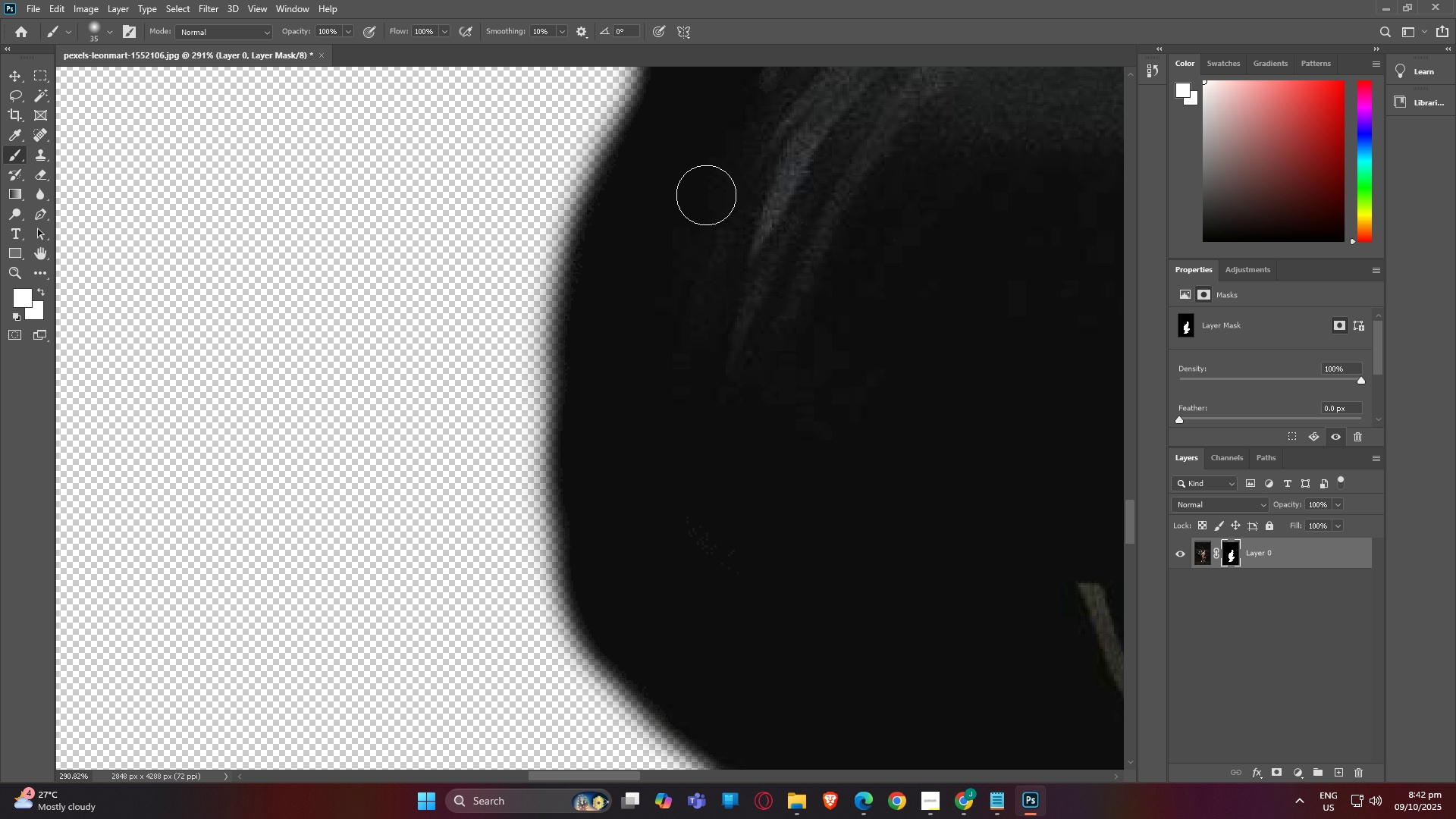 
hold_key(key=AltLeft, duration=0.94)
 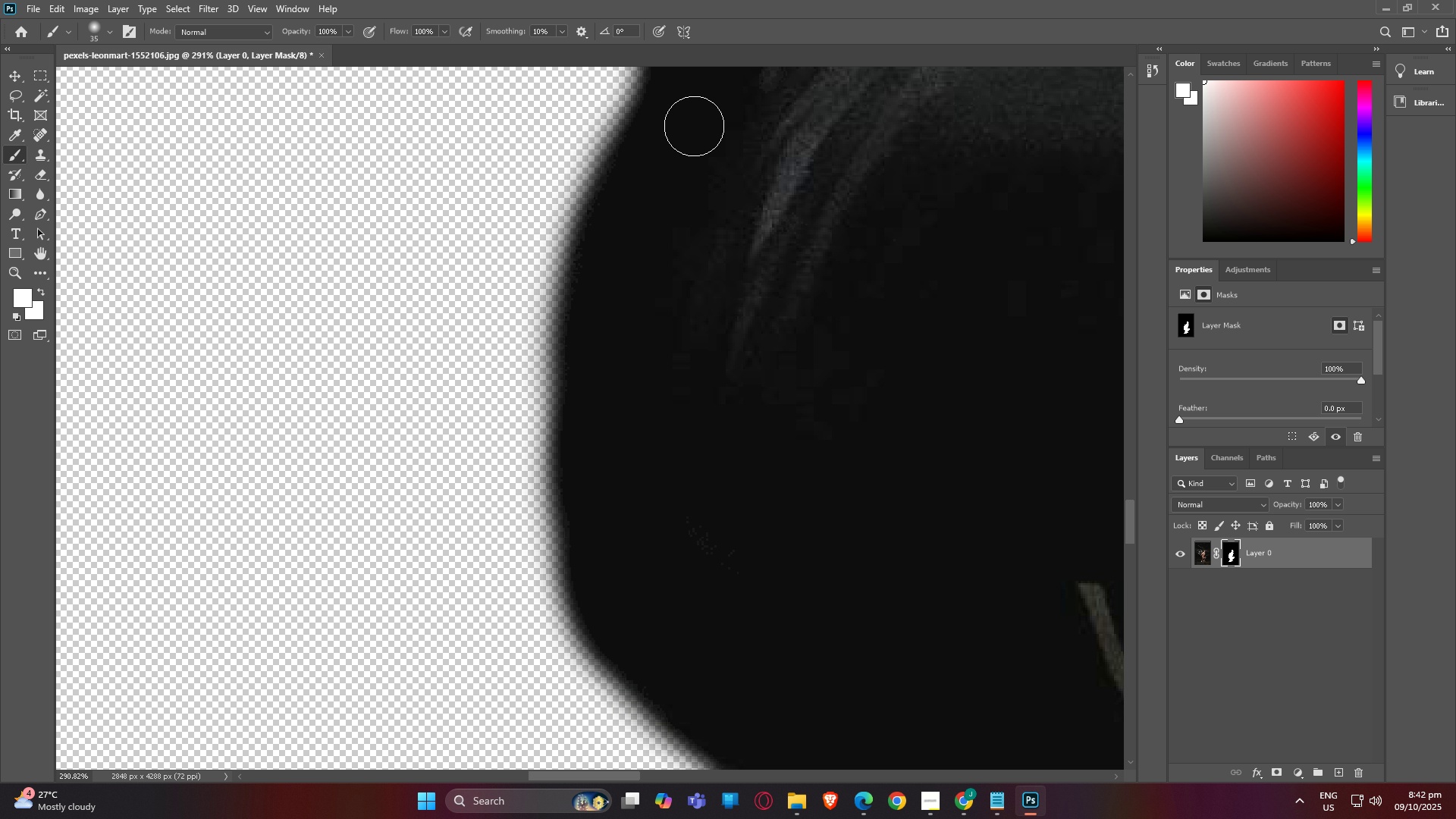 
left_click_drag(start_coordinate=[663, 119], to_coordinate=[620, 186])
 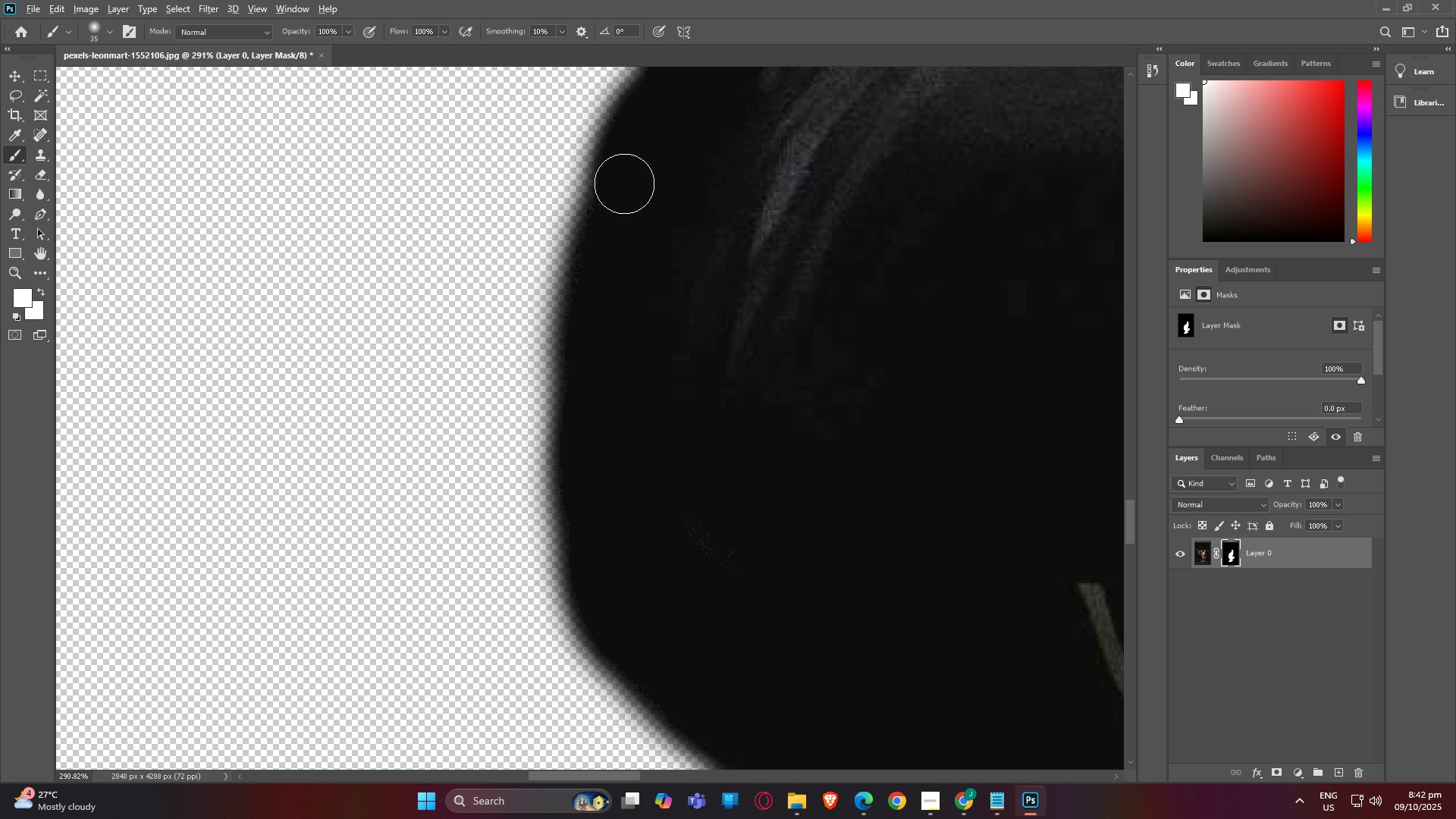 
hold_key(key=AltLeft, duration=0.84)
scroll: coordinate [617, 178], scroll_direction: down, amount: 12.0
 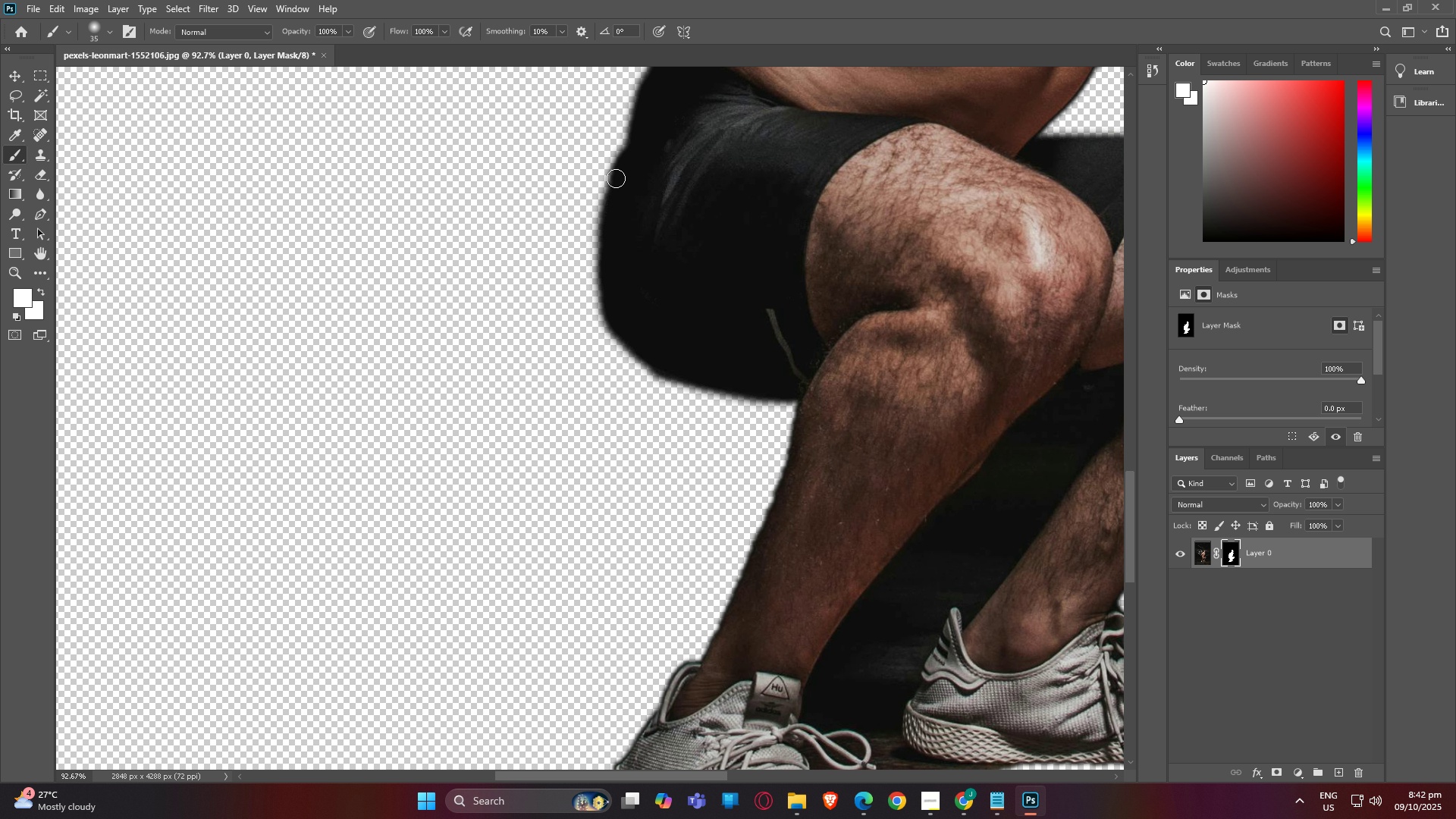 
hold_key(key=AltLeft, duration=0.99)
scroll: coordinate [566, 184], scroll_direction: up, amount: 8.0
 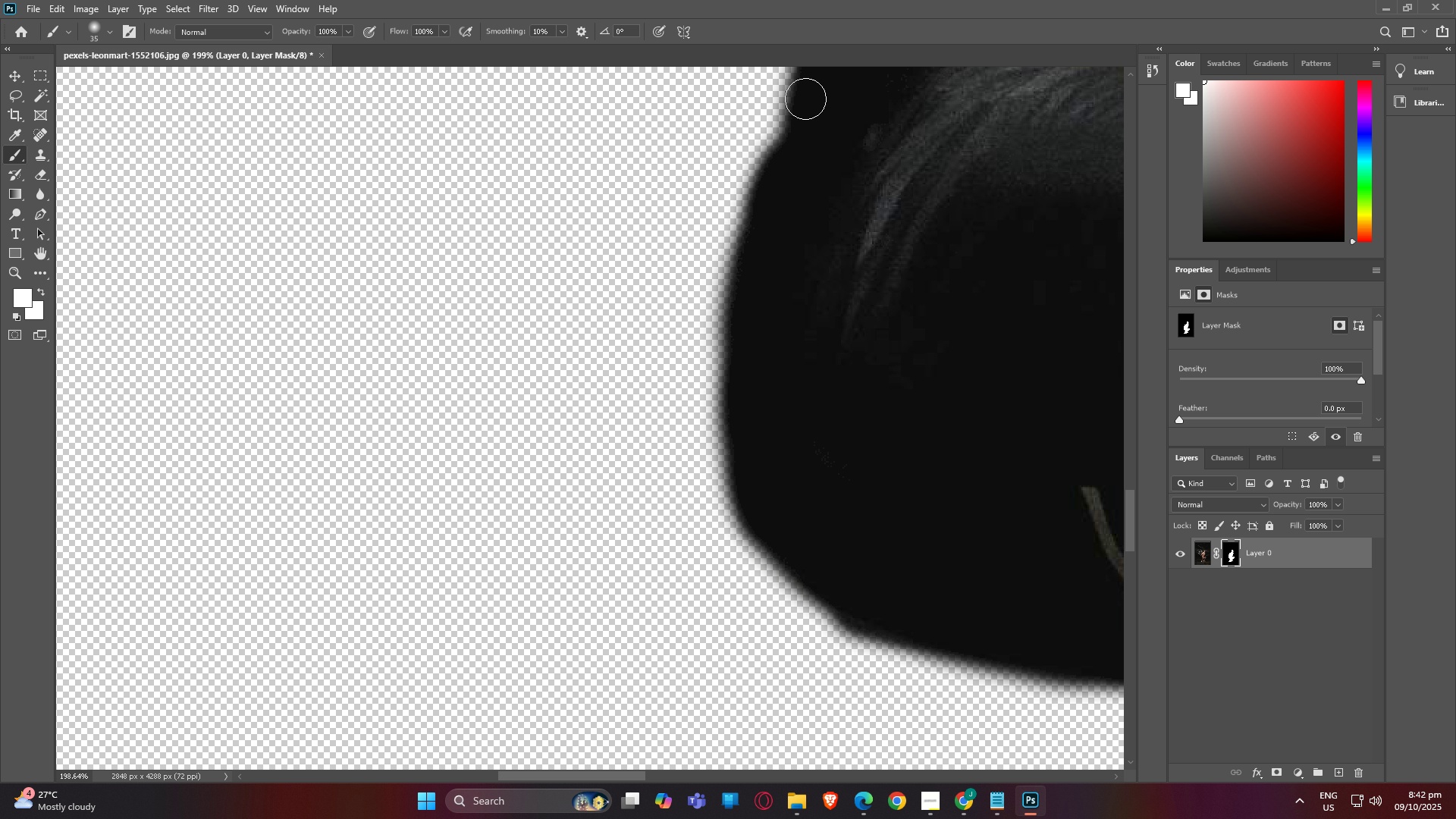 
left_click_drag(start_coordinate=[800, 97], to_coordinate=[889, 607])
 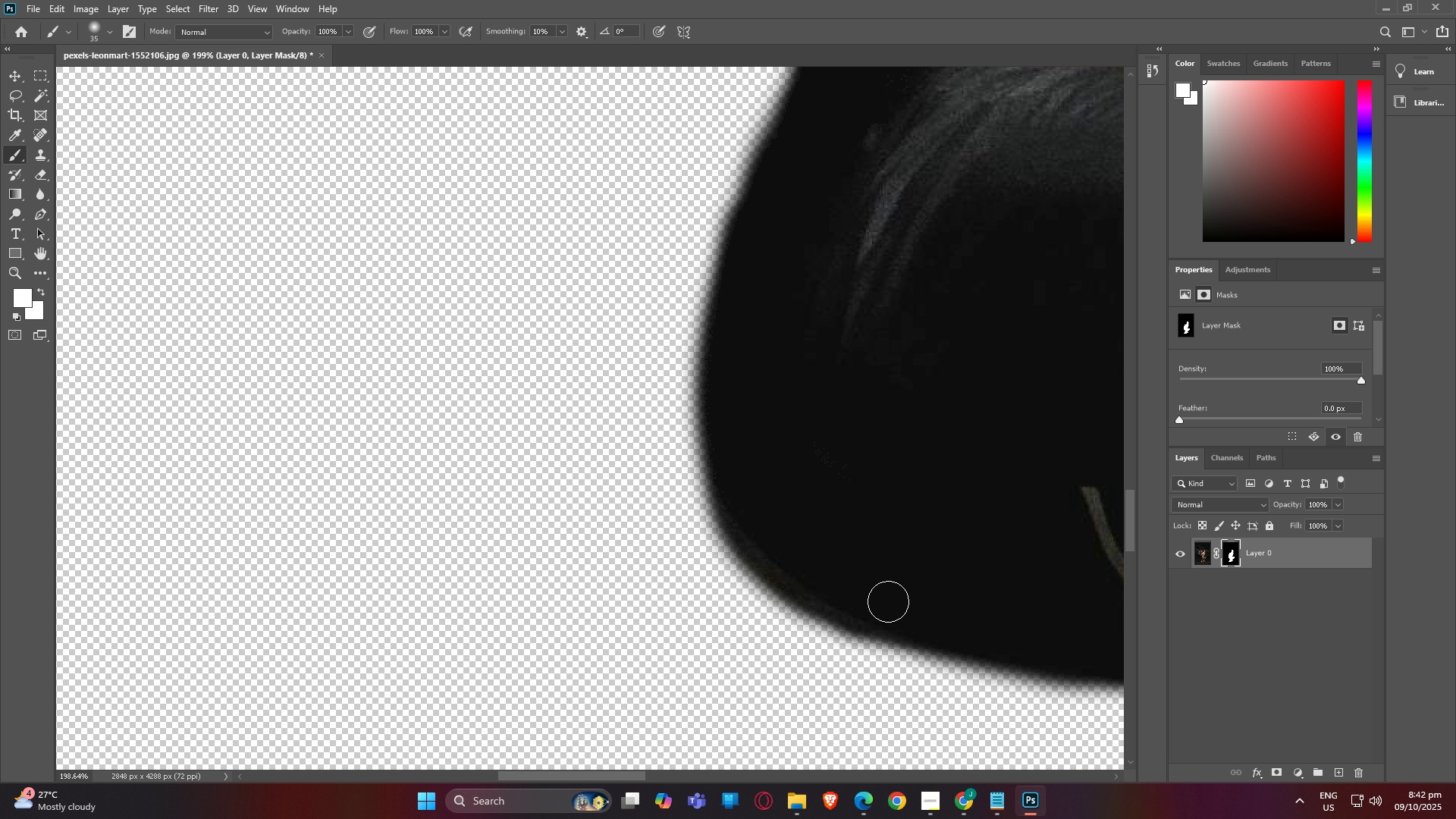 
key(Control+Z)
 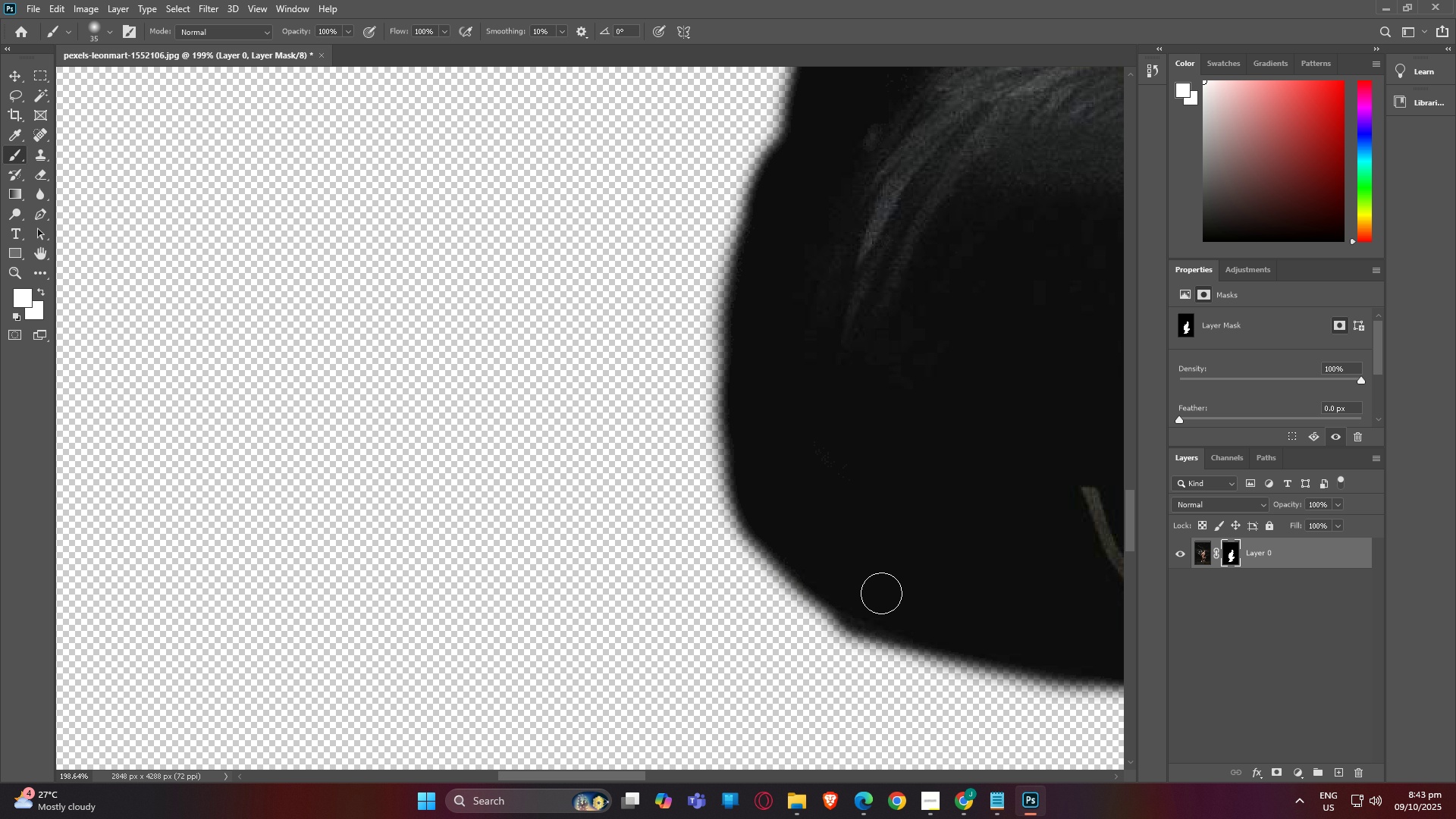 
left_click_drag(start_coordinate=[879, 601], to_coordinate=[745, 195])
 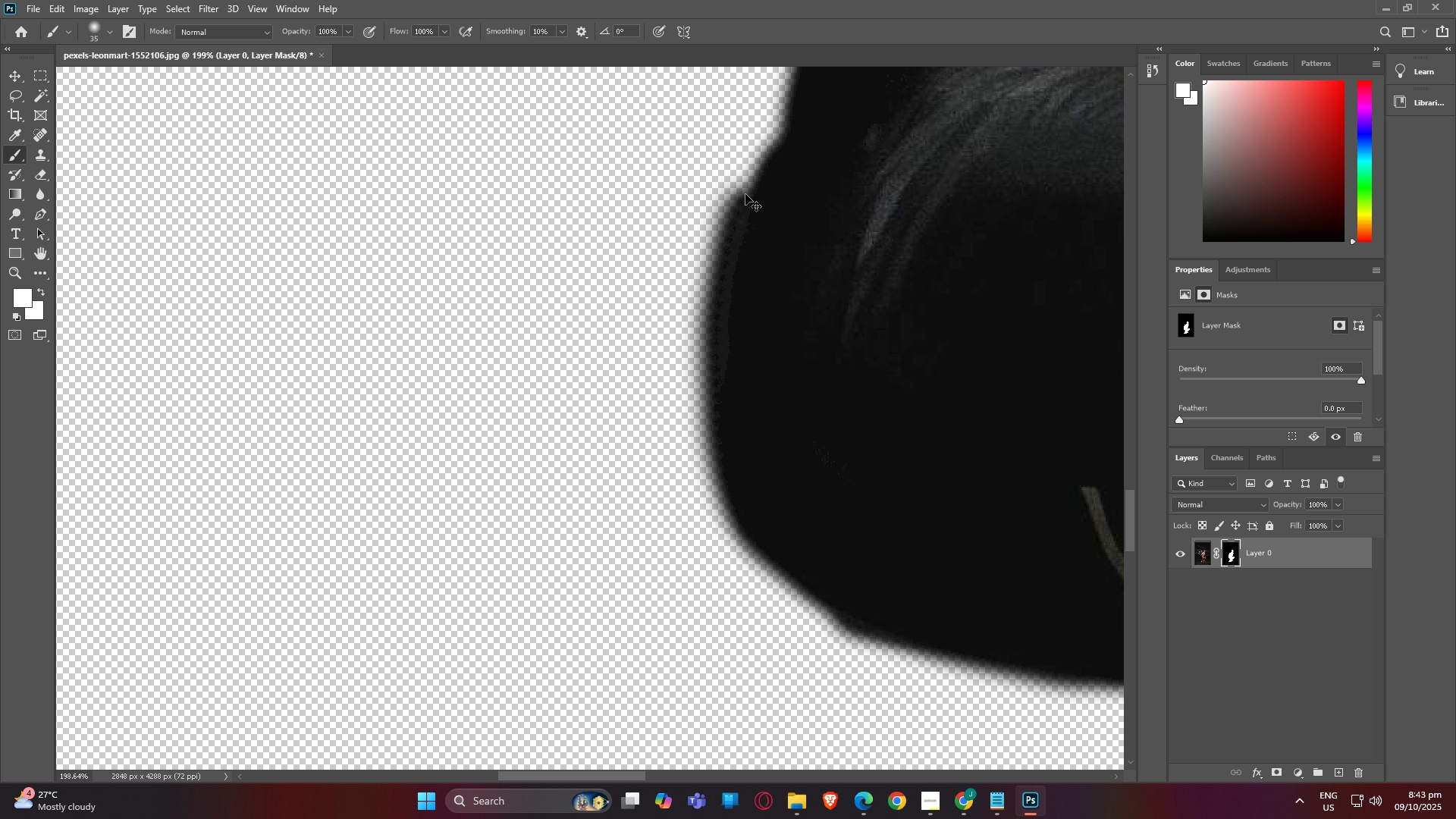 
key(Control+Z)
 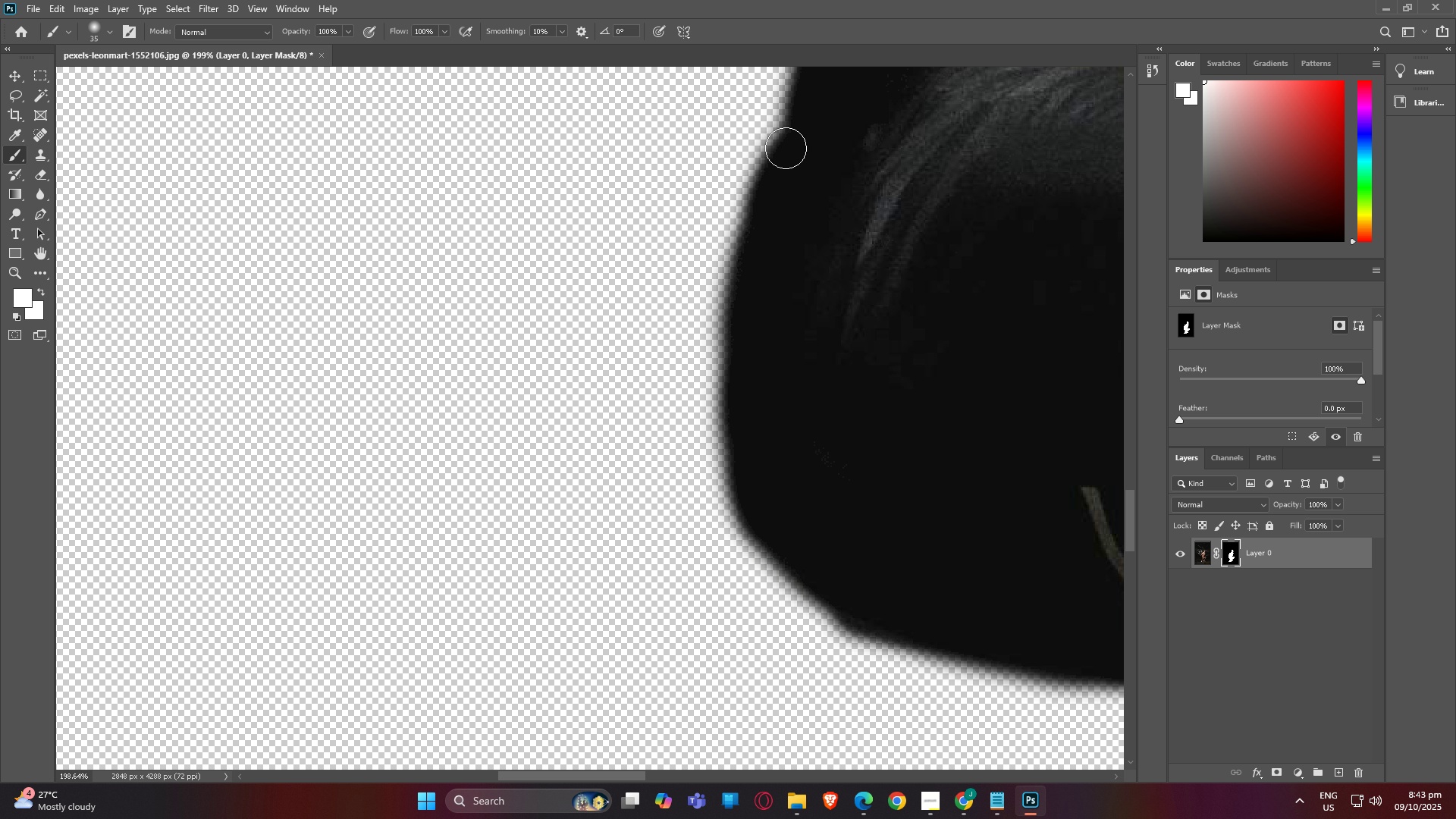 
left_click_drag(start_coordinate=[786, 148], to_coordinate=[909, 627])
 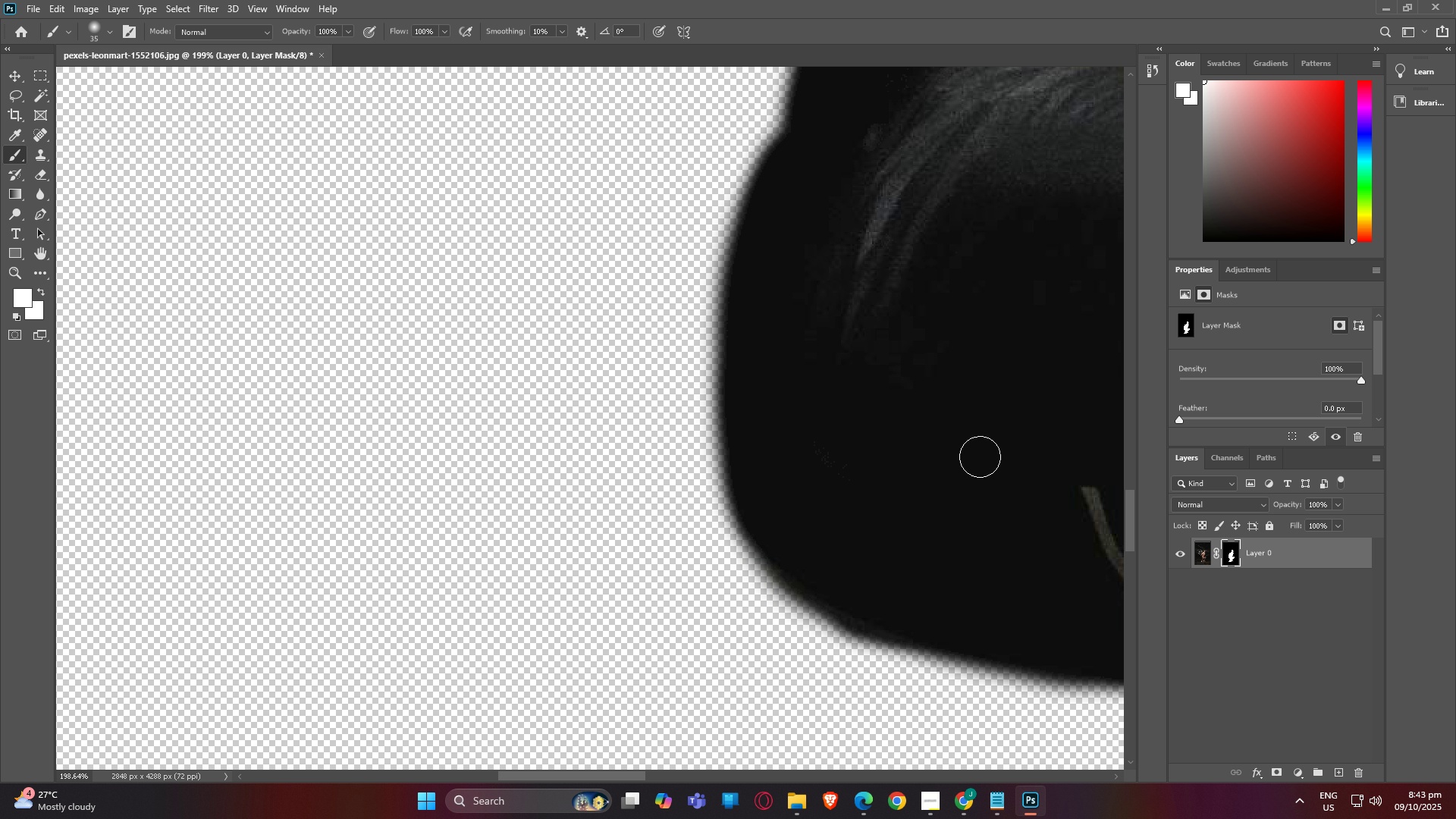 
key(Control+Z)
 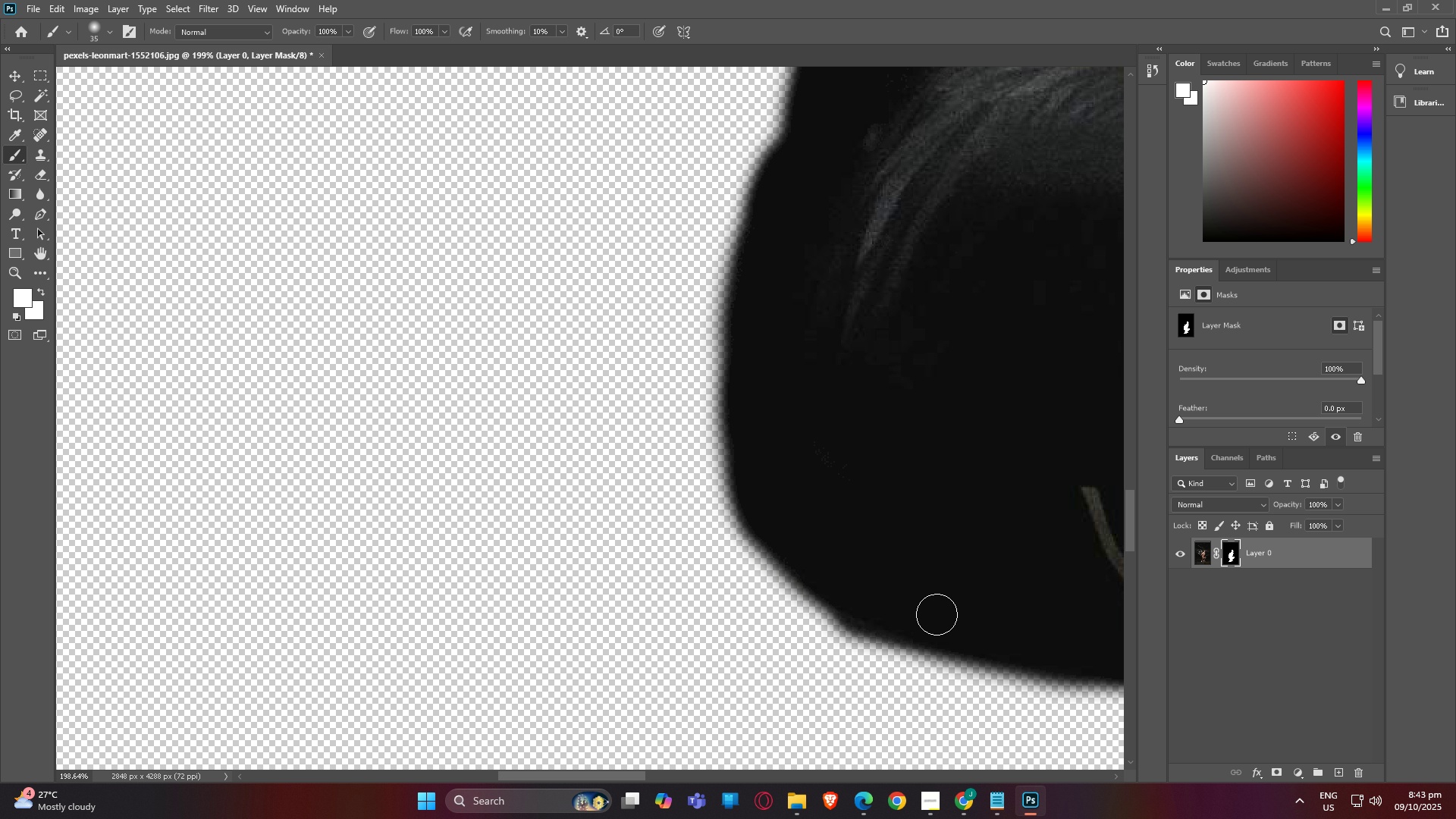 
left_click_drag(start_coordinate=[936, 614], to_coordinate=[868, 69])
 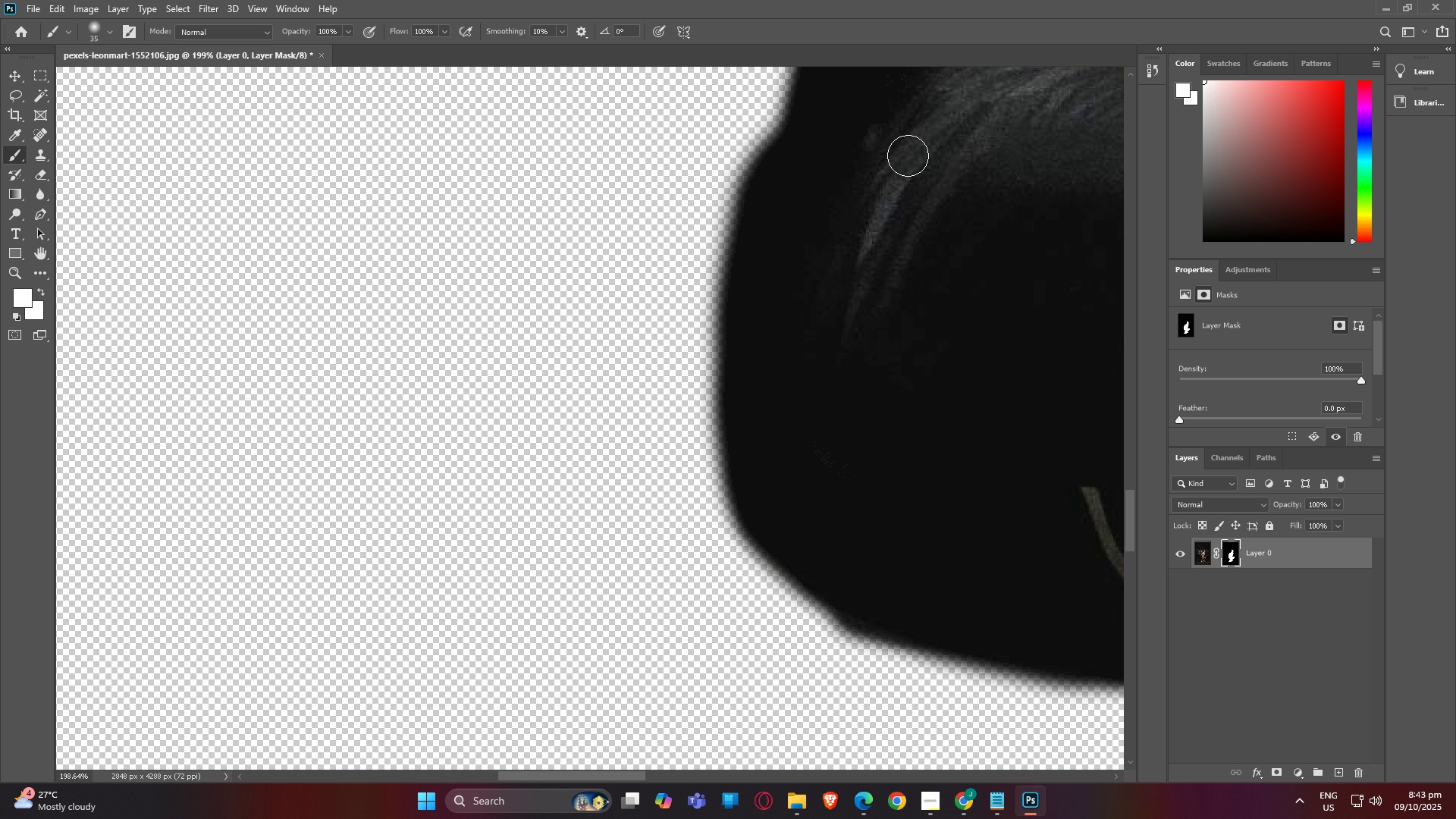 
hold_key(key=AltLeft, duration=1.07)
scroll: coordinate [868, 331], scroll_direction: down, amount: 19.0
 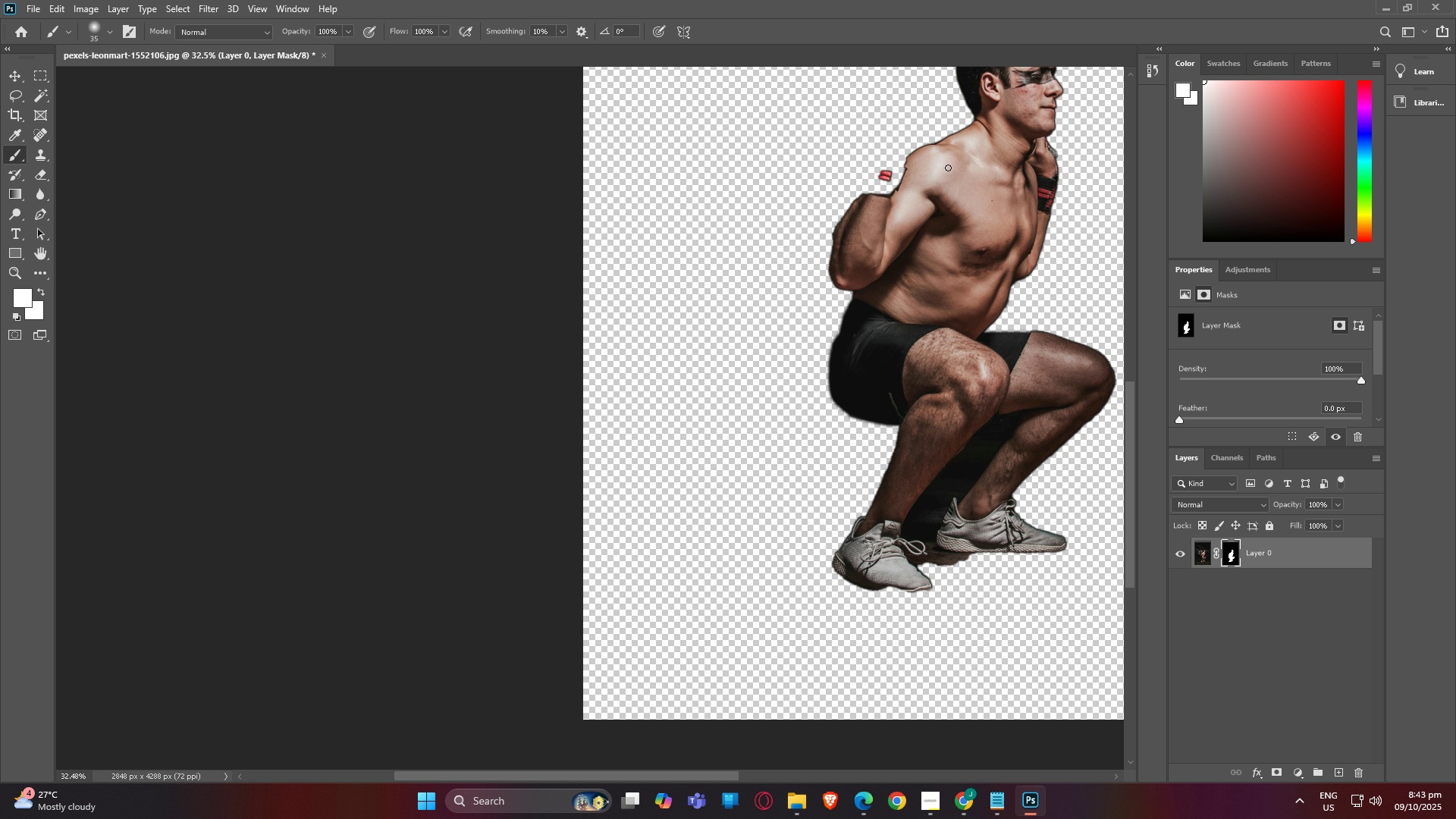 
hold_key(key=AltLeft, duration=1.08)
scroll: coordinate [877, 175], scroll_direction: up, amount: 11.0
 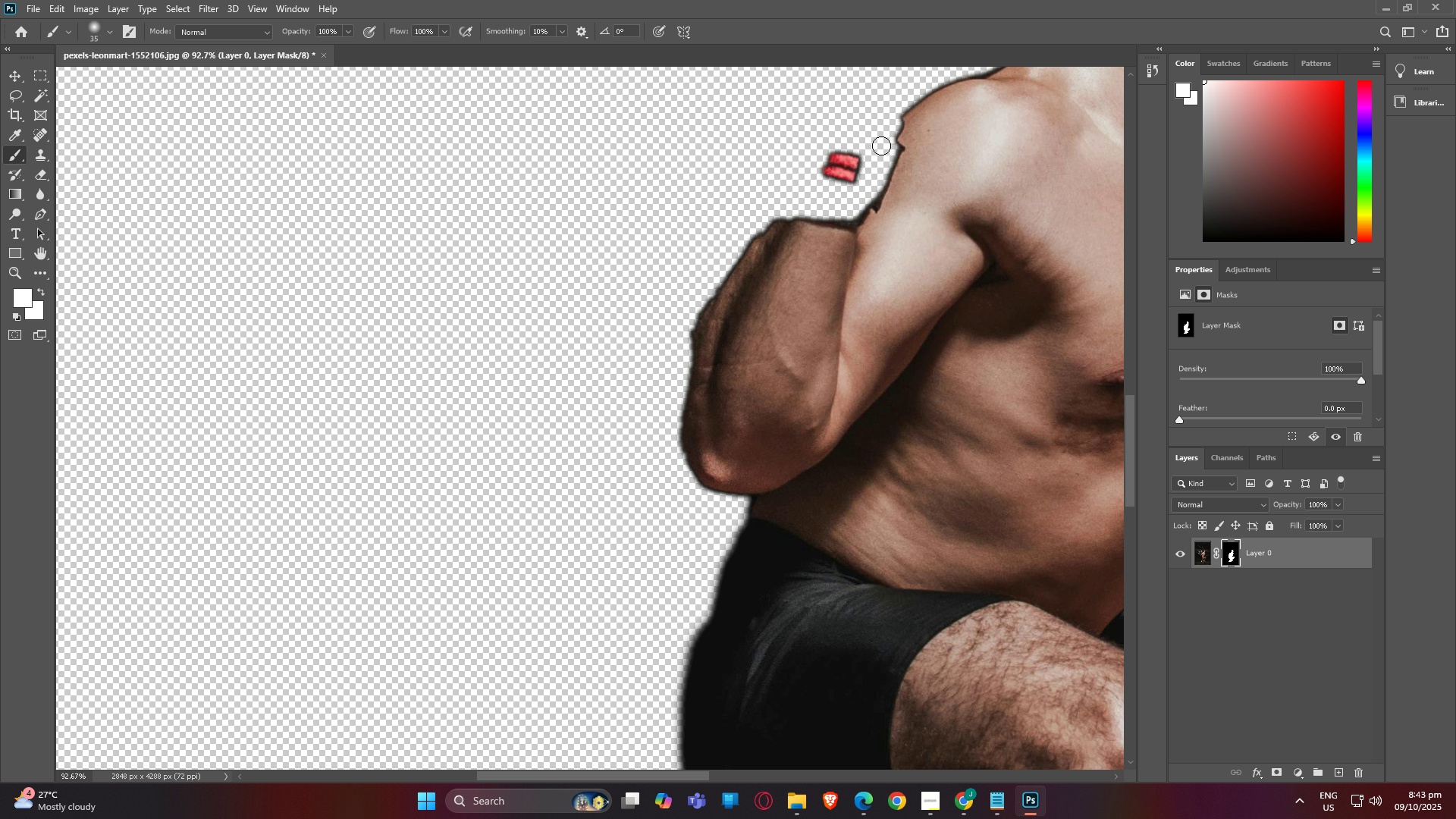 
left_click_drag(start_coordinate=[946, 143], to_coordinate=[795, 171])
 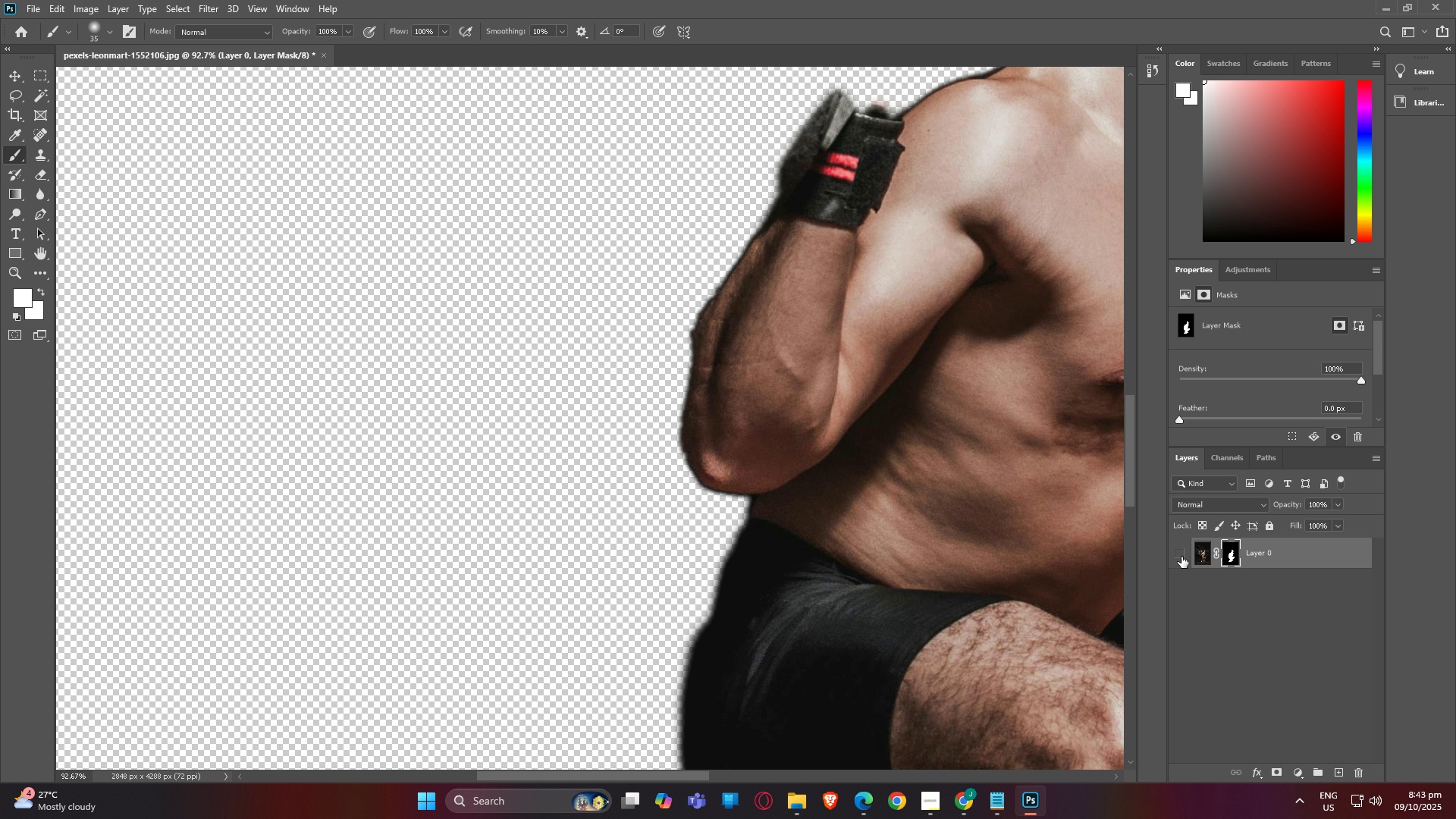 
double_click([1181, 557])
 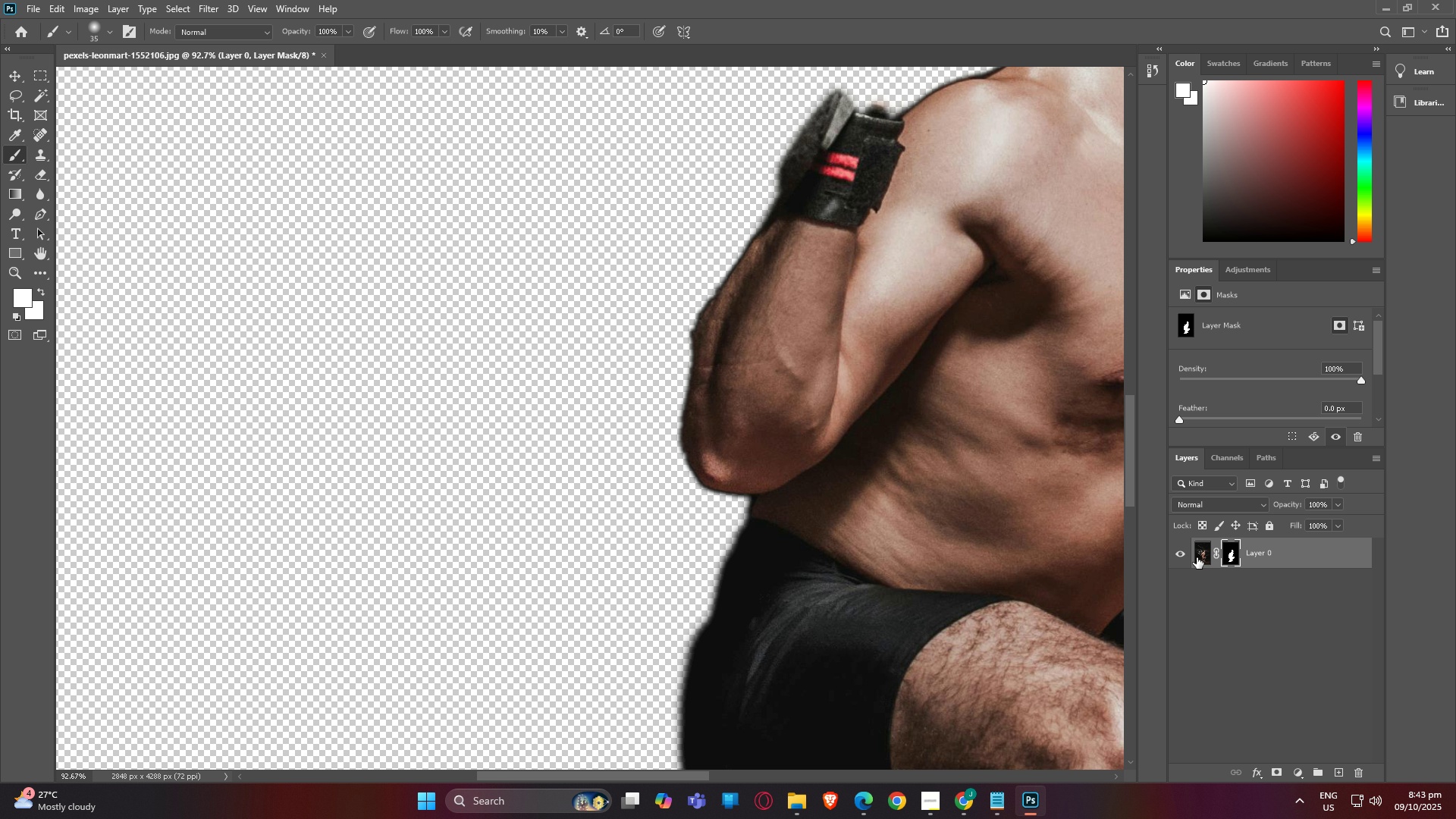 
left_click([1197, 557])
 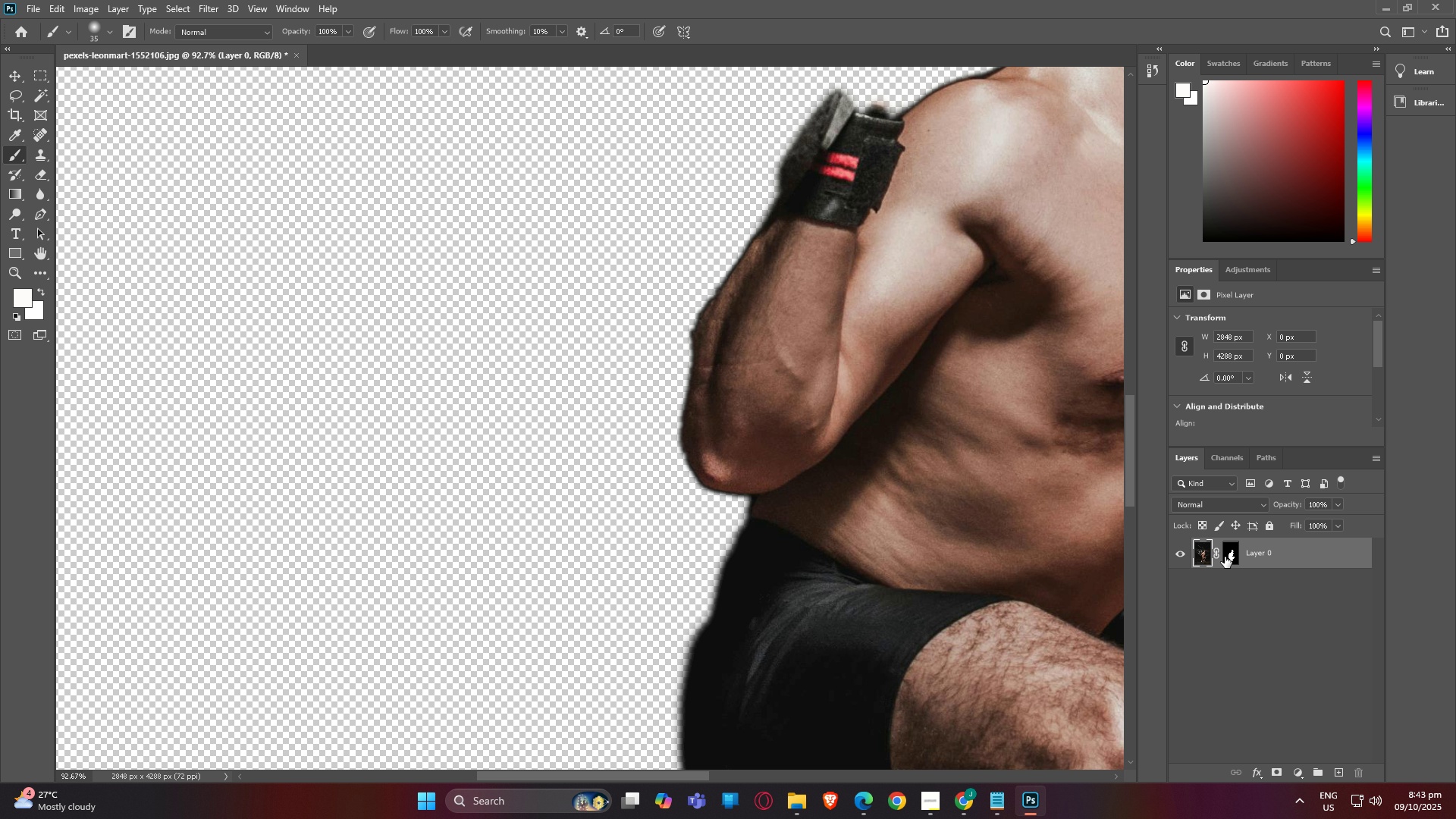 
left_click([1225, 557])
 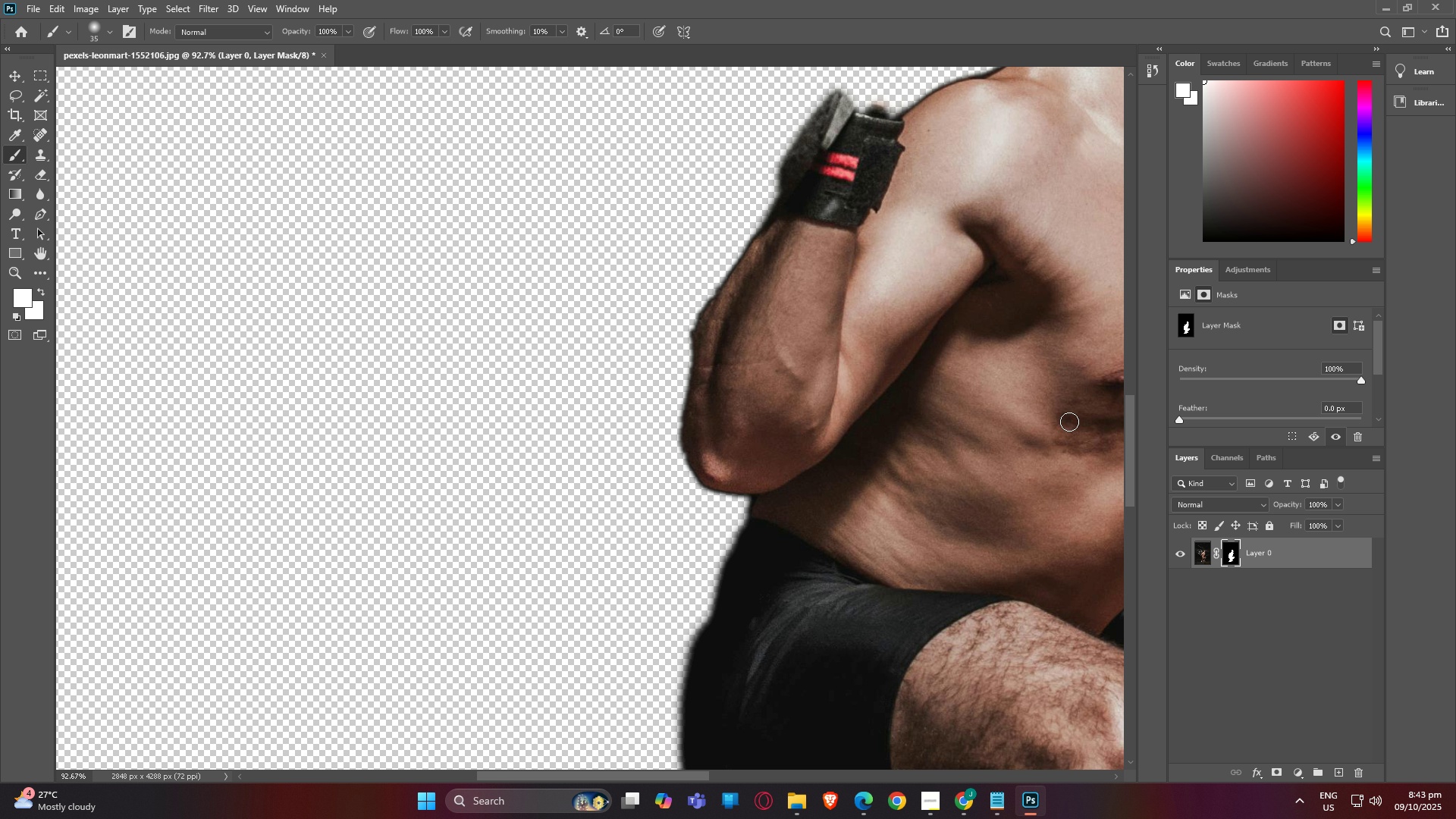 
hold_key(key=AltLeft, duration=1.53)
scroll: coordinate [833, 113], scroll_direction: down, amount: 17.0
 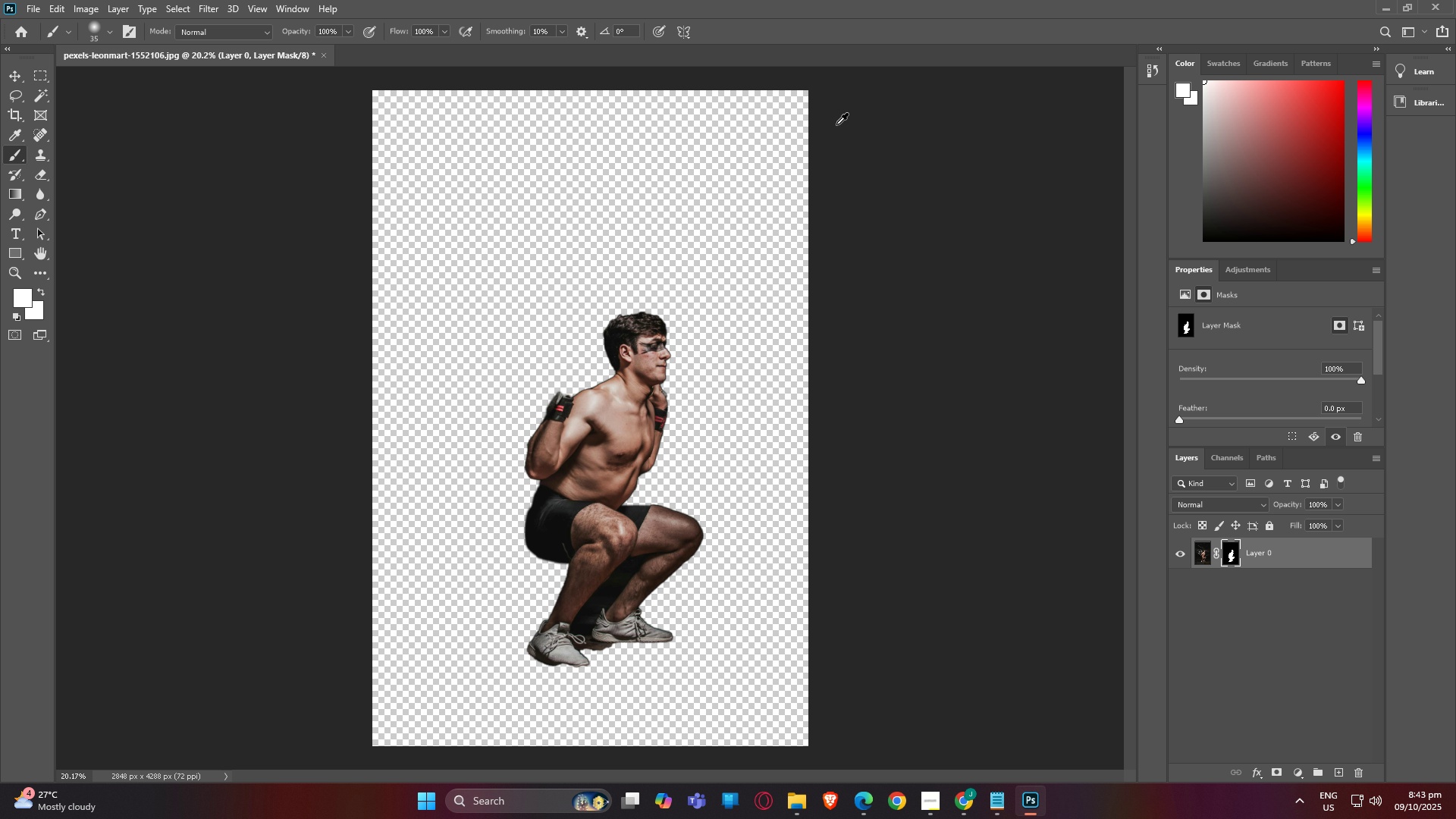 
hold_key(key=AltLeft, duration=1.52)
scroll: coordinate [586, 661], scroll_direction: up, amount: 22.0
 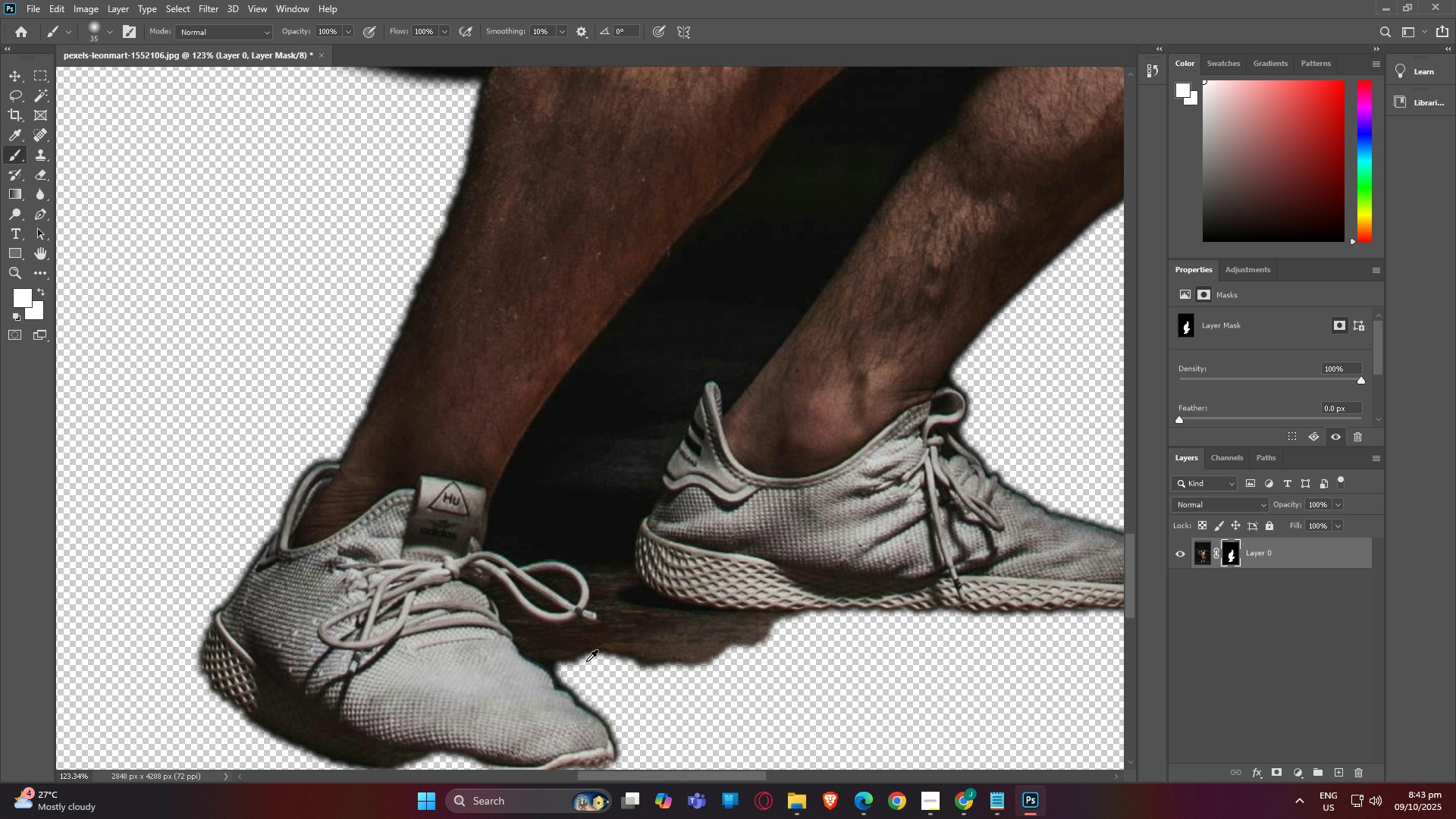 
hold_key(key=AltLeft, duration=1.51)
scroll: coordinate [586, 661], scroll_direction: down, amount: 10.0
 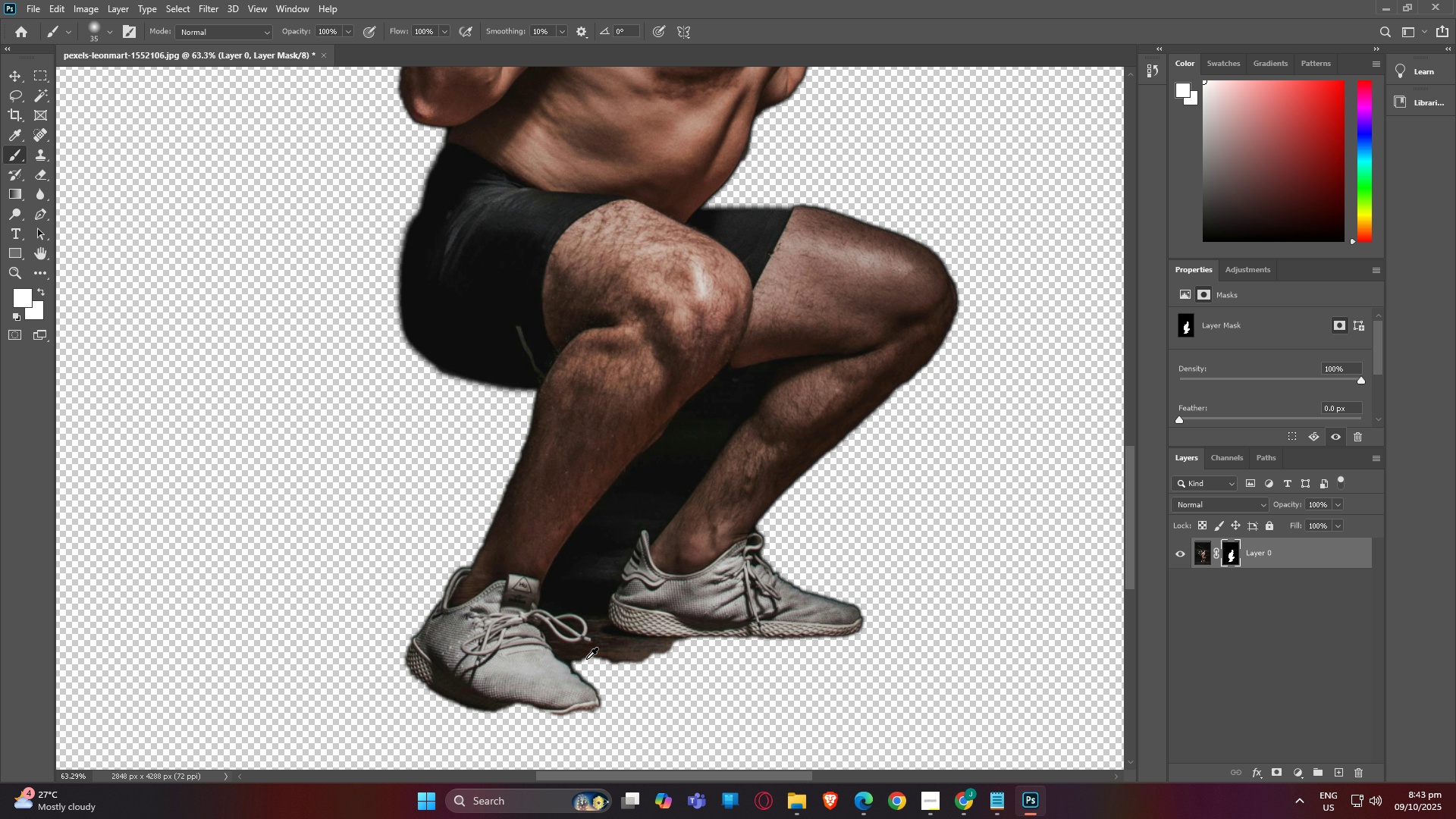 
hold_key(key=AltLeft, duration=0.9)
scroll: coordinate [526, 729], scroll_direction: up, amount: 8.0
 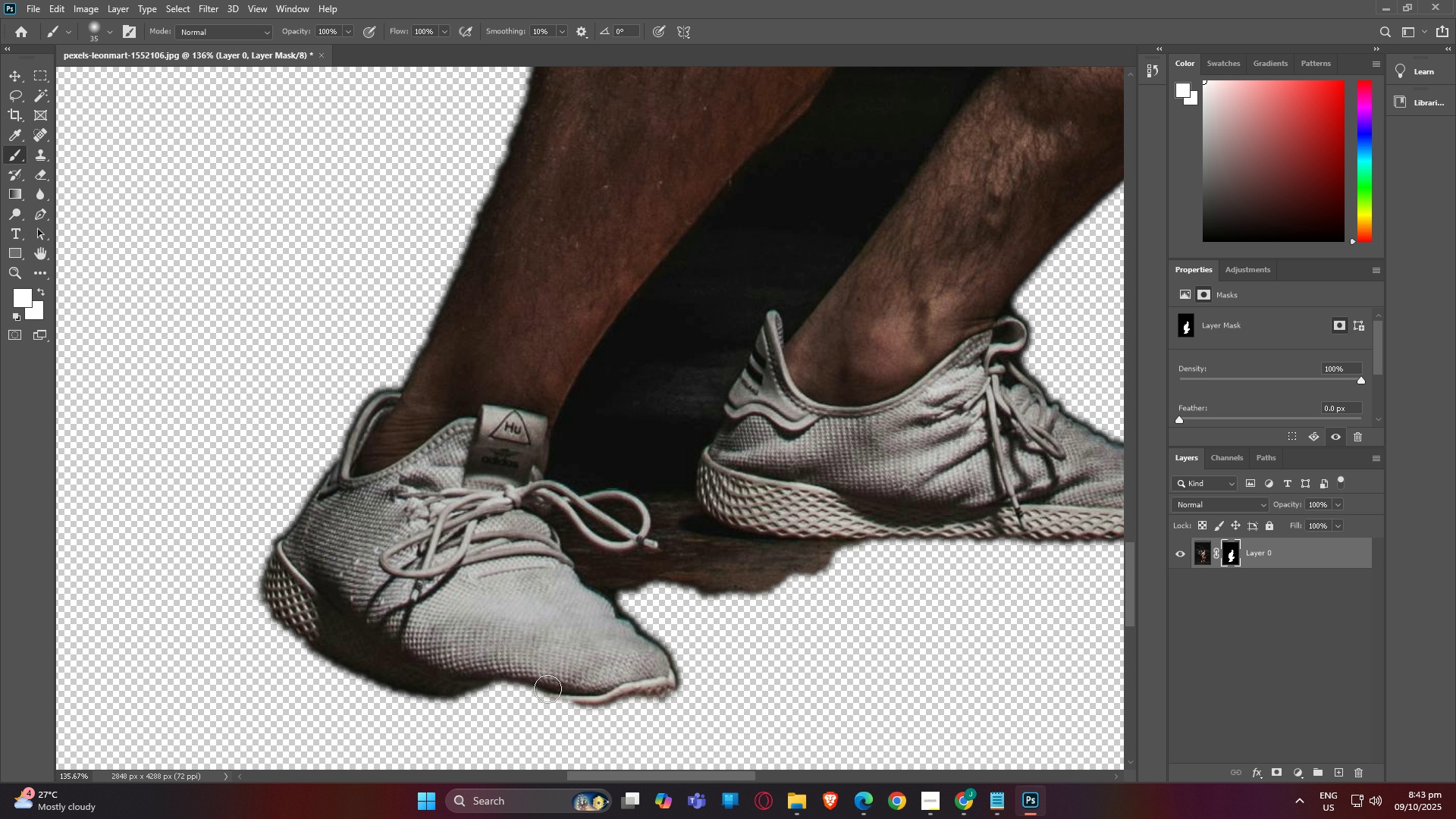 
hold_key(key=AltLeft, duration=1.5)
scroll: coordinate [580, 630], scroll_direction: down, amount: 16.0
 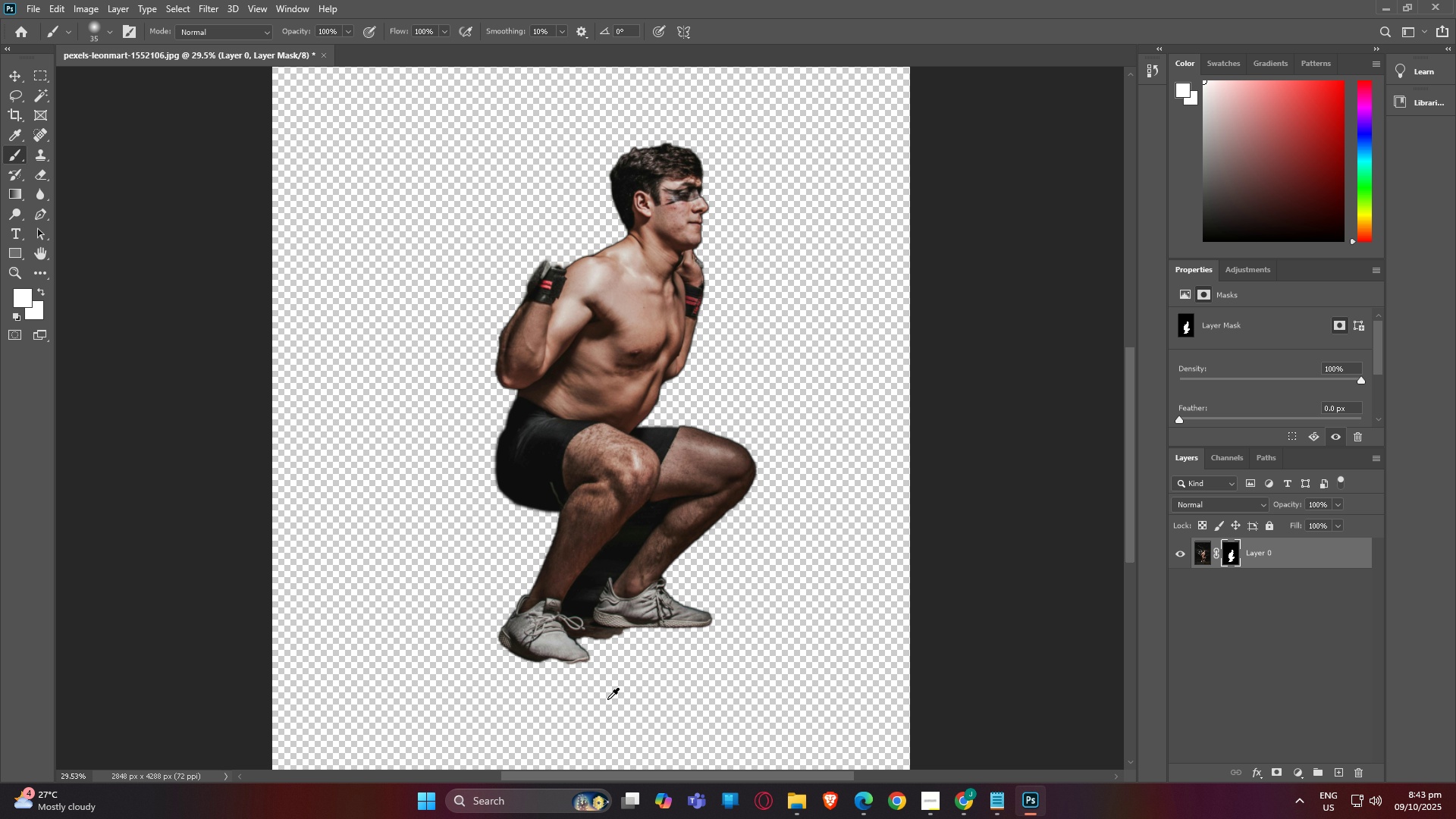 
hold_key(key=AltLeft, duration=1.24)
scroll: coordinate [450, 674], scroll_direction: down, amount: 2.0
 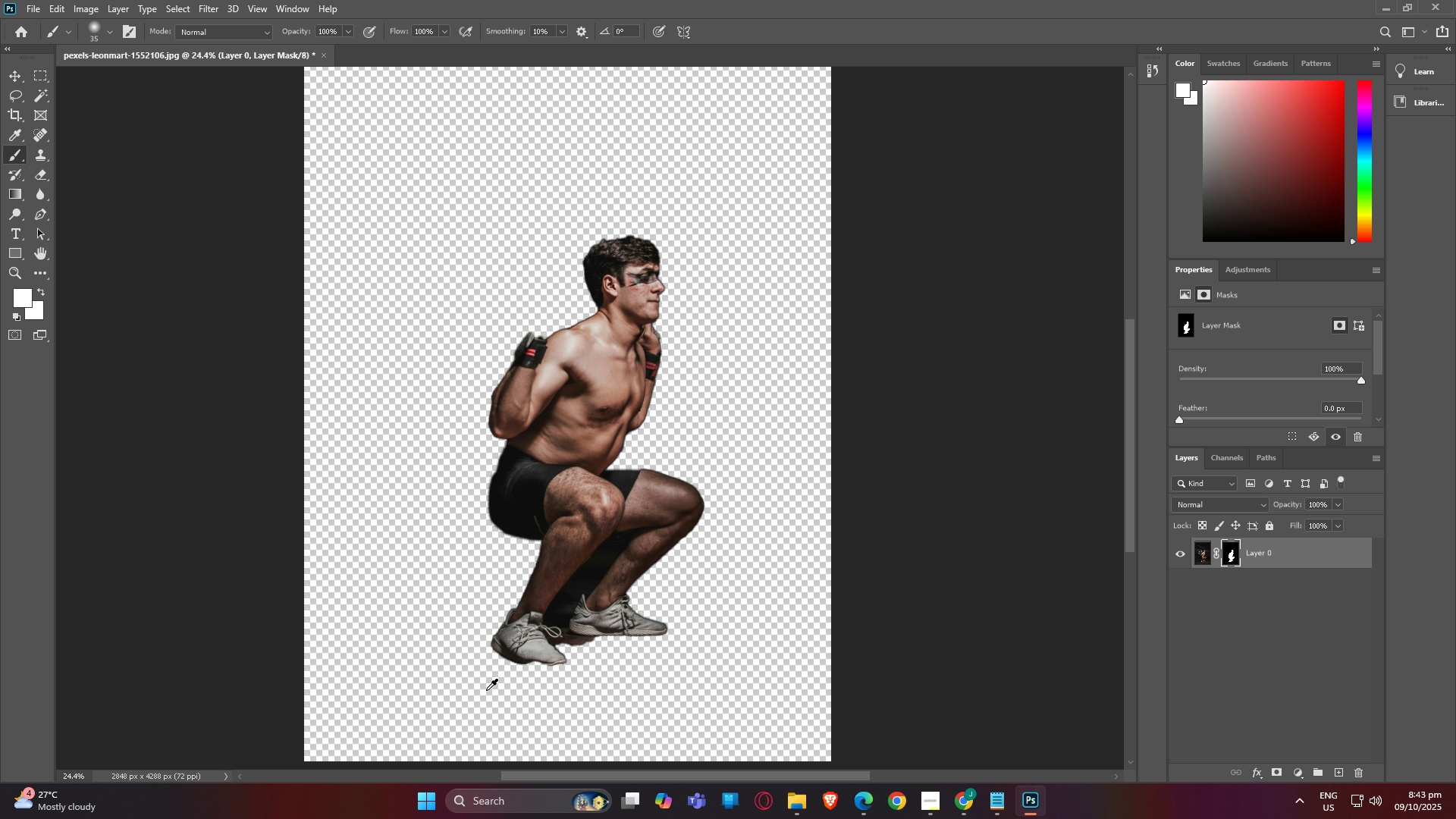 
scroll: coordinate [488, 695], scroll_direction: up, amount: 4.0
 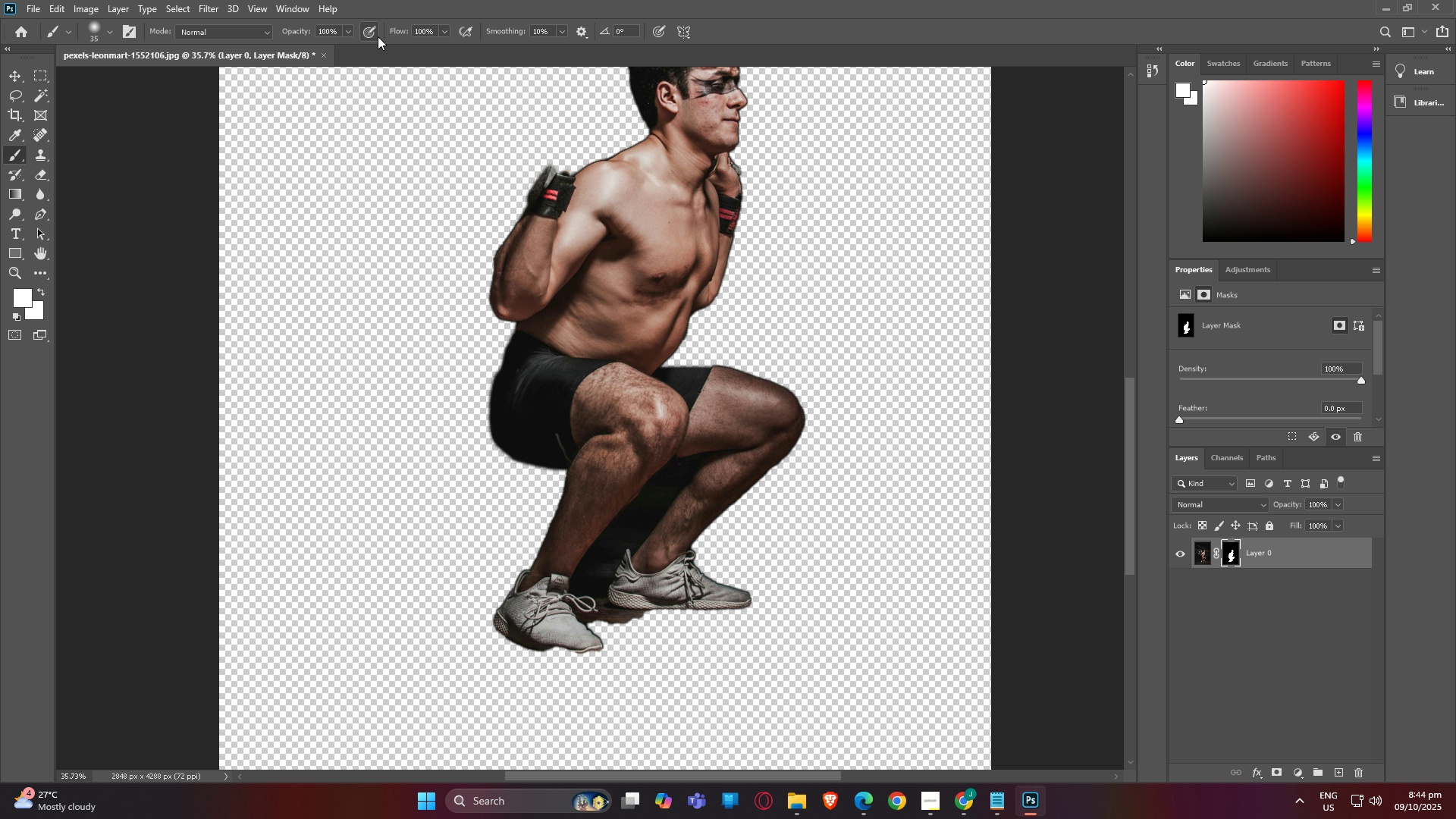 
wait(22.55)
 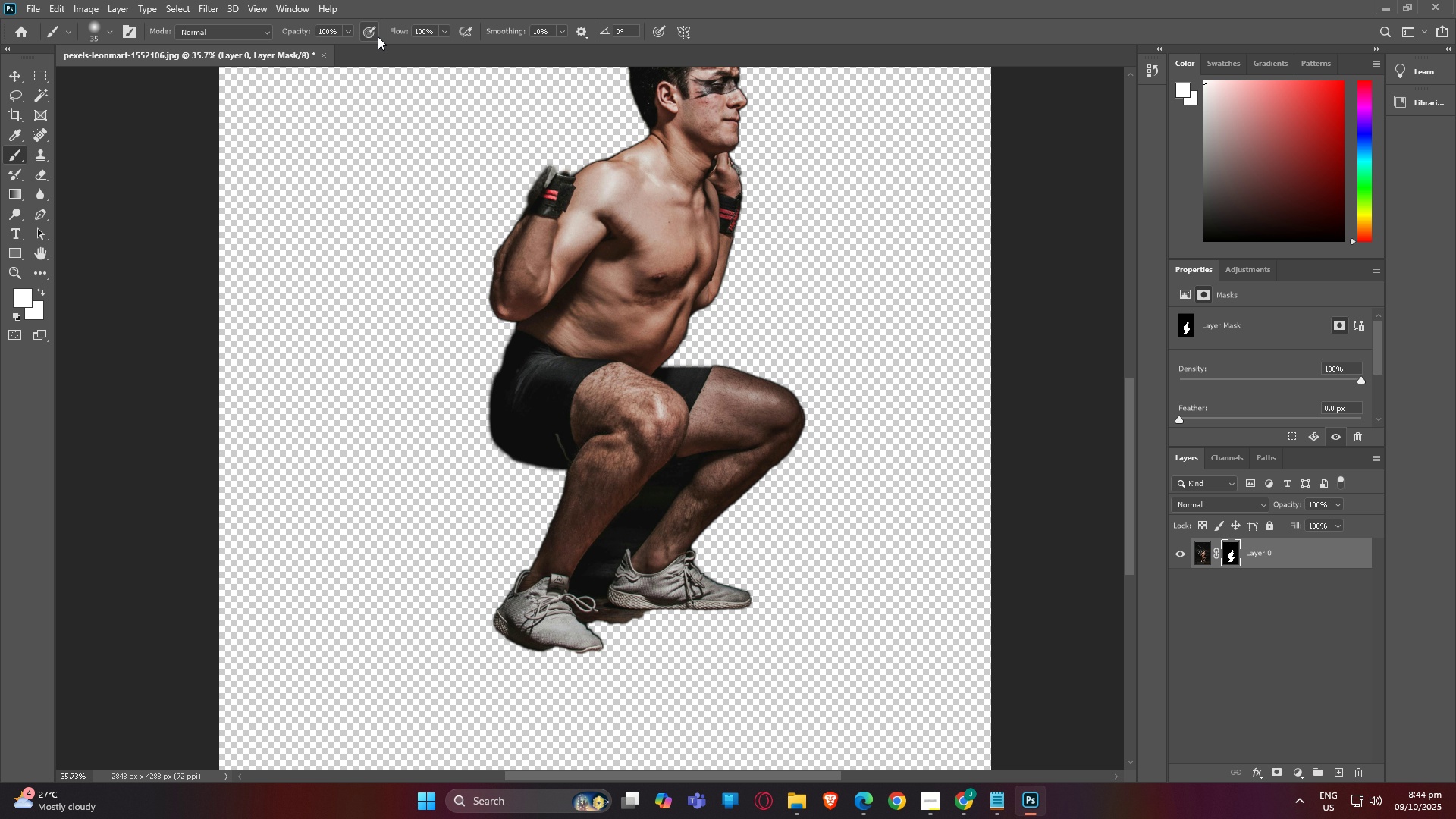 
left_click([101, 30])
 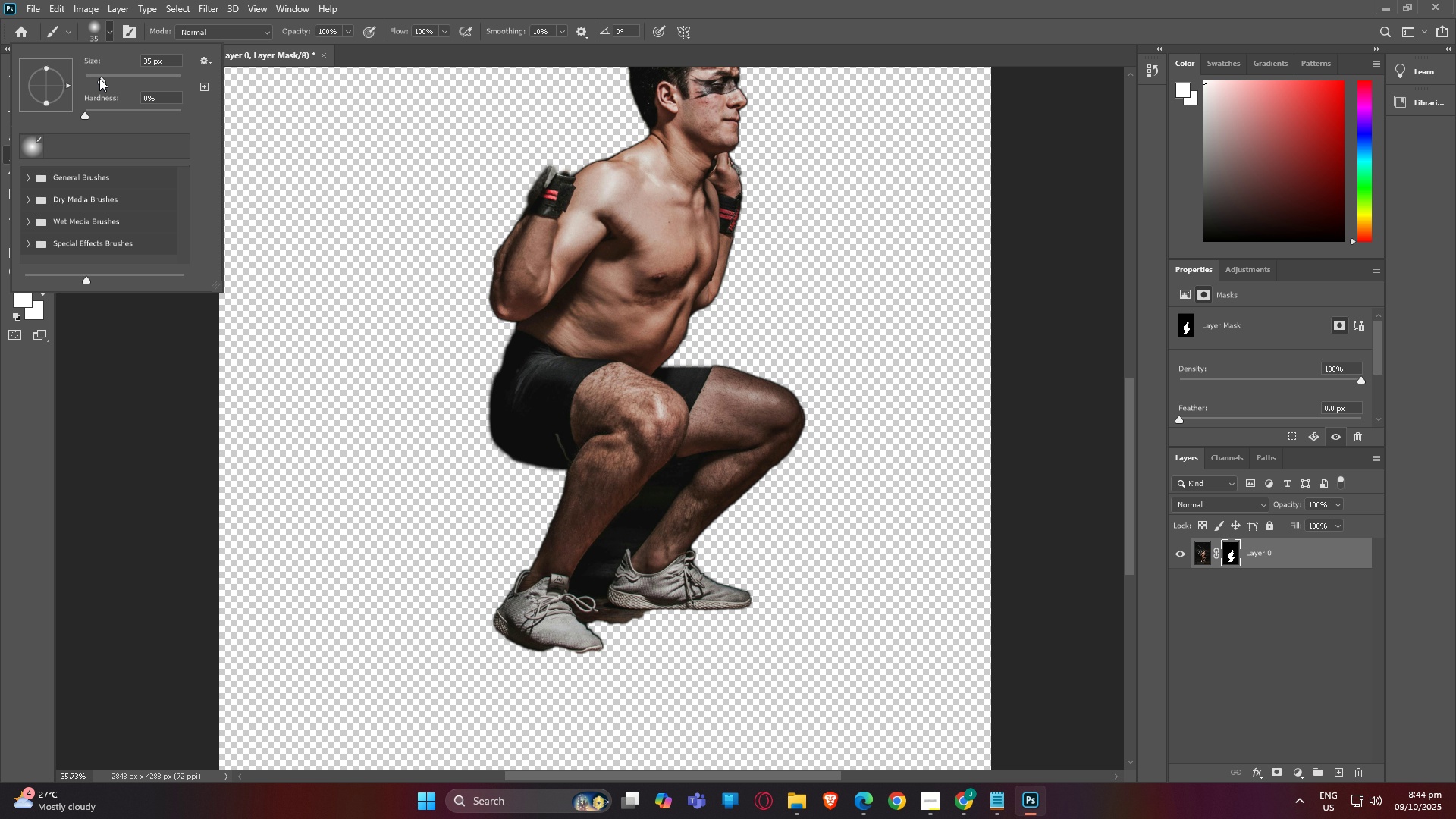 
left_click_drag(start_coordinate=[97, 80], to_coordinate=[121, 82])
 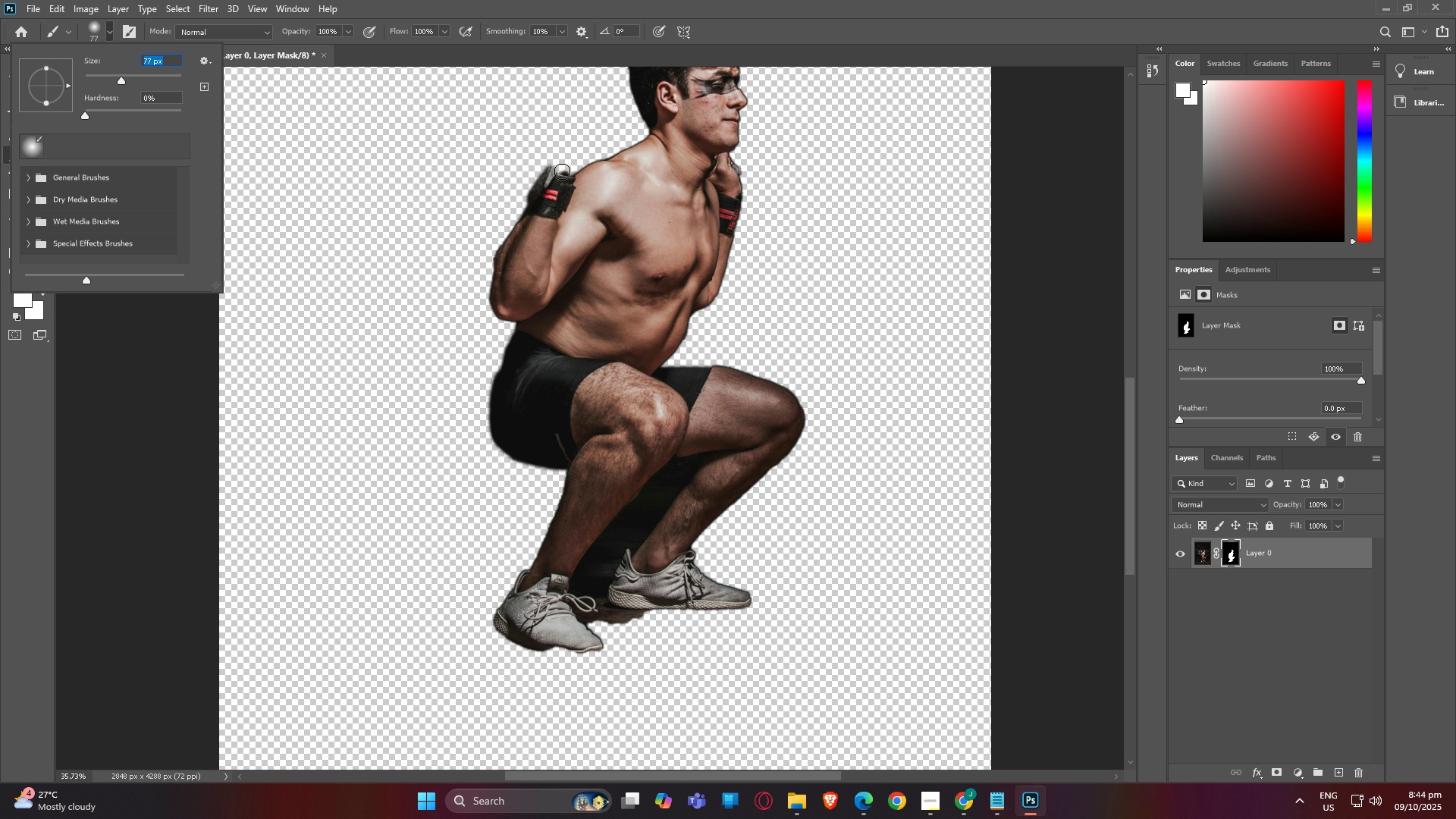 
left_click_drag(start_coordinate=[558, 168], to_coordinate=[802, 107])
 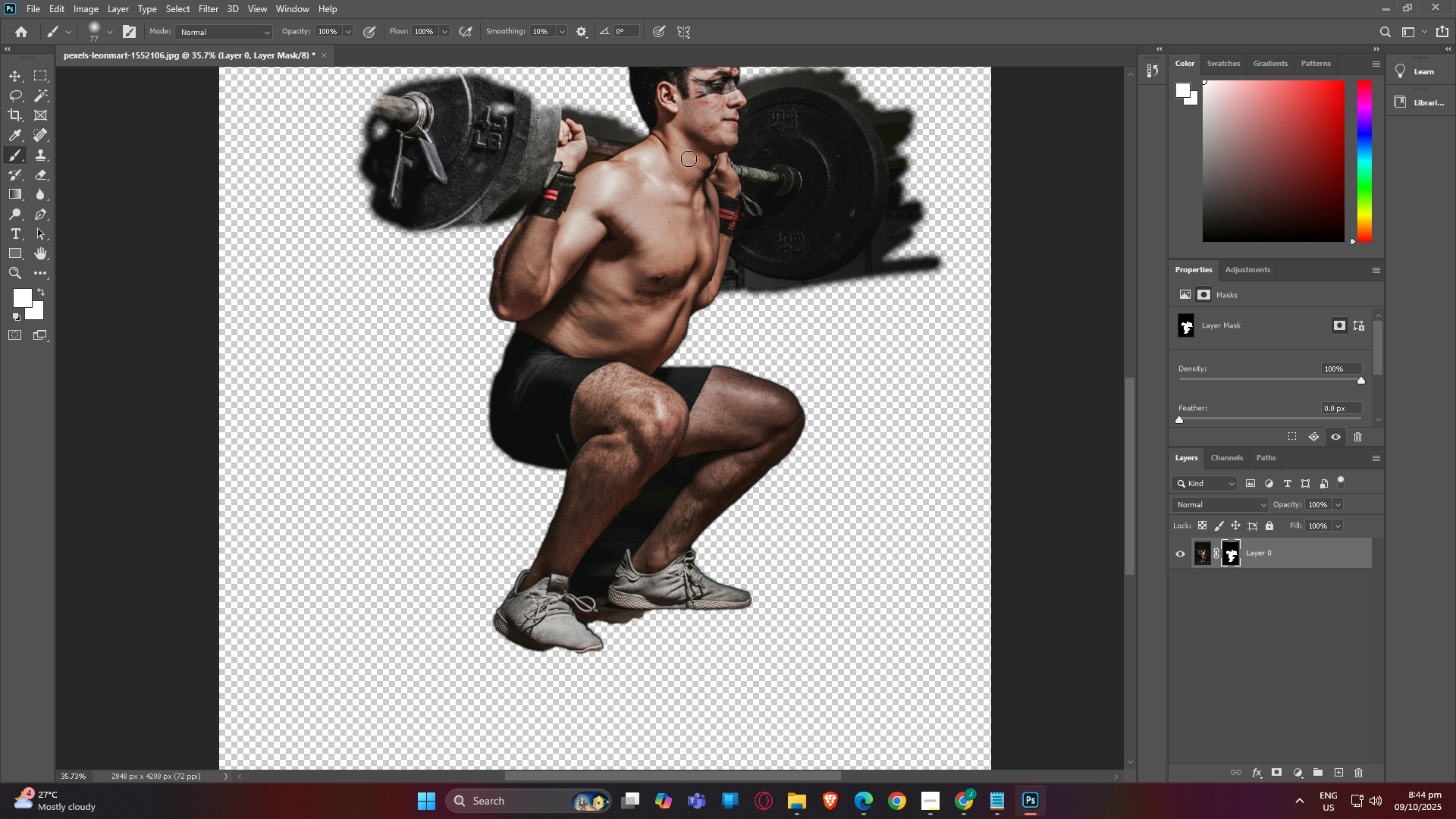 
hold_key(key=AltLeft, duration=1.5)
scroll: coordinate [689, 158], scroll_direction: down, amount: 5.0
 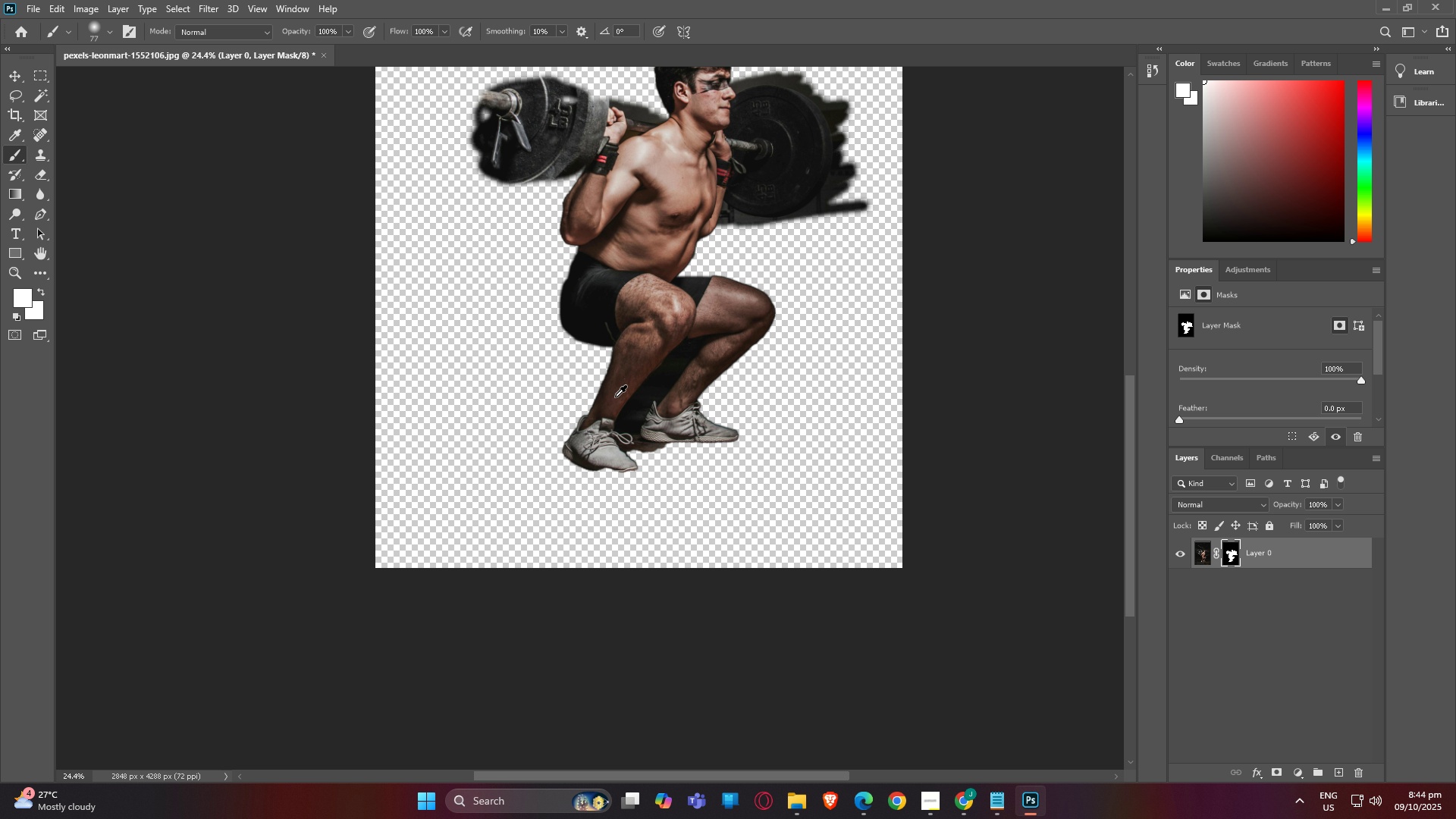 
scroll: coordinate [615, 397], scroll_direction: up, amount: 4.0
 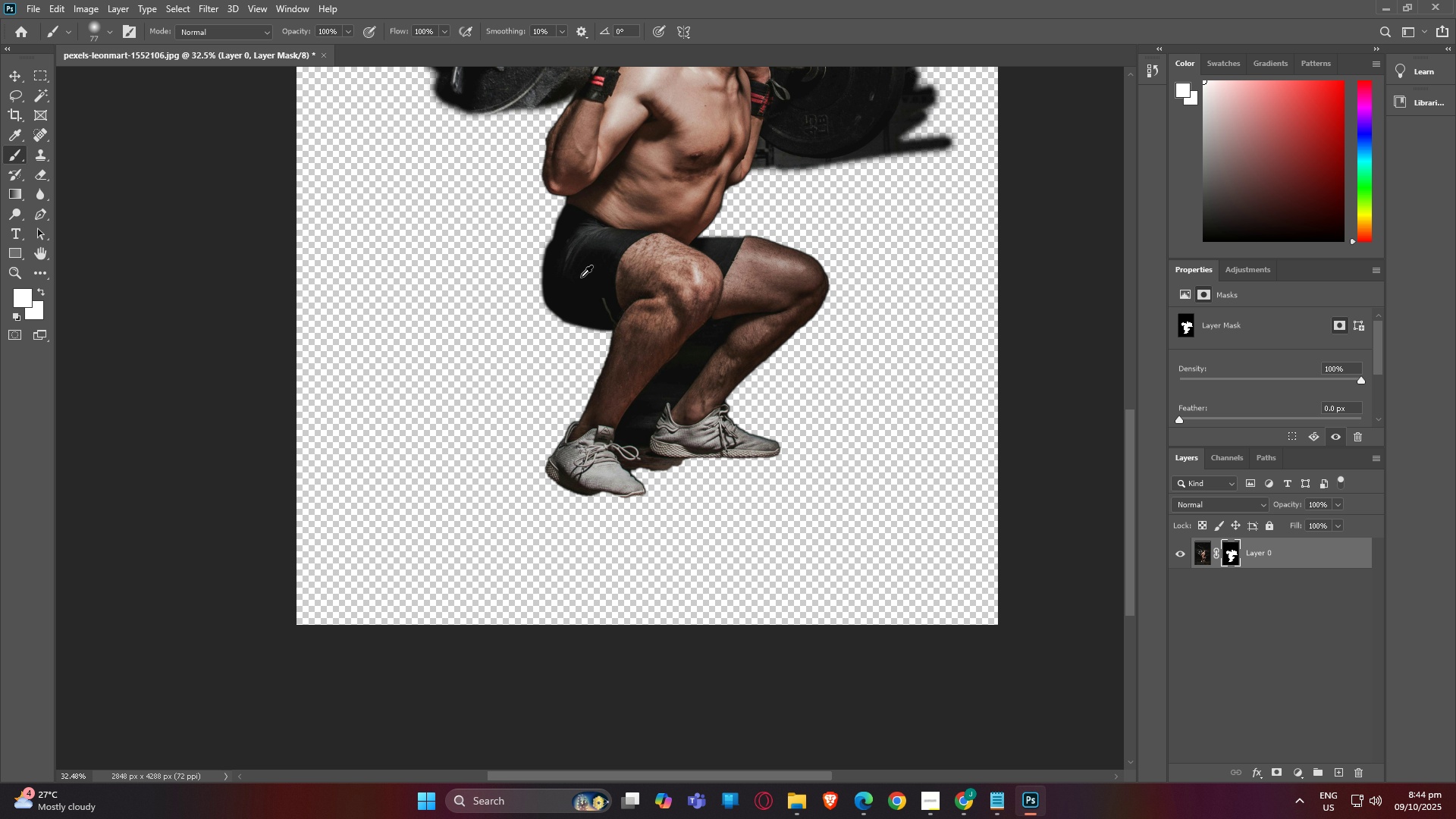 
hold_key(key=AltLeft, duration=1.51)
scroll: coordinate [463, 349], scroll_direction: up, amount: 4.0
 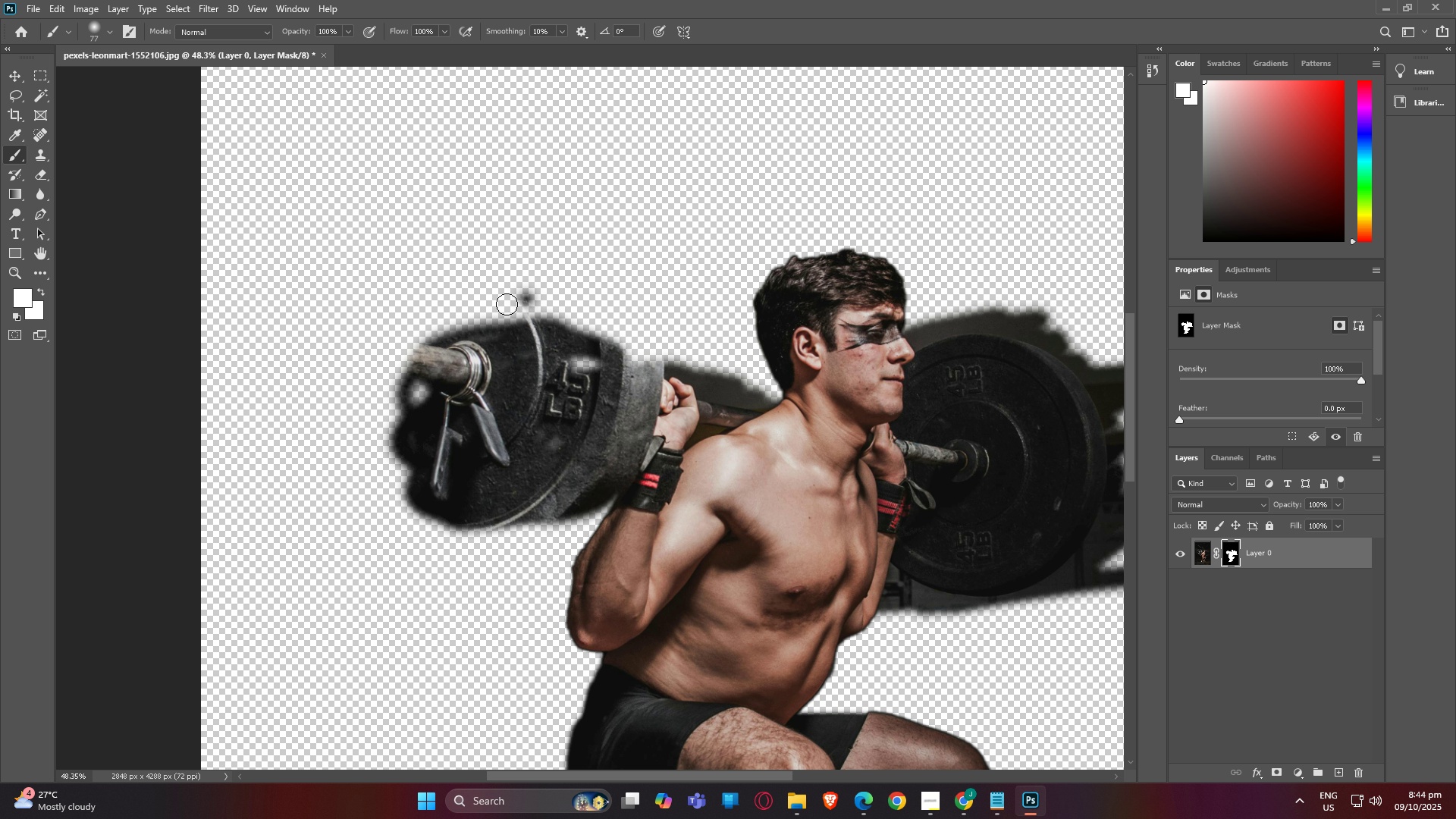 
hold_key(key=AltLeft, duration=1.51)
 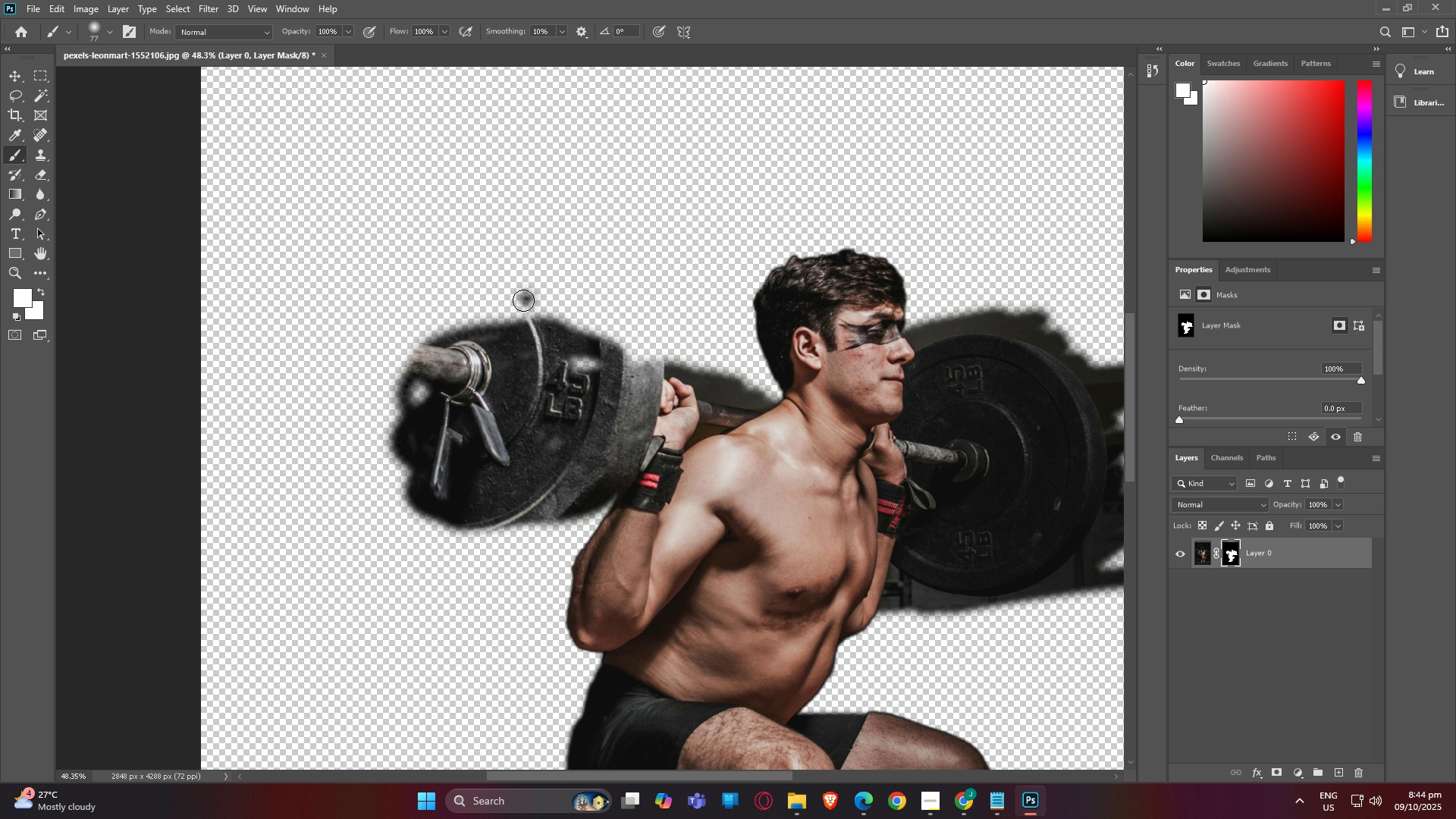 
hold_key(key=AltLeft, duration=0.38)
 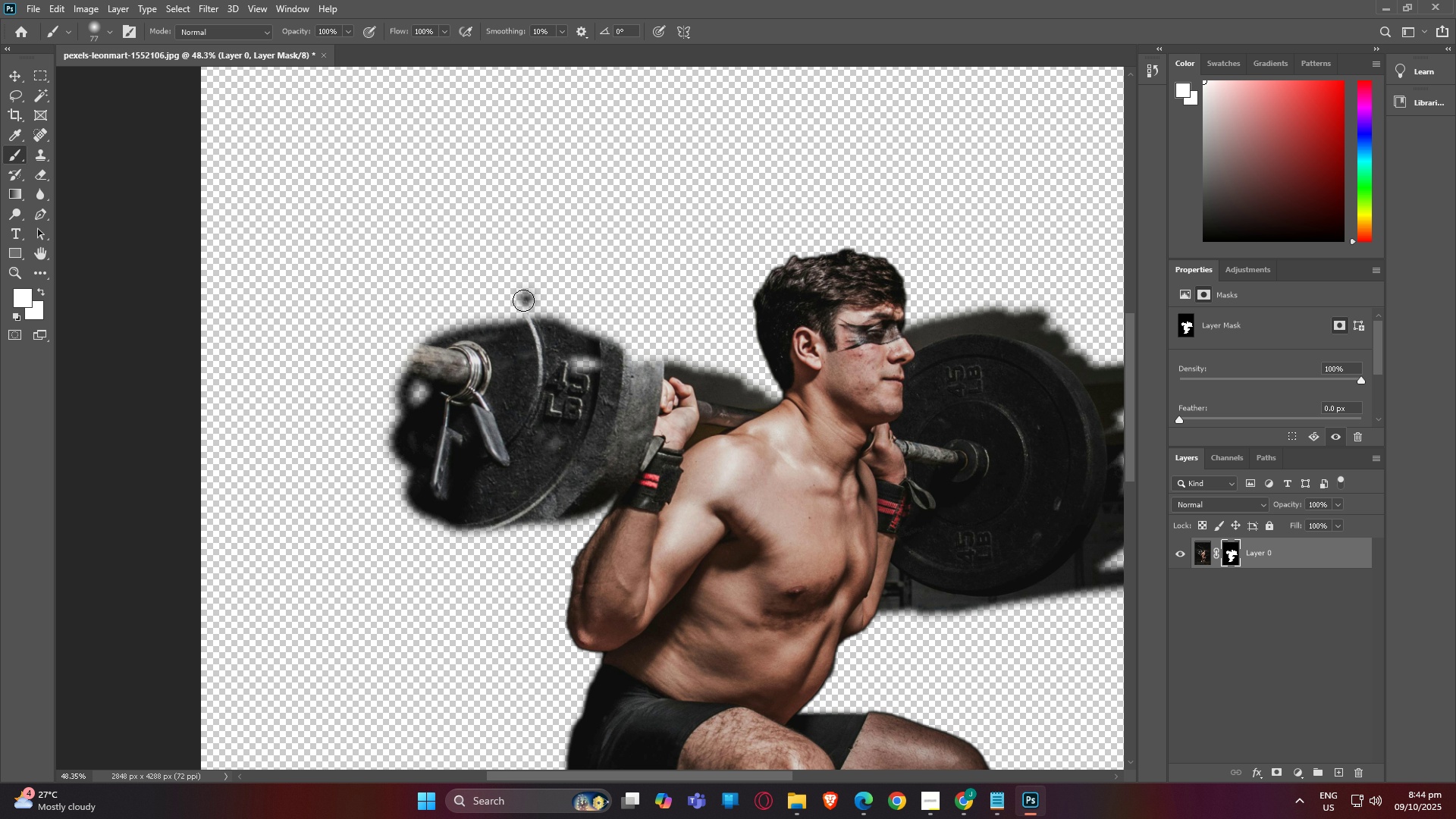 
left_click_drag(start_coordinate=[526, 300], to_coordinate=[378, 380])
 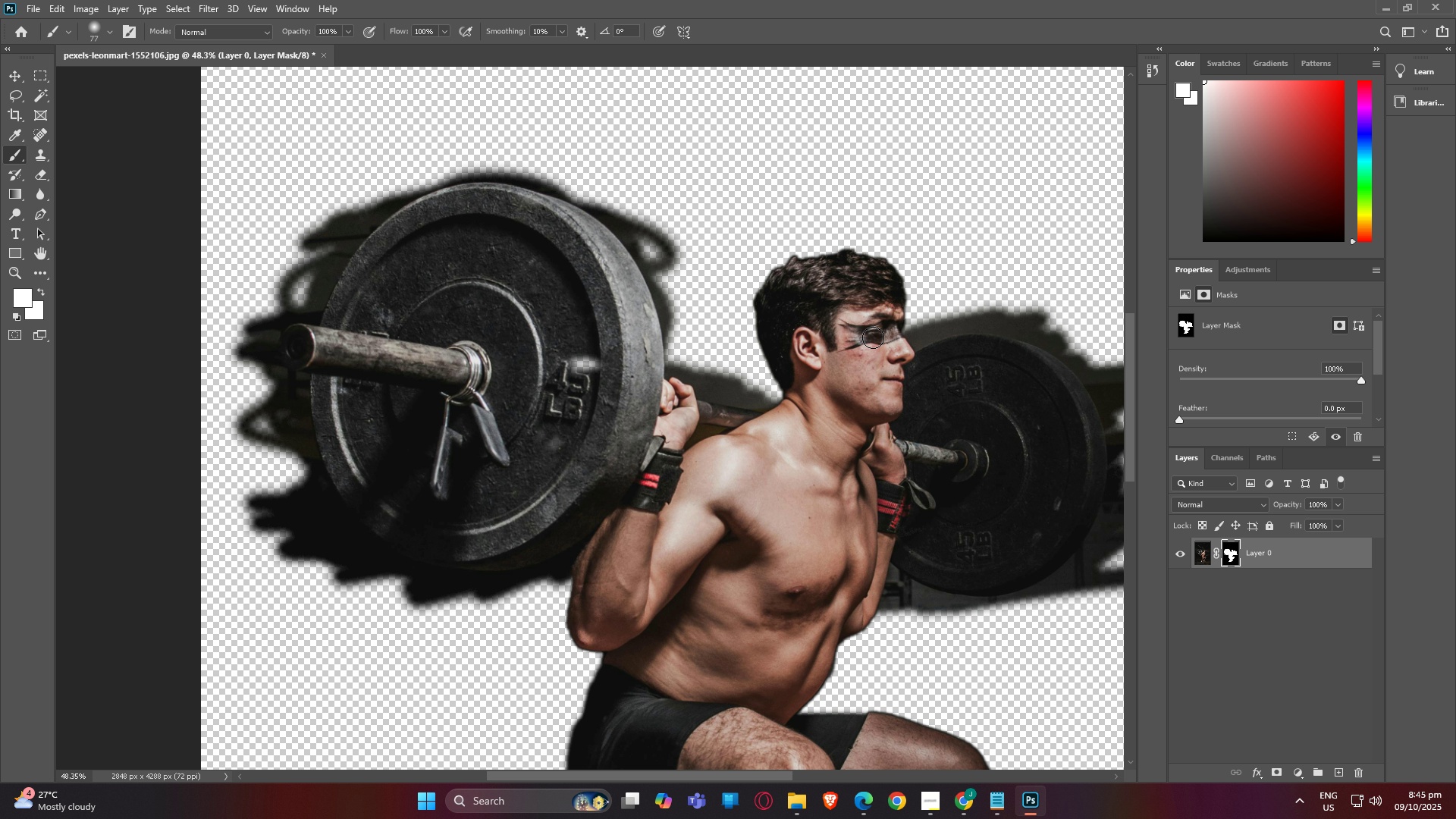 
hold_key(key=AltLeft, duration=1.52)
scroll: coordinate [604, 723], scroll_direction: up, amount: 5.0
 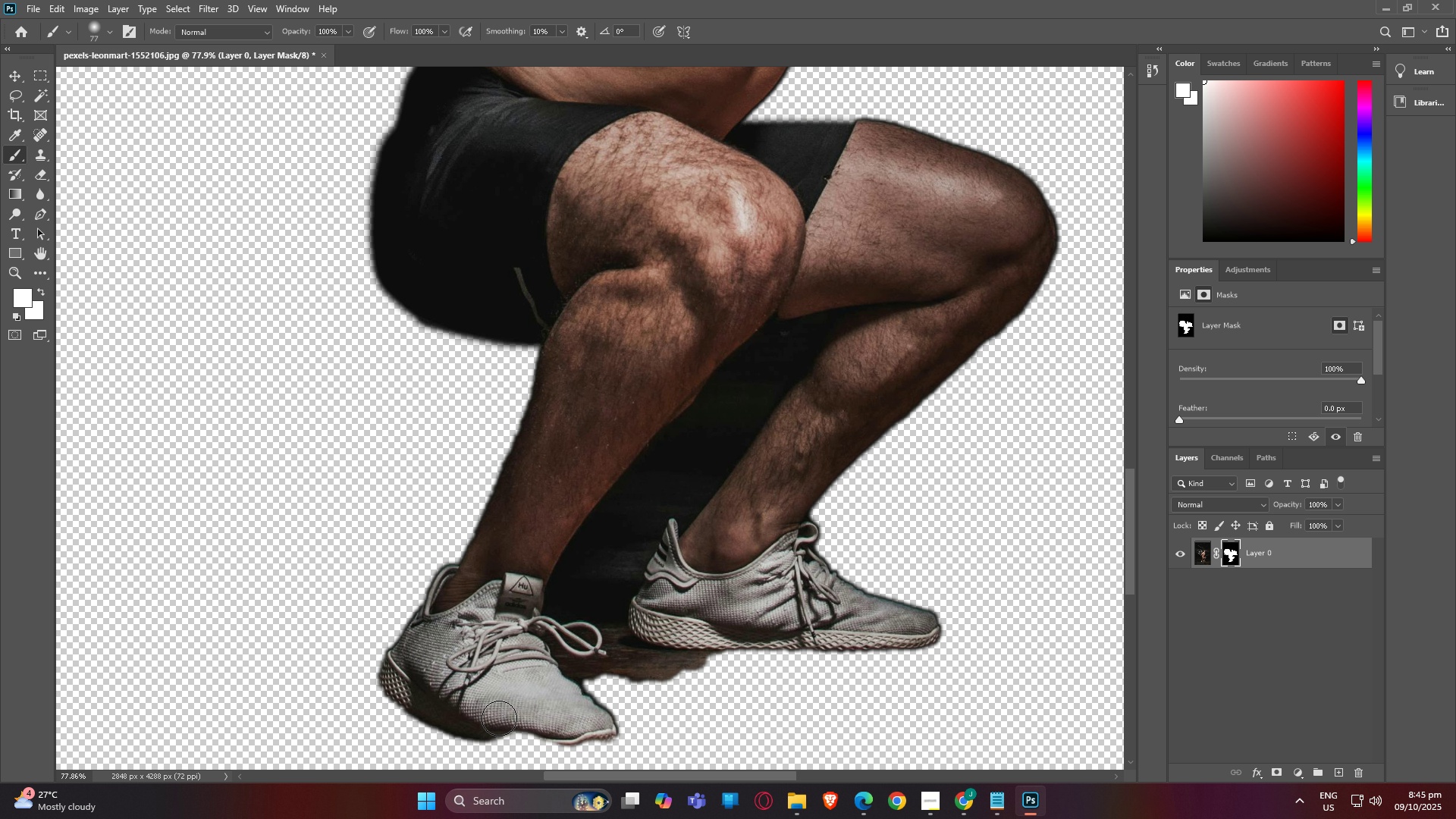 
hold_key(key=AltLeft, duration=1.04)
 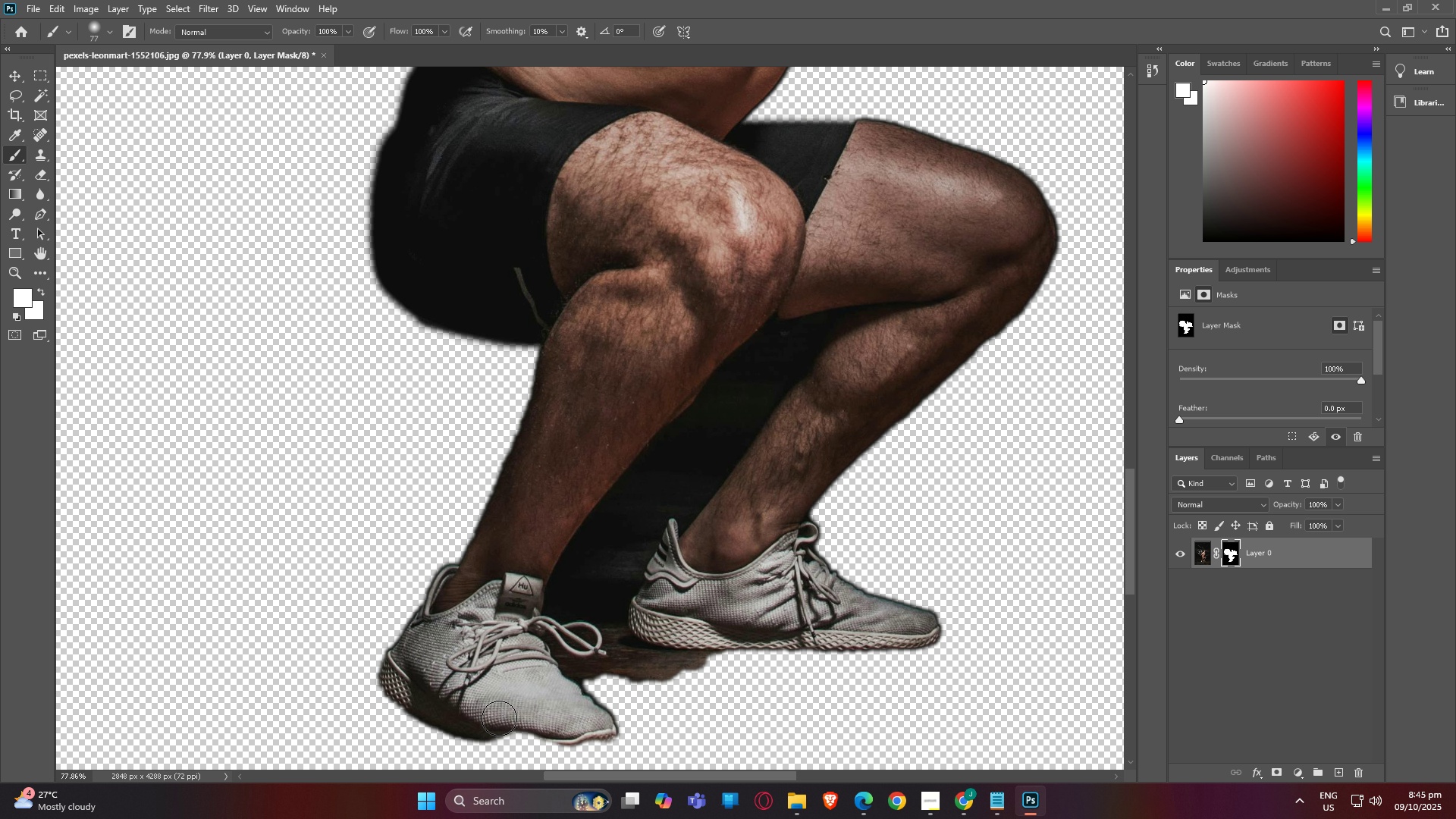 
left_click_drag(start_coordinate=[499, 717], to_coordinate=[463, 592])
 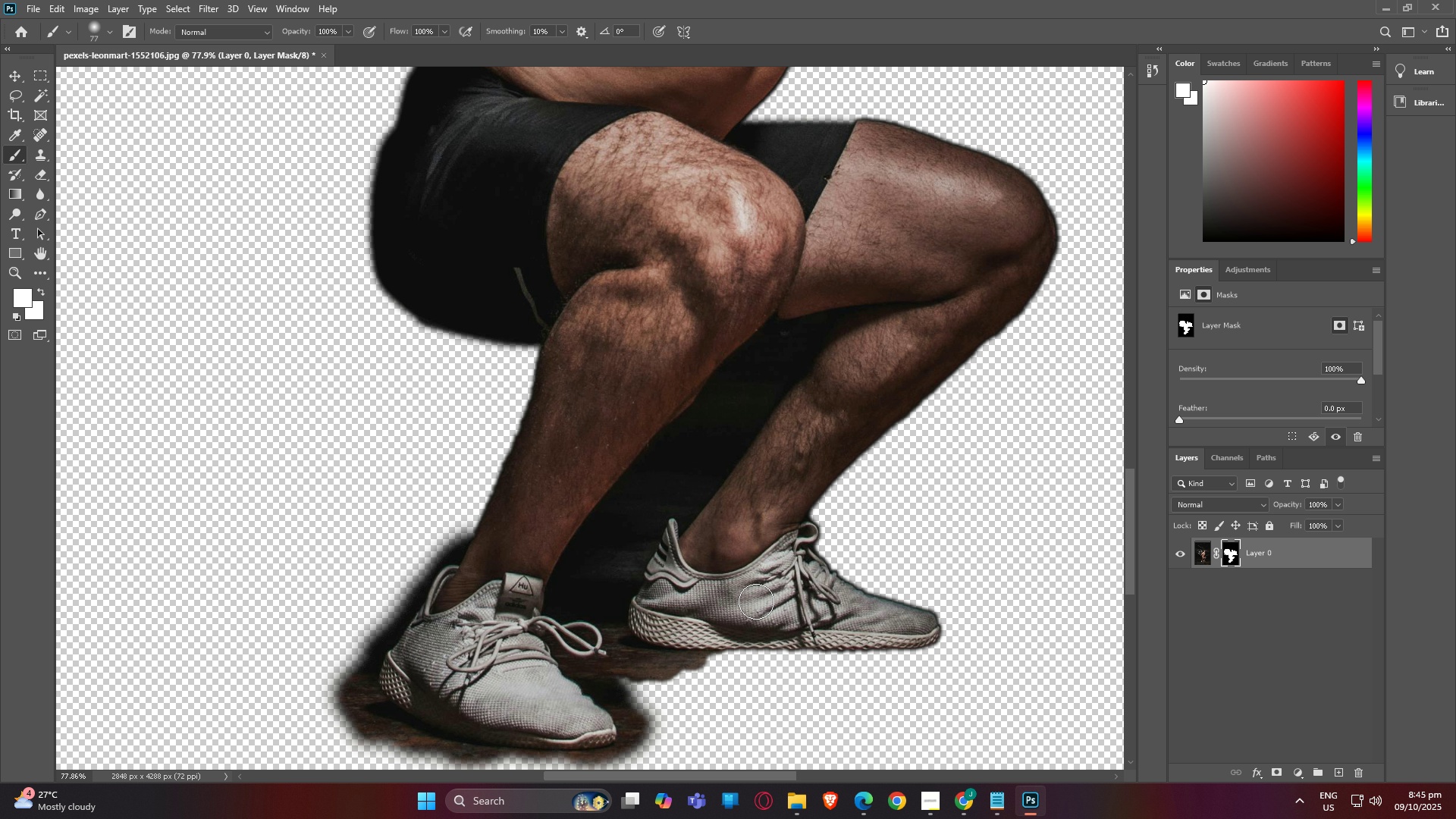 
left_click_drag(start_coordinate=[752, 601], to_coordinate=[780, 600])
 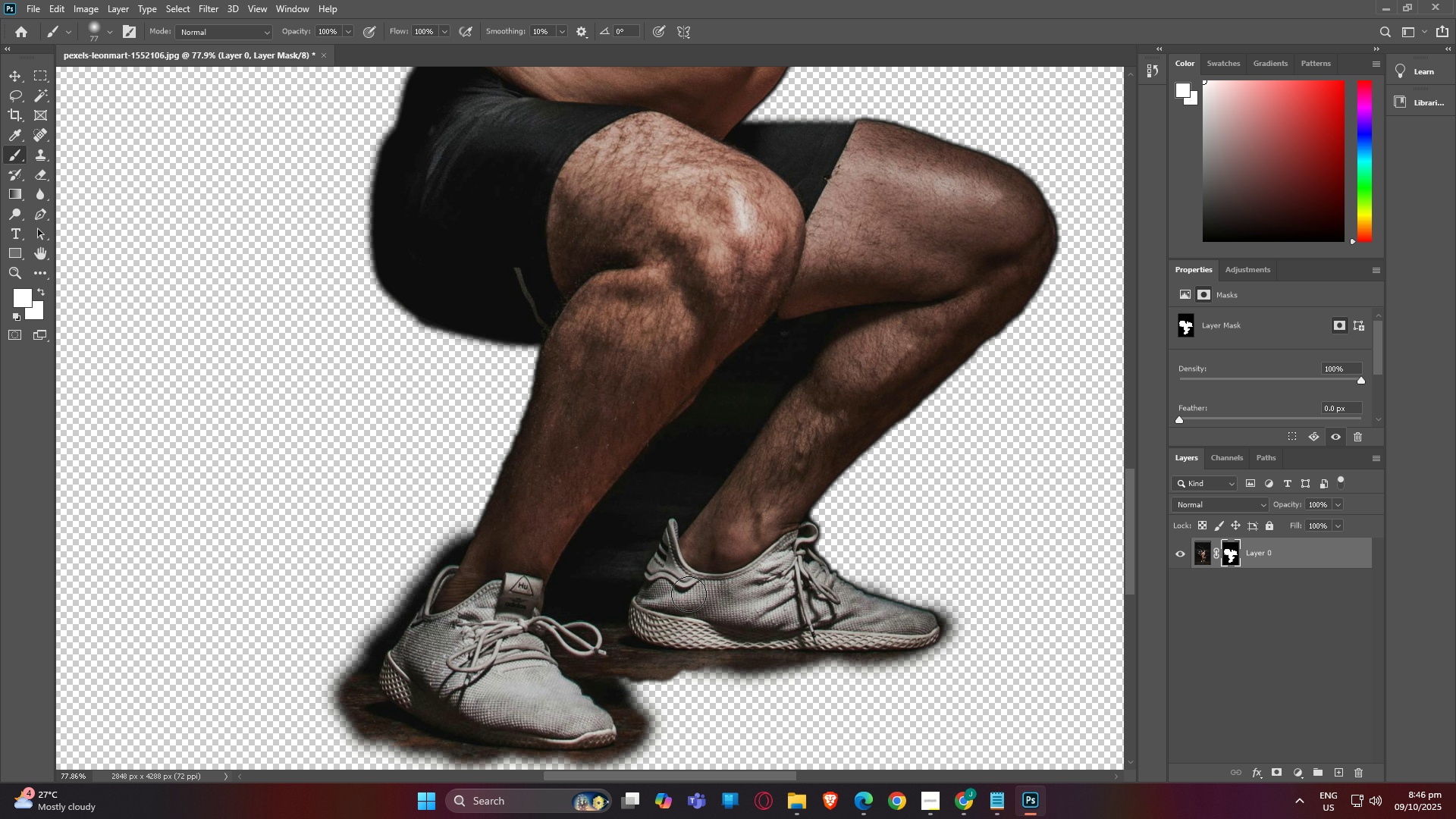 
hold_key(key=AltLeft, duration=1.5)
scroll: coordinate [663, 531], scroll_direction: down, amount: 12.0
 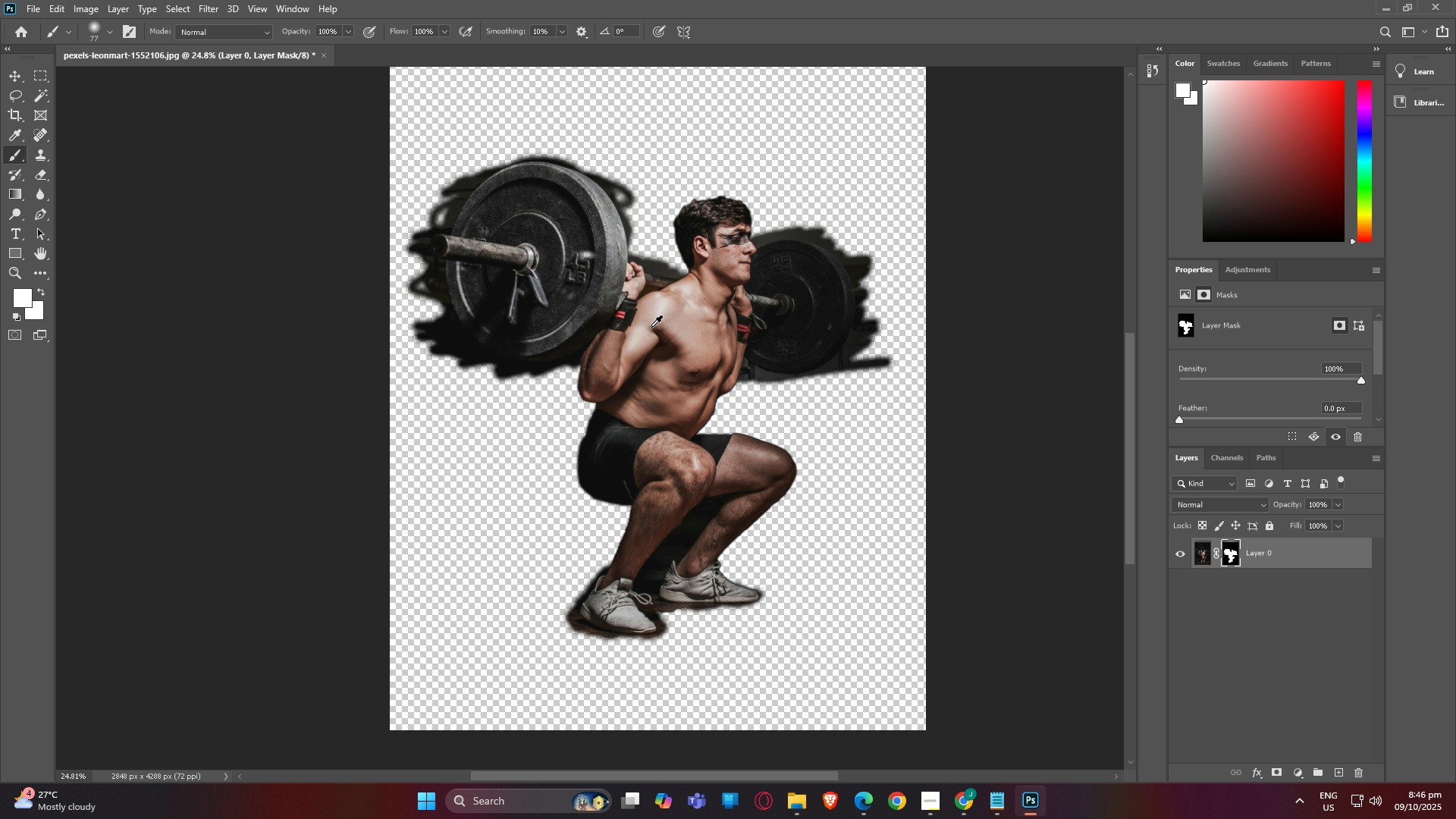 
hold_key(key=AltLeft, duration=1.51)
 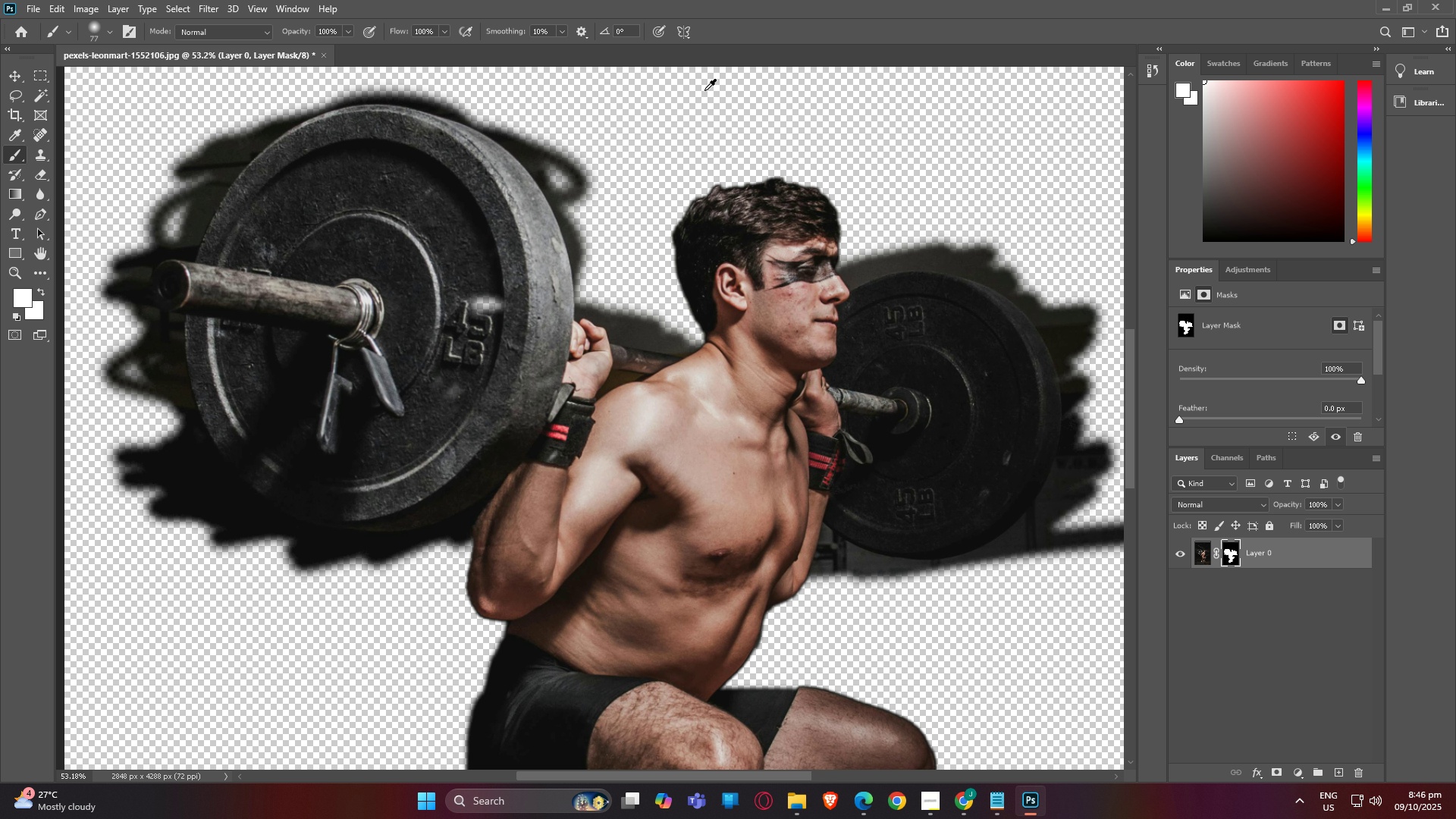 
hold_key(key=AltLeft, duration=1.53)
scroll: coordinate [759, 254], scroll_direction: up, amount: 21.0
 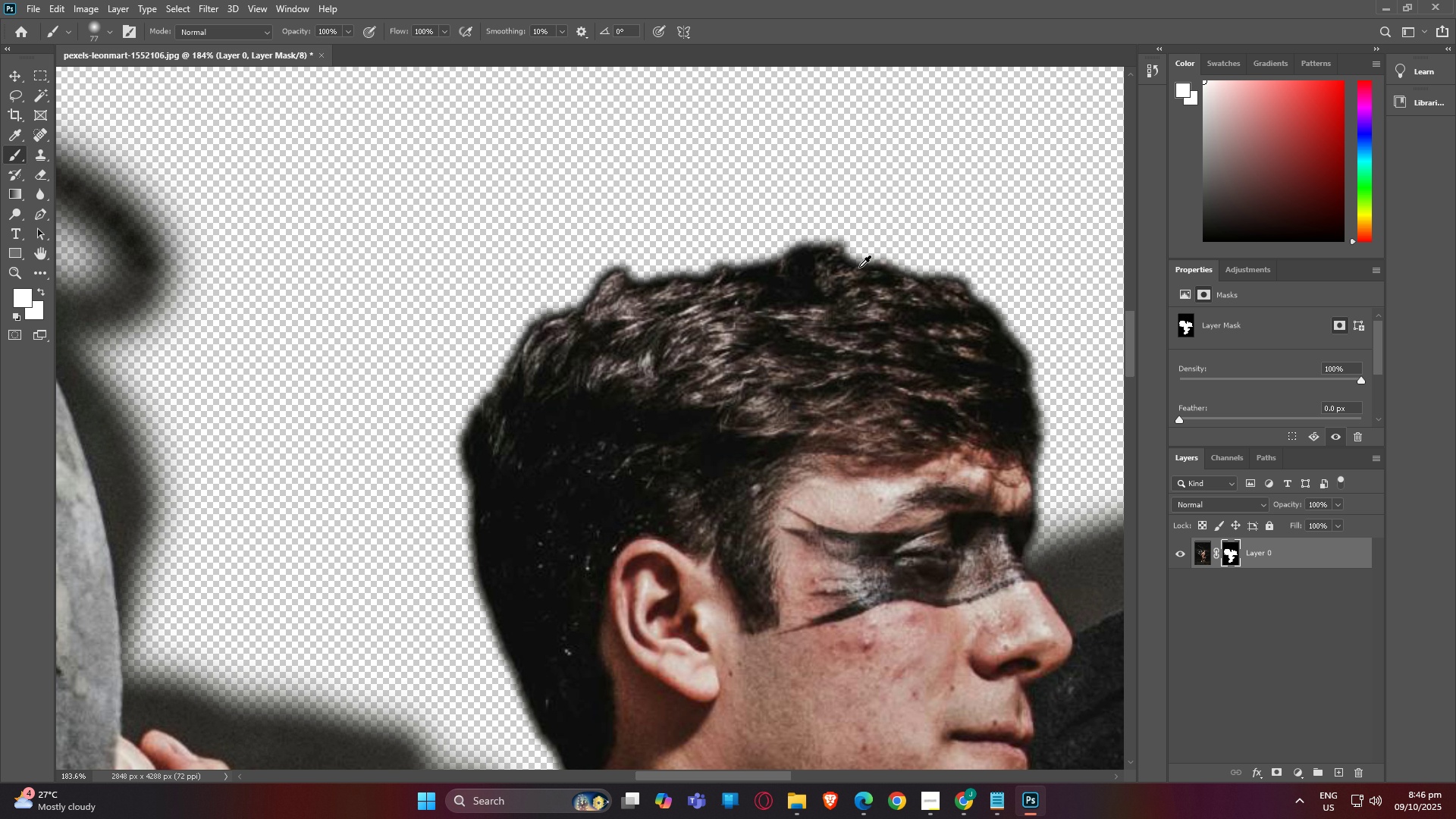 
key(Alt+AltLeft)
 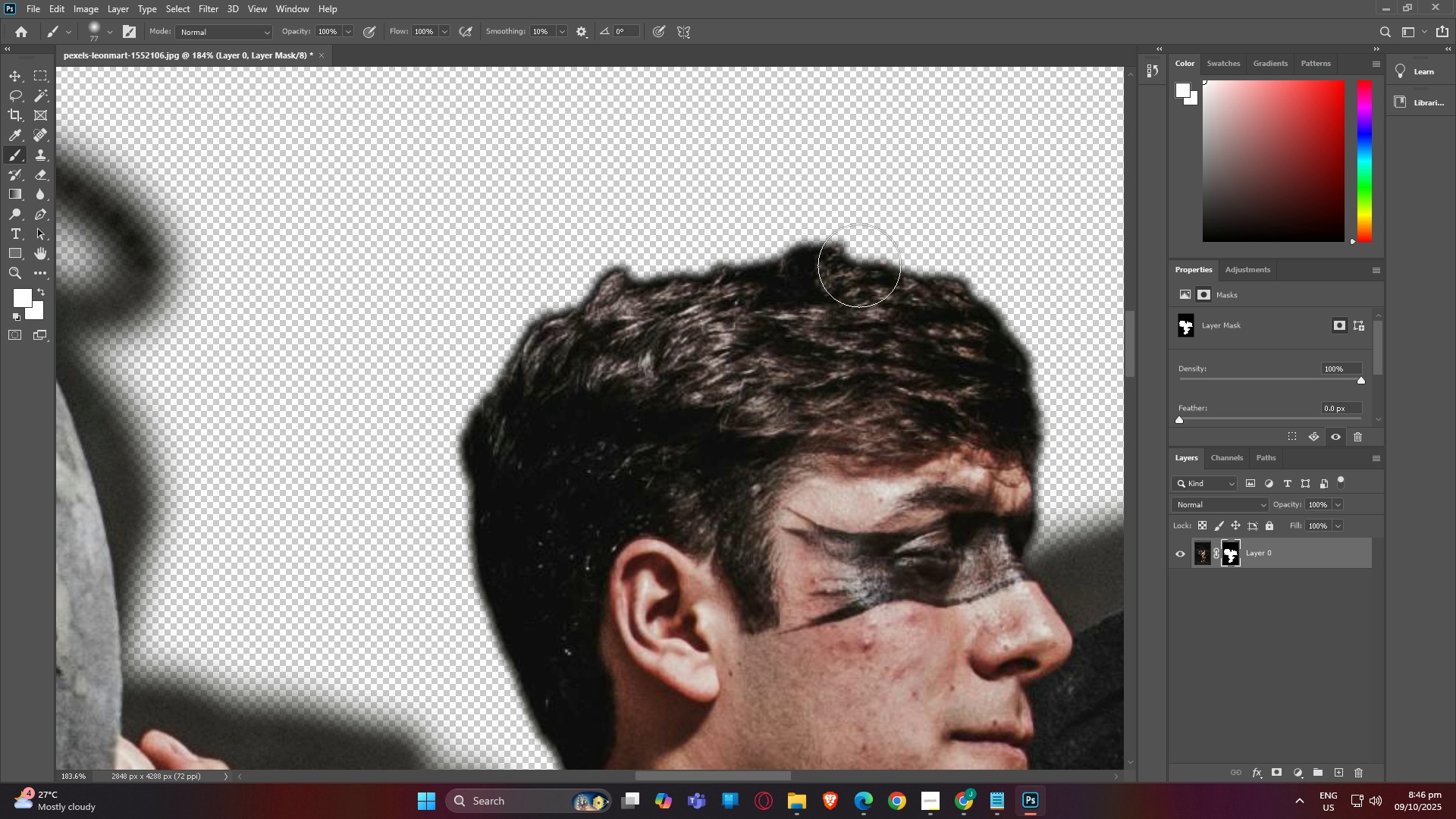 
key(Alt+AltLeft)
 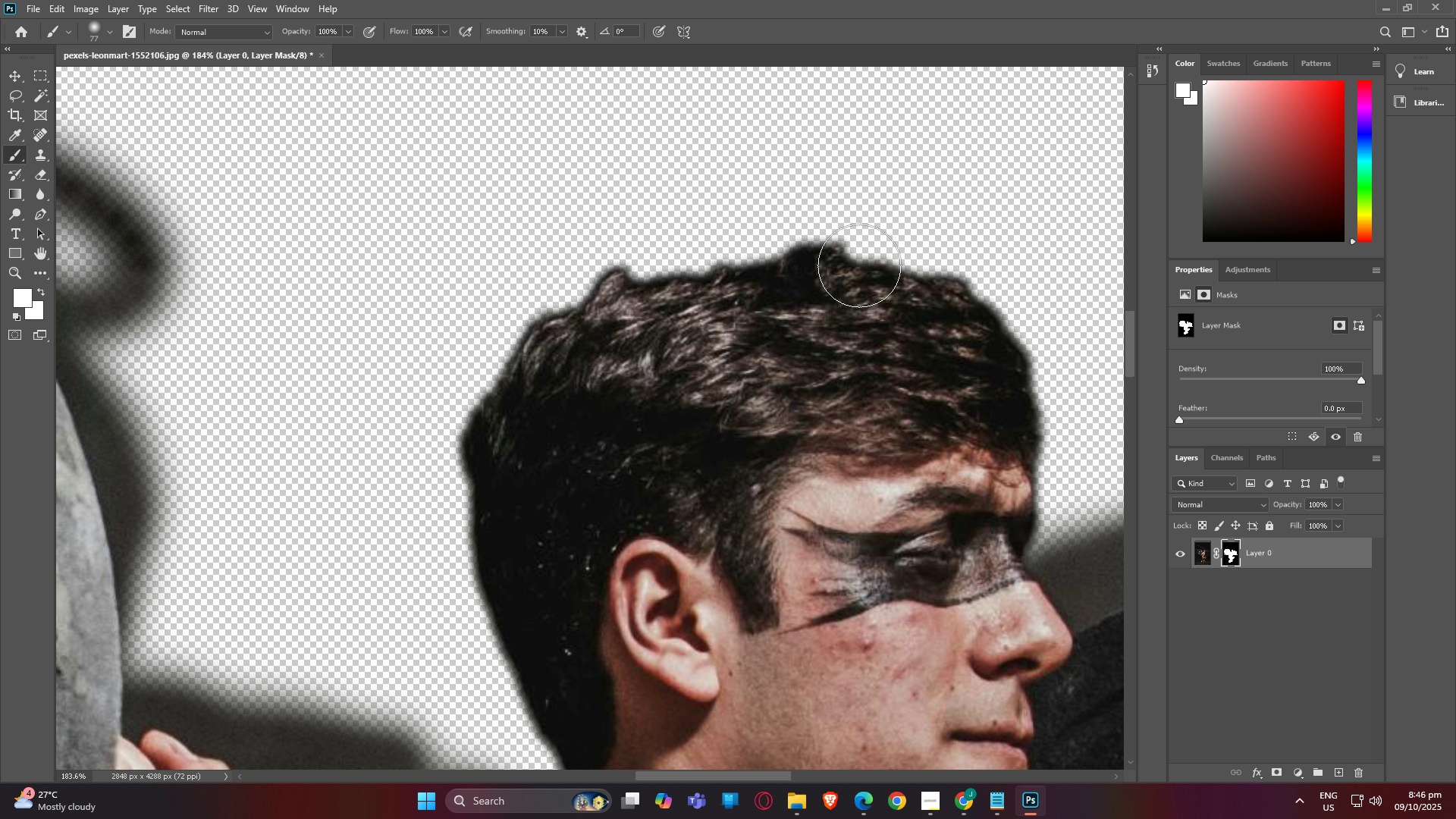 
key(Alt+AltLeft)
 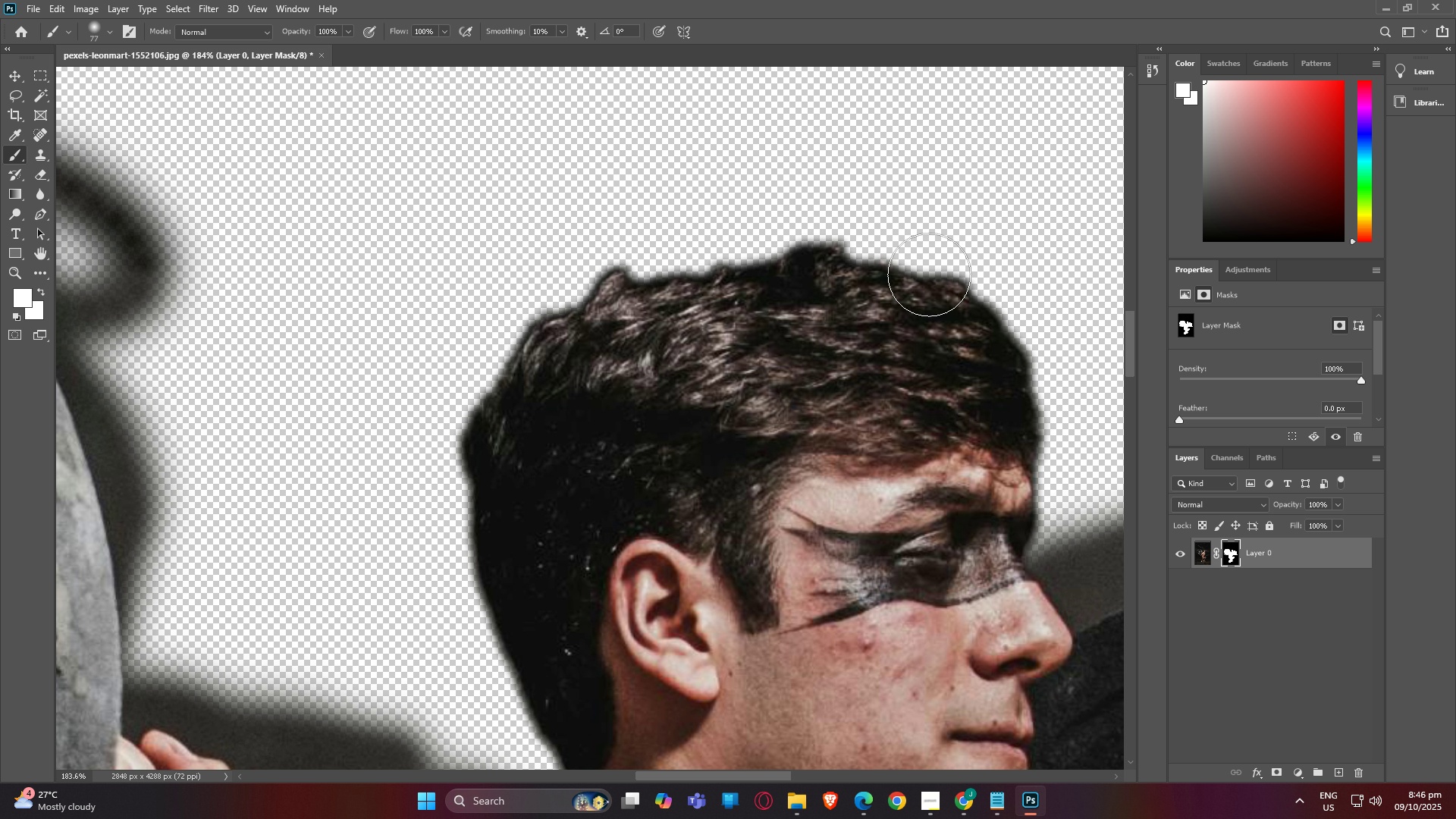 
left_click_drag(start_coordinate=[929, 275], to_coordinate=[504, 410])
 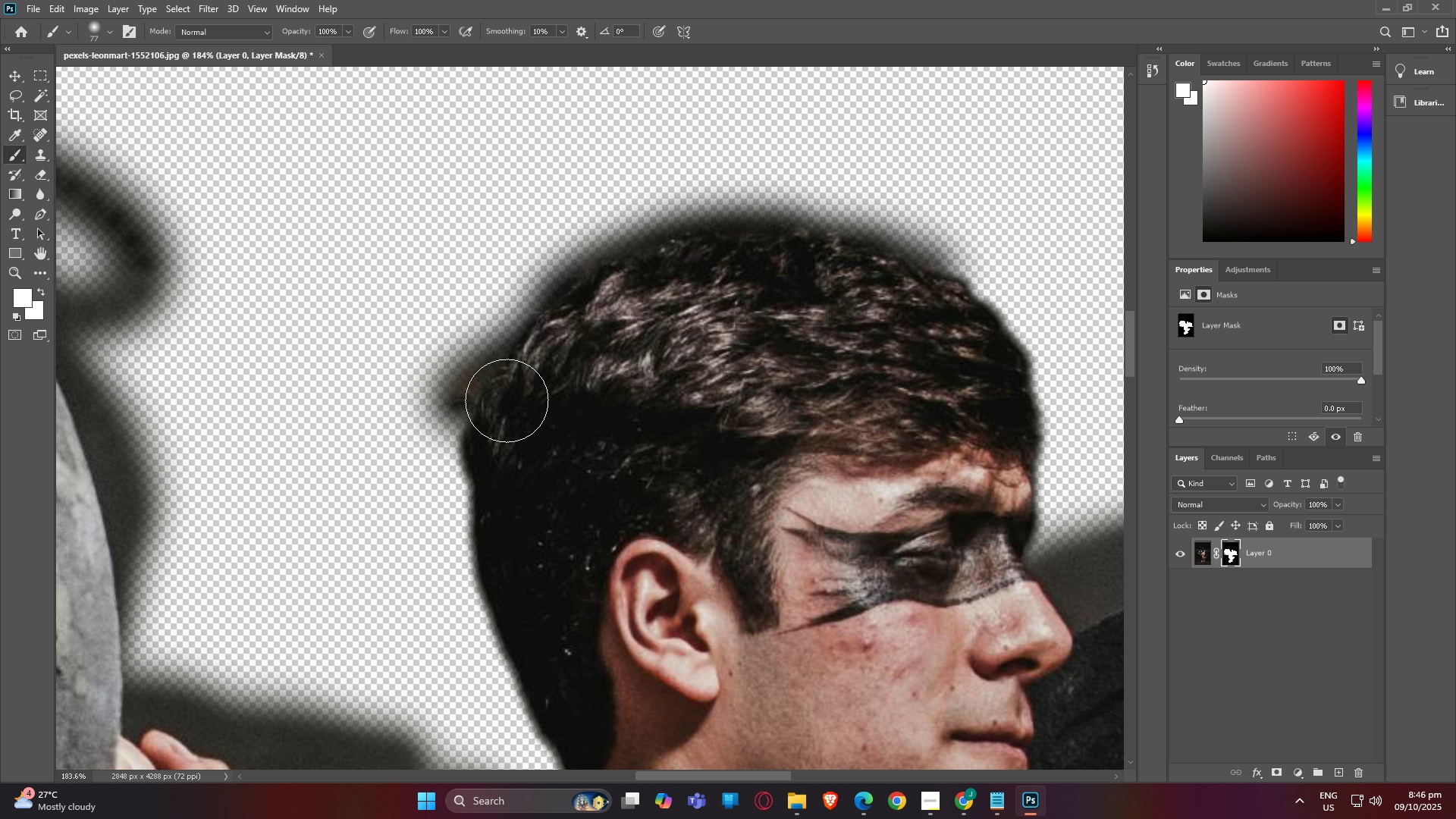 
left_click_drag(start_coordinate=[498, 413], to_coordinate=[515, 582])
 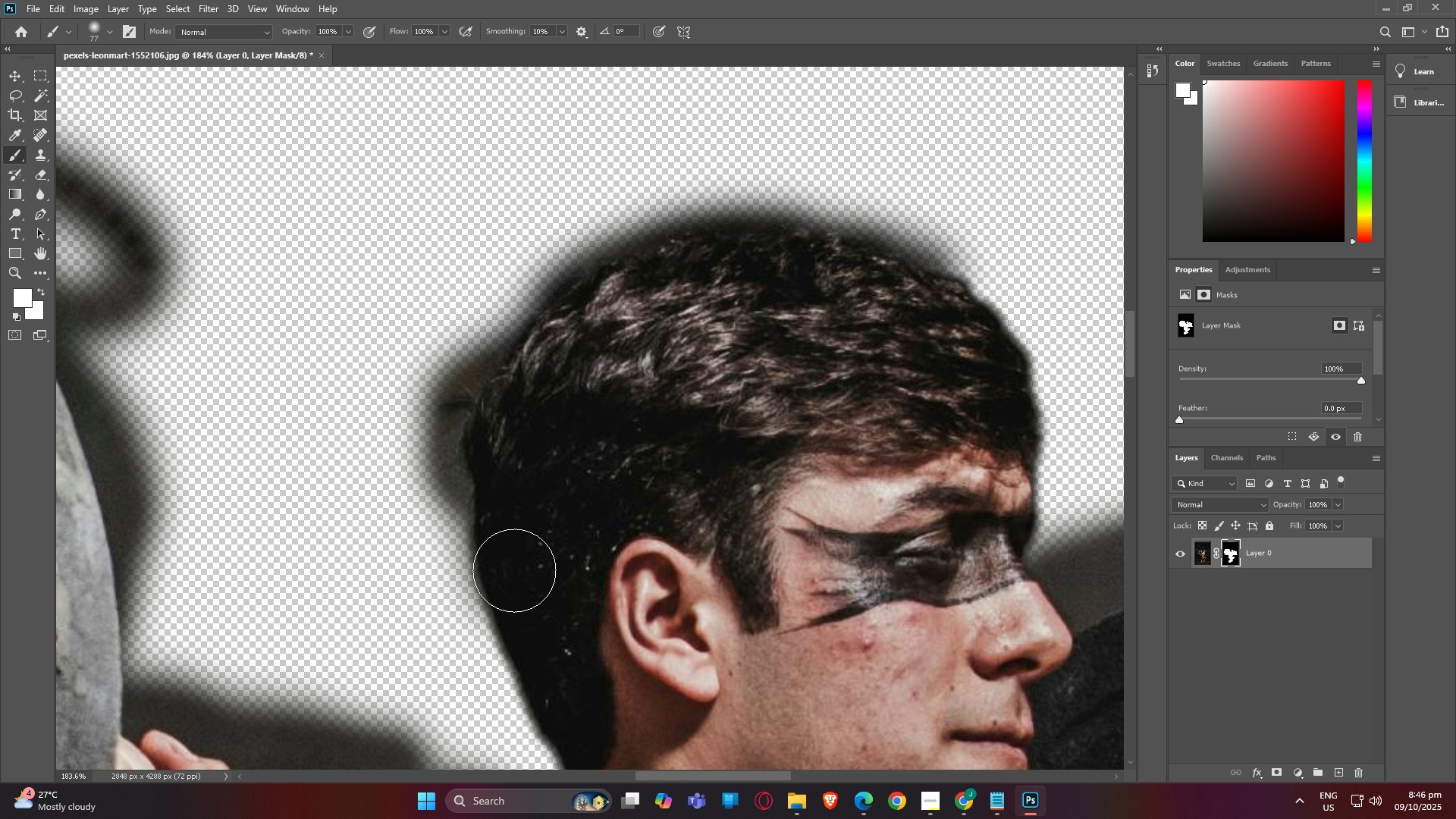 
key(Control+Z)
 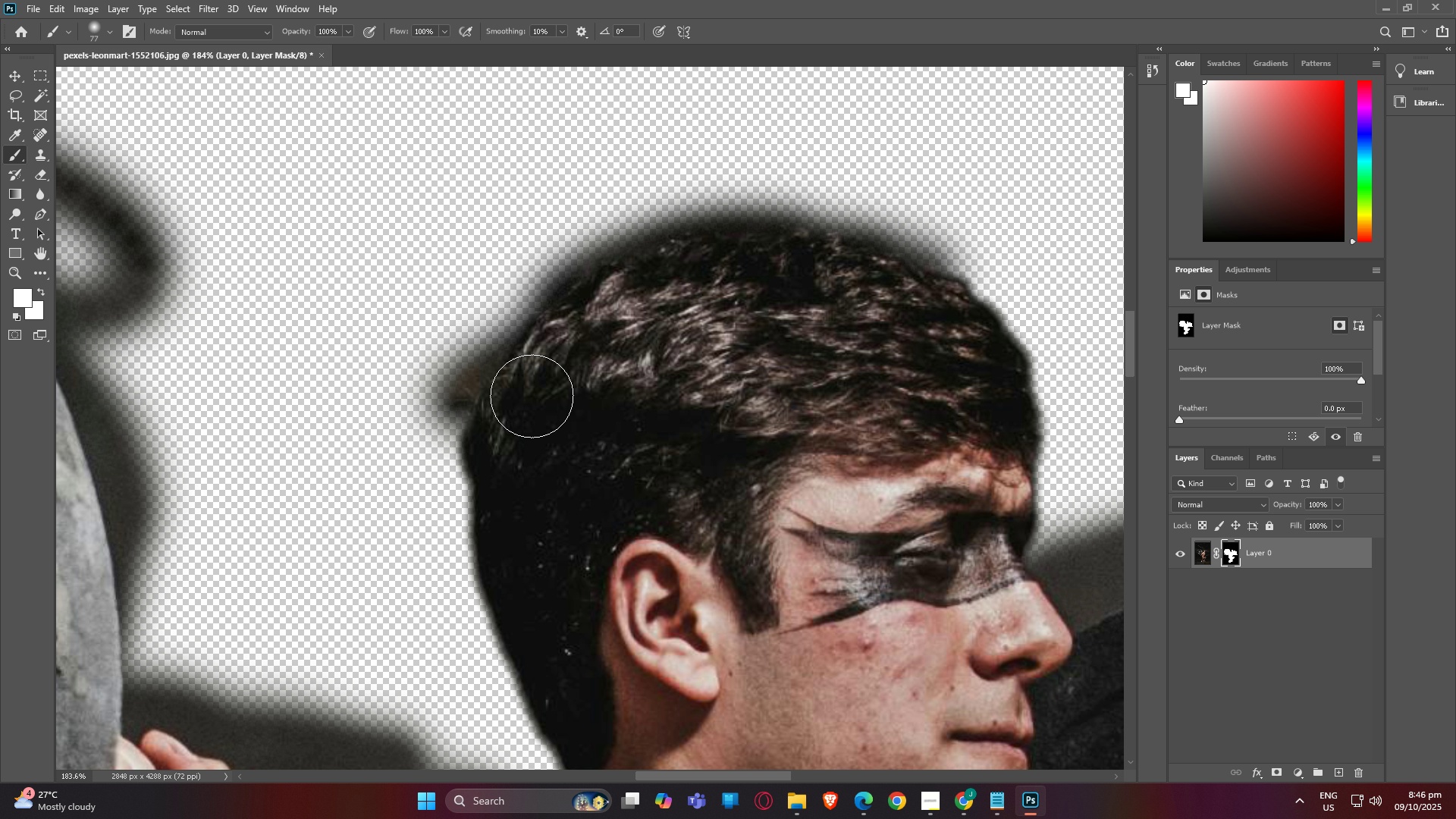 
key(Control+Z)
 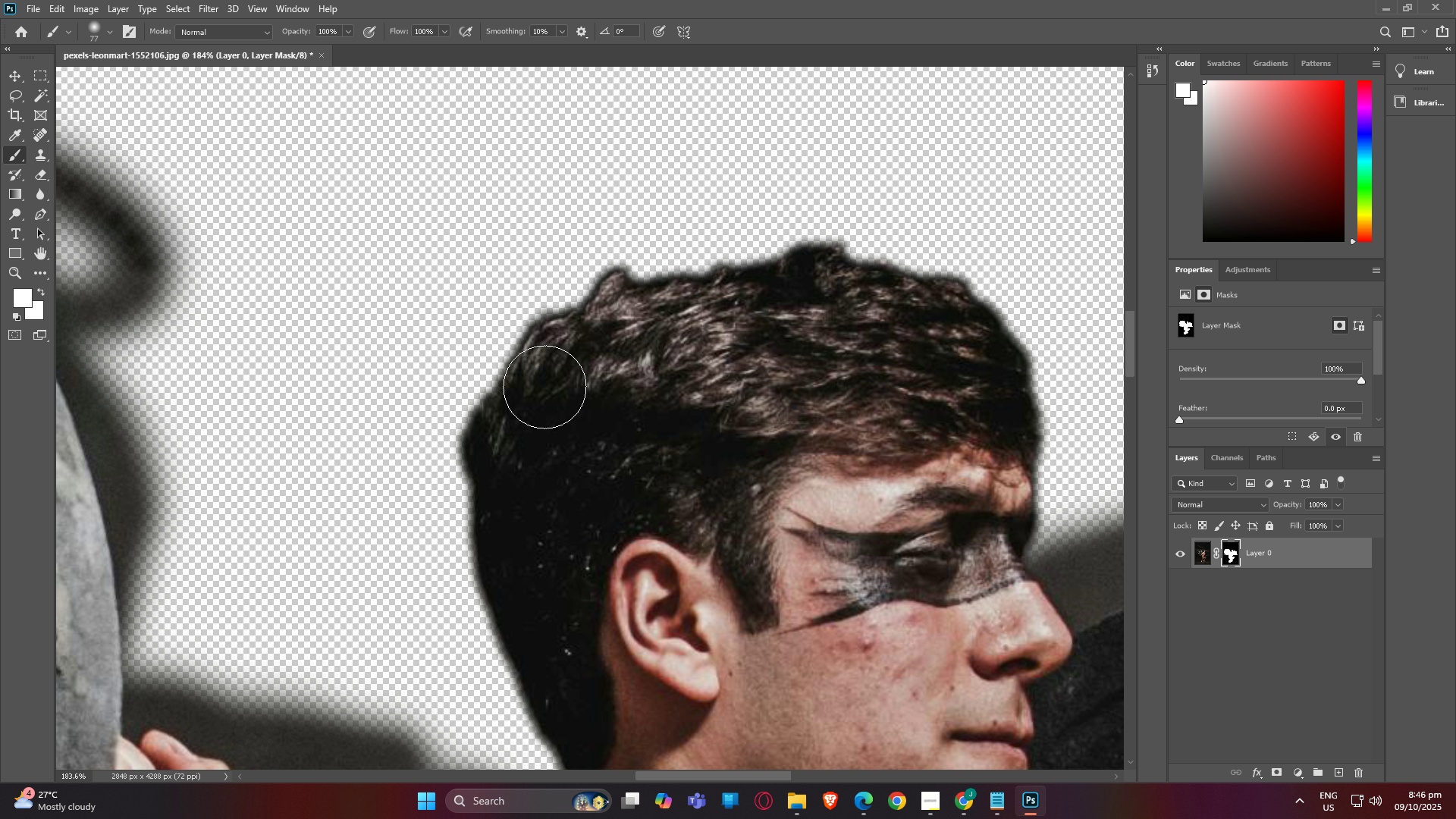 
left_click_drag(start_coordinate=[540, 379], to_coordinate=[599, 344])
 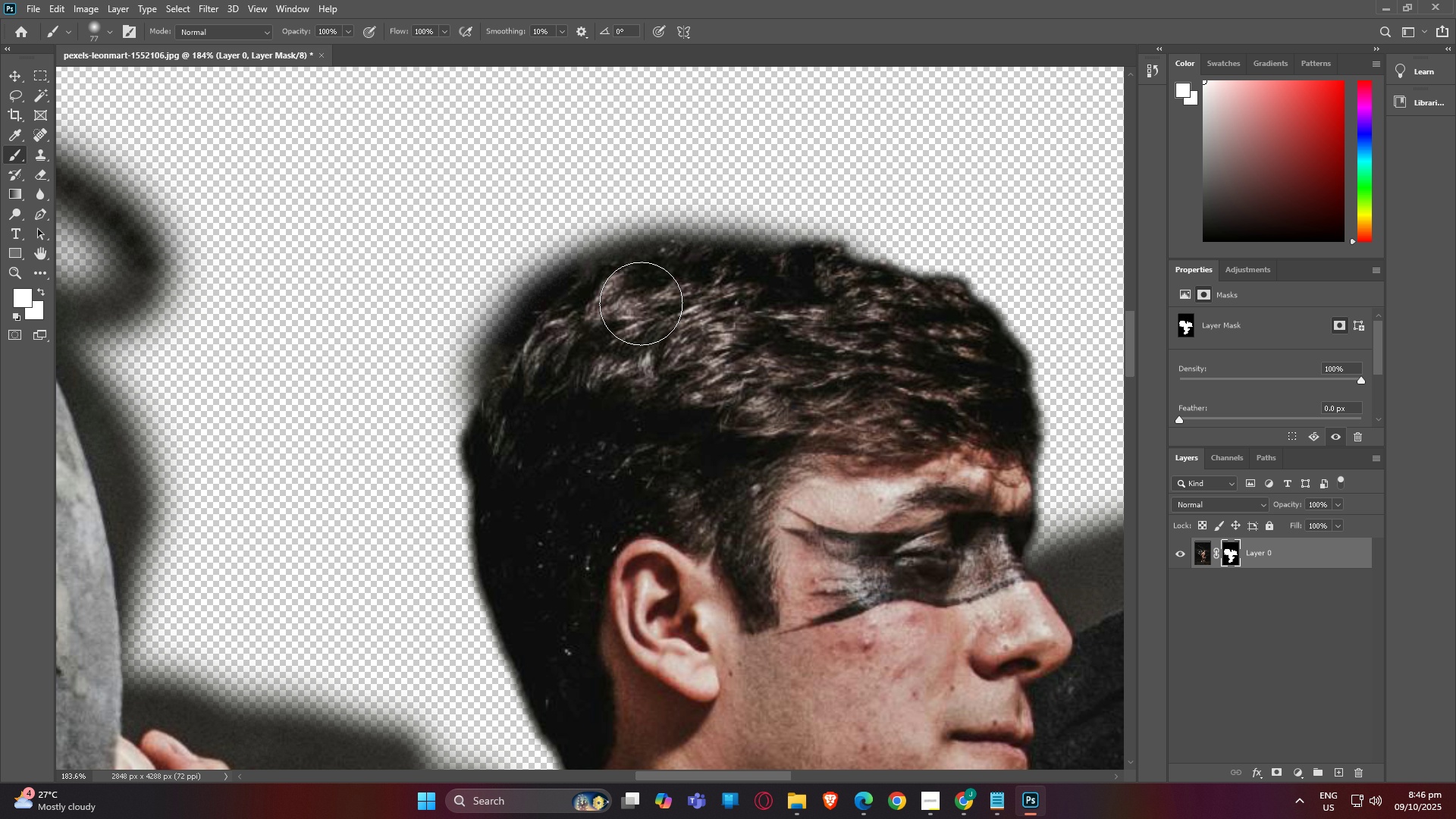 
left_click_drag(start_coordinate=[642, 303], to_coordinate=[949, 372])
 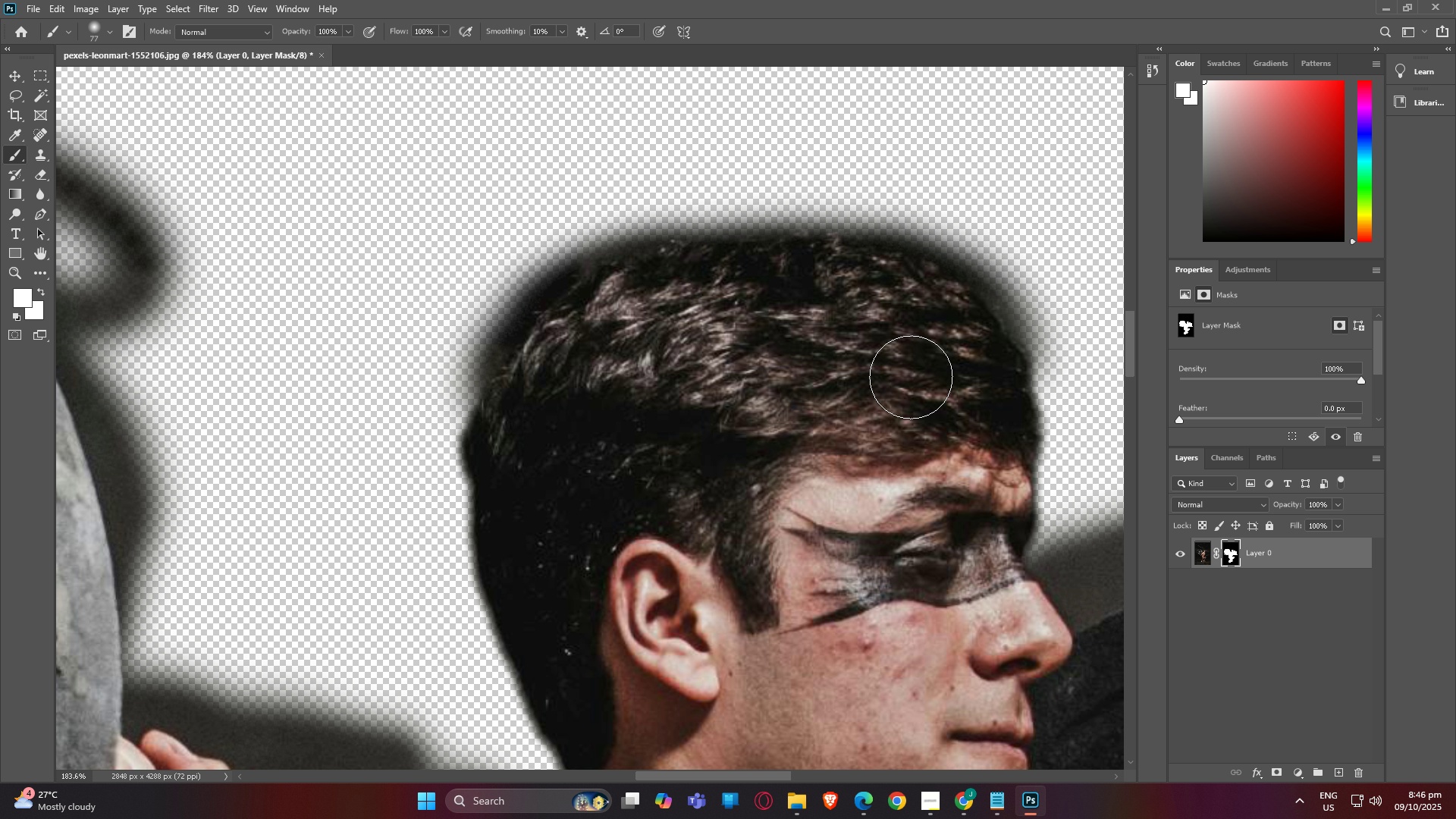 
key(Control+ControlLeft)
 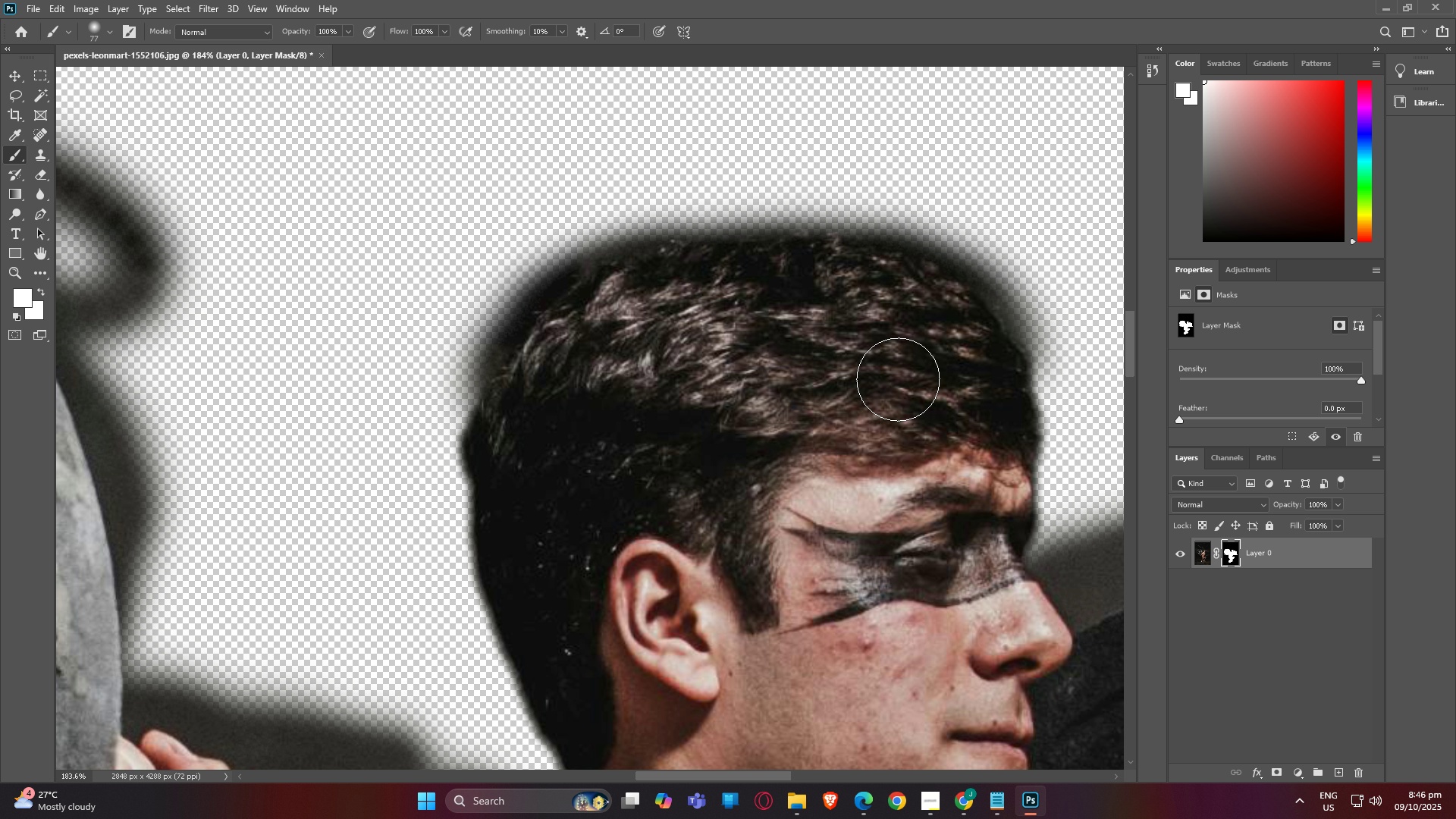 
hold_key(key=ControlLeft, duration=0.39)
 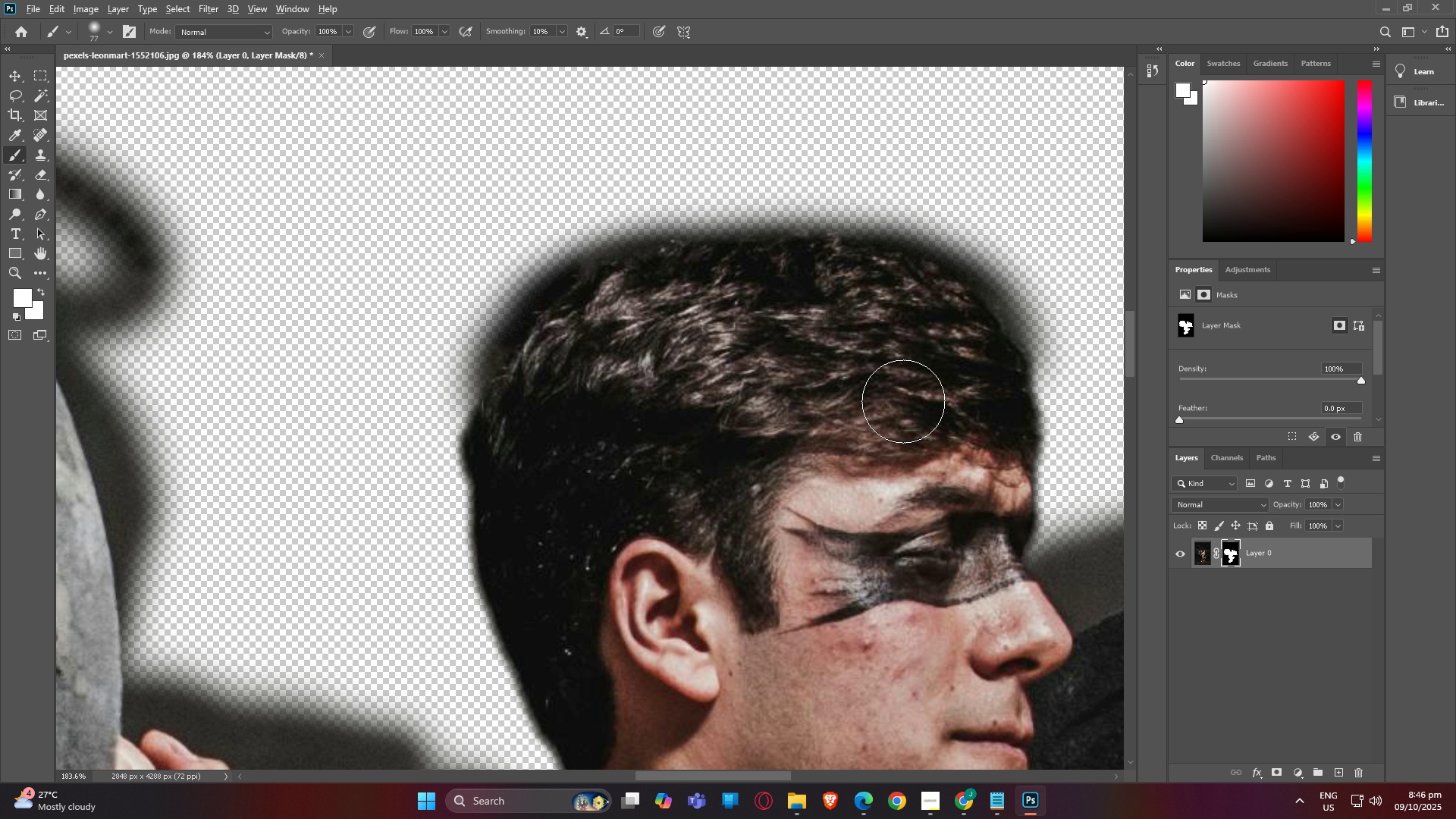 
key(Control+ControlLeft)
 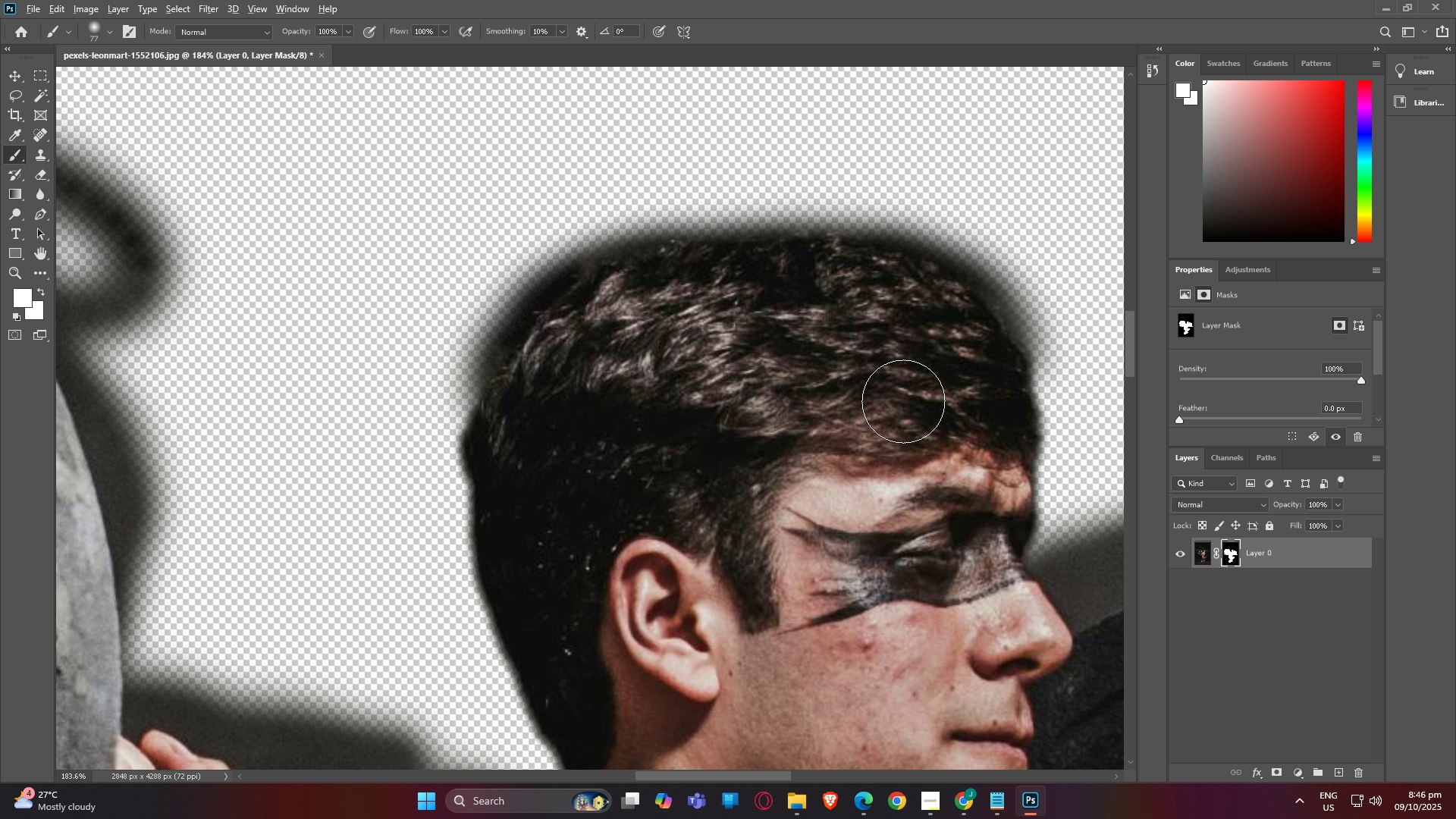 
hold_key(key=AltLeft, duration=1.53)
scroll: coordinate [902, 416], scroll_direction: down, amount: 22.0
 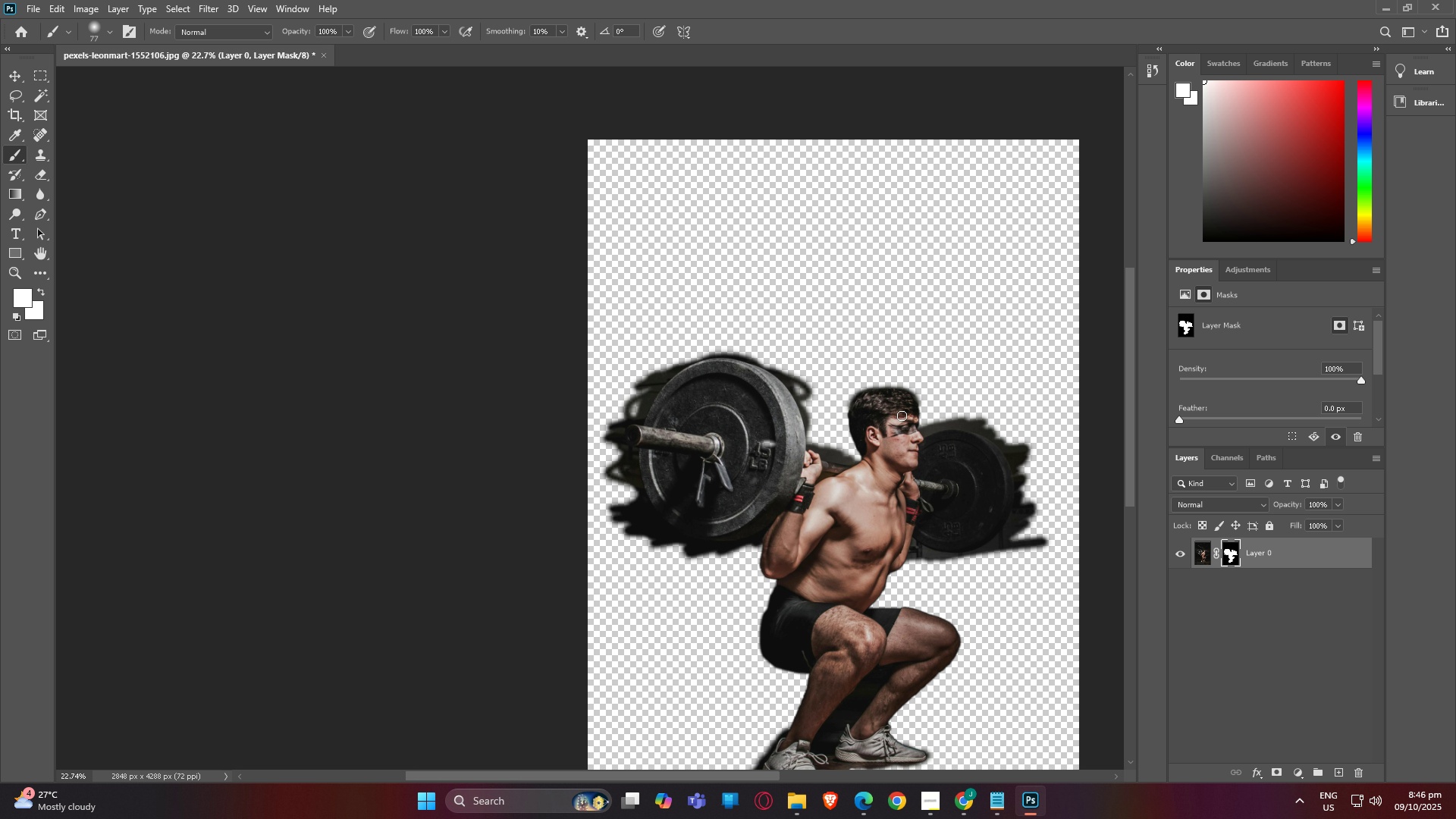 
hold_key(key=AltLeft, duration=0.57)
 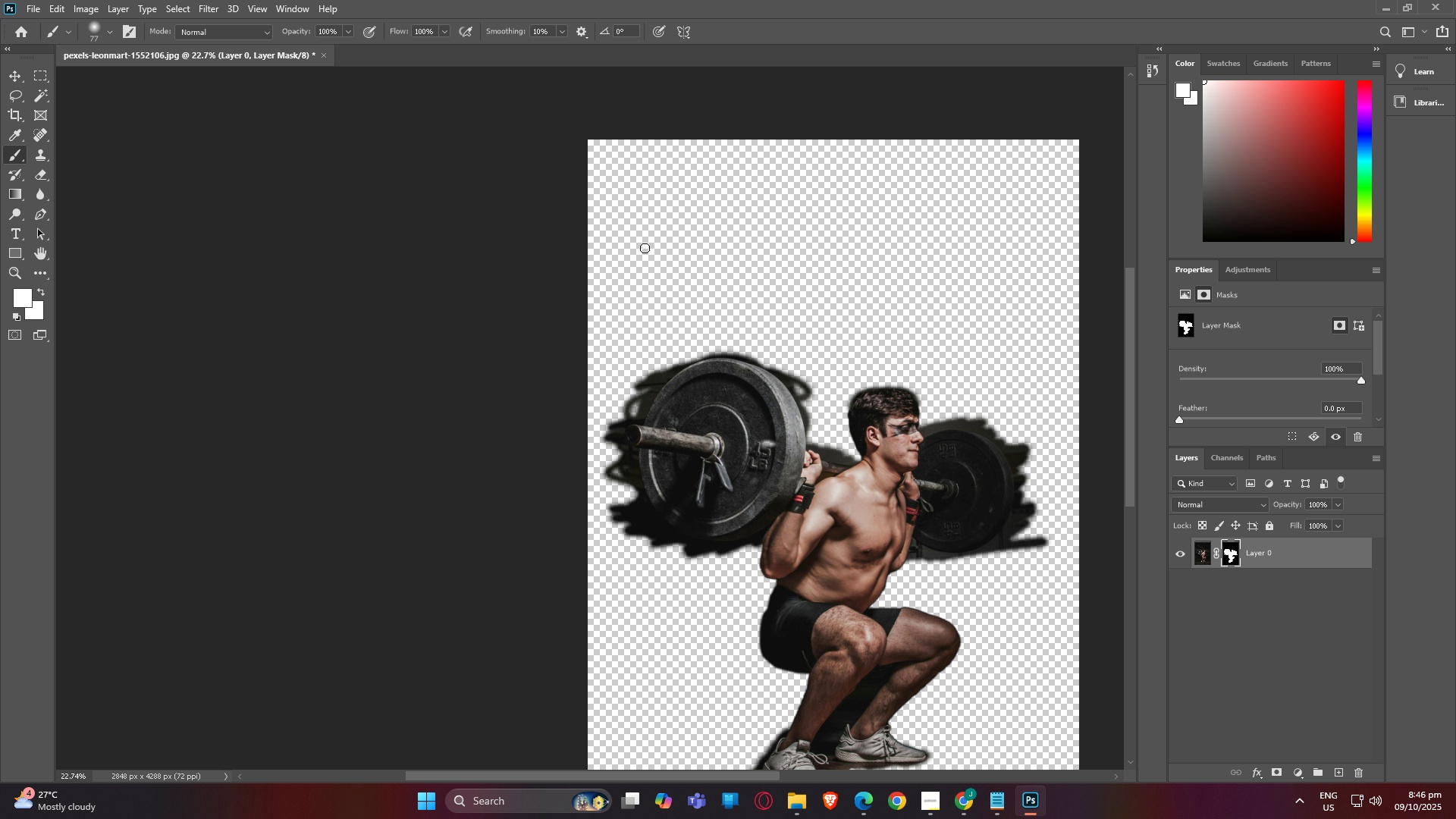 
hold_key(key=AltLeft, duration=1.5)
scroll: coordinate [607, 287], scroll_direction: up, amount: 29.0
 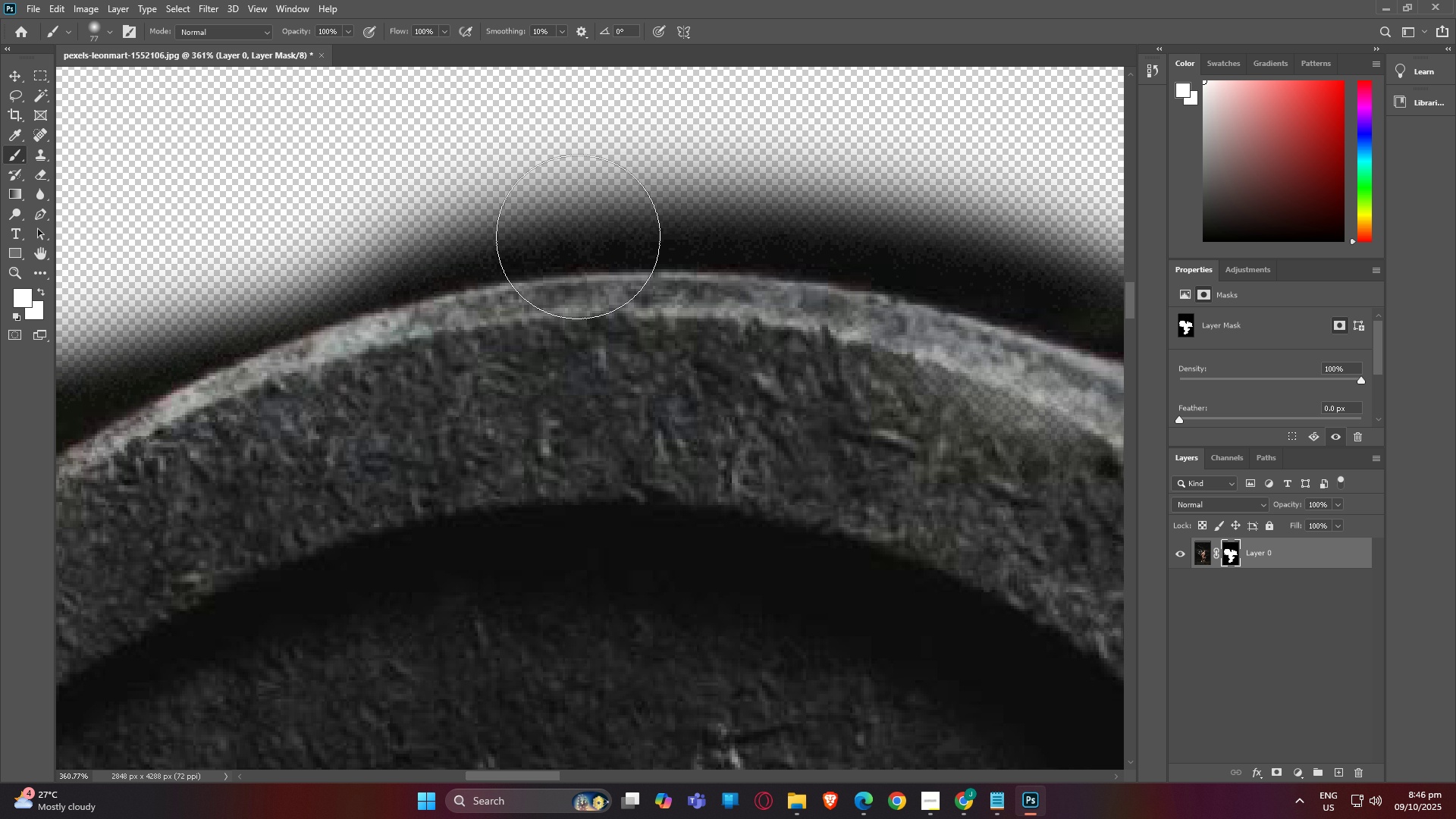 
hold_key(key=AltLeft, duration=0.53)
 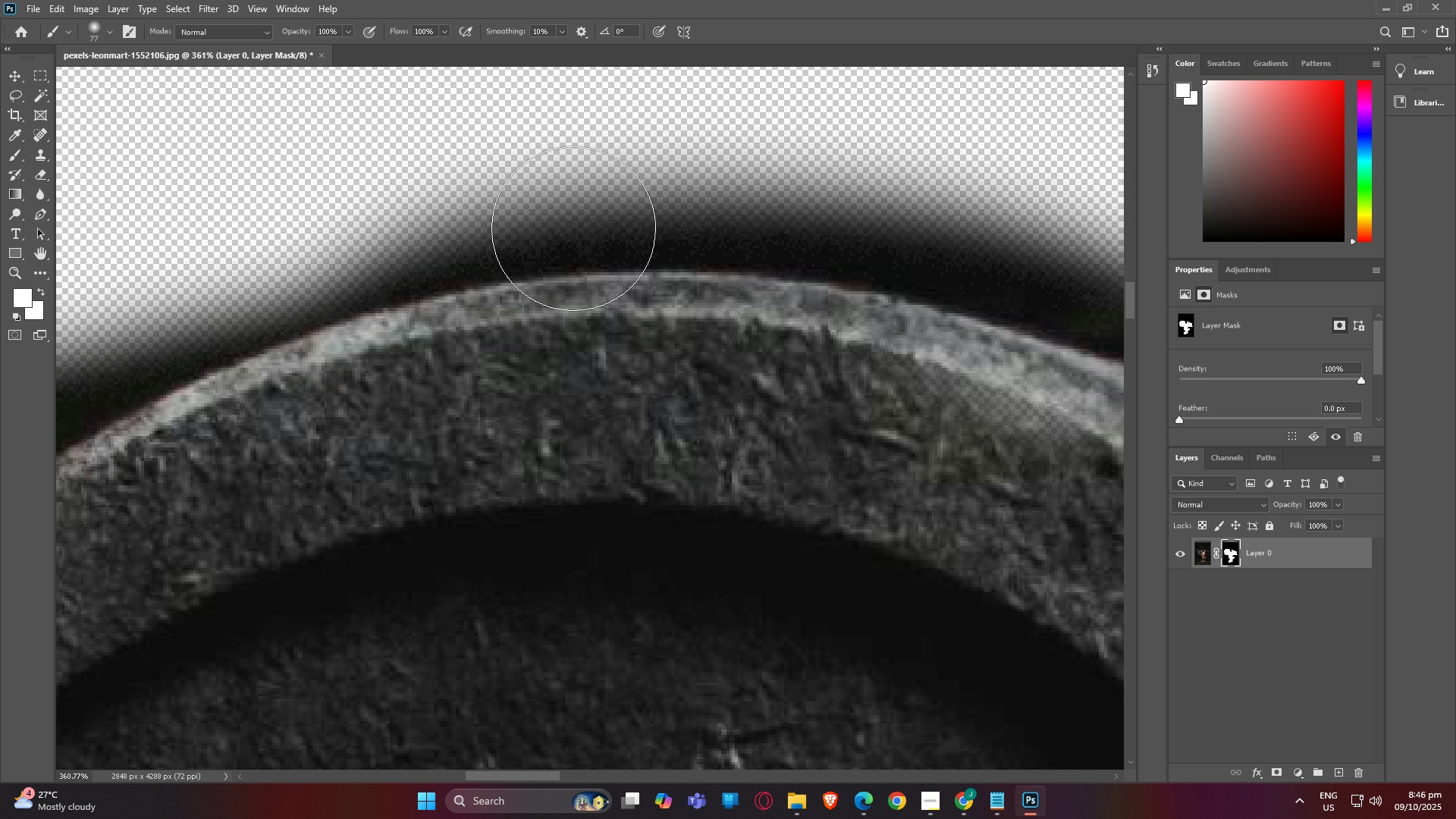 
type(jp)
 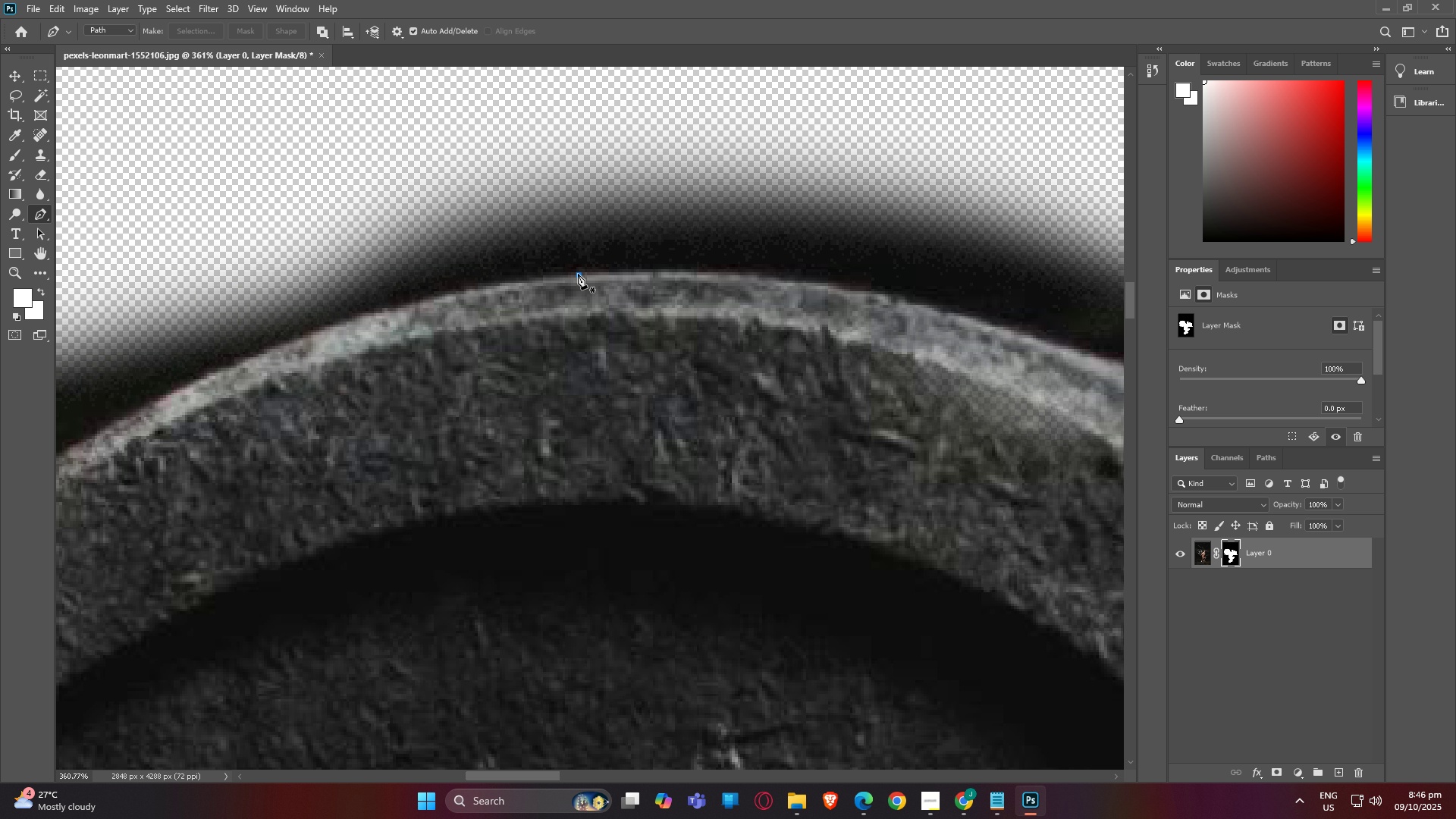 
left_click([578, 274])
 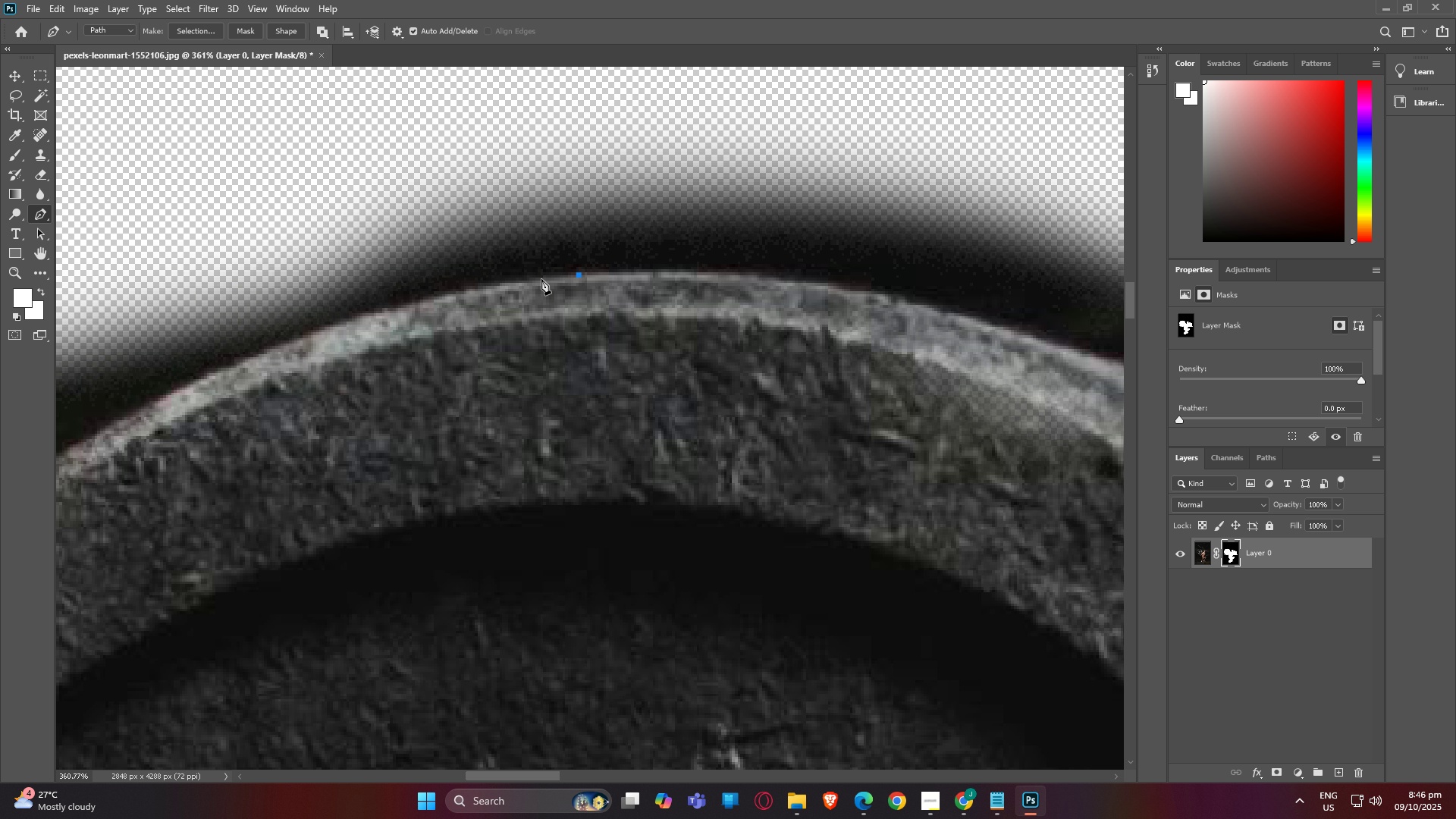 
left_click([540, 280])
 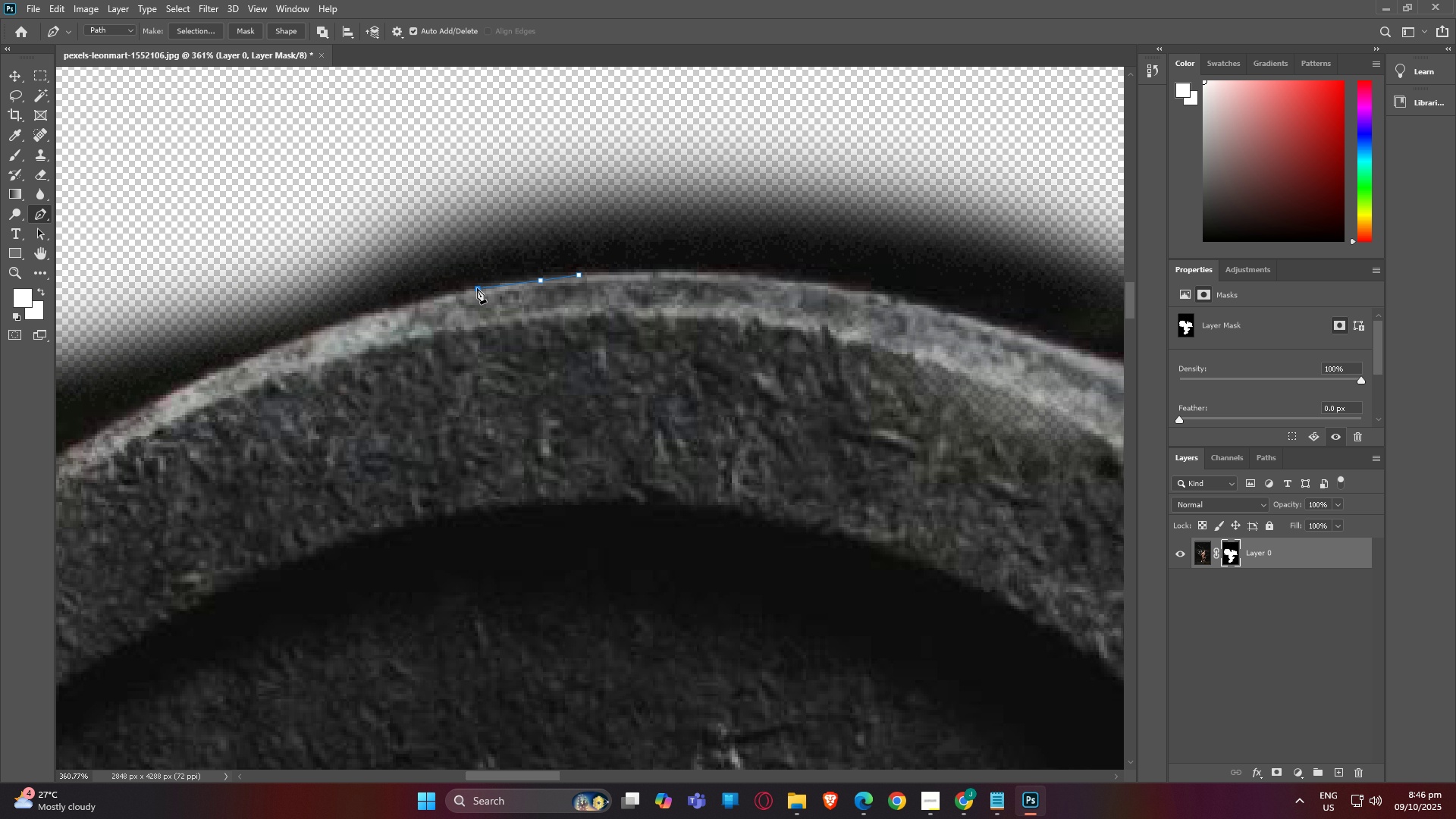 
left_click([477, 288])
 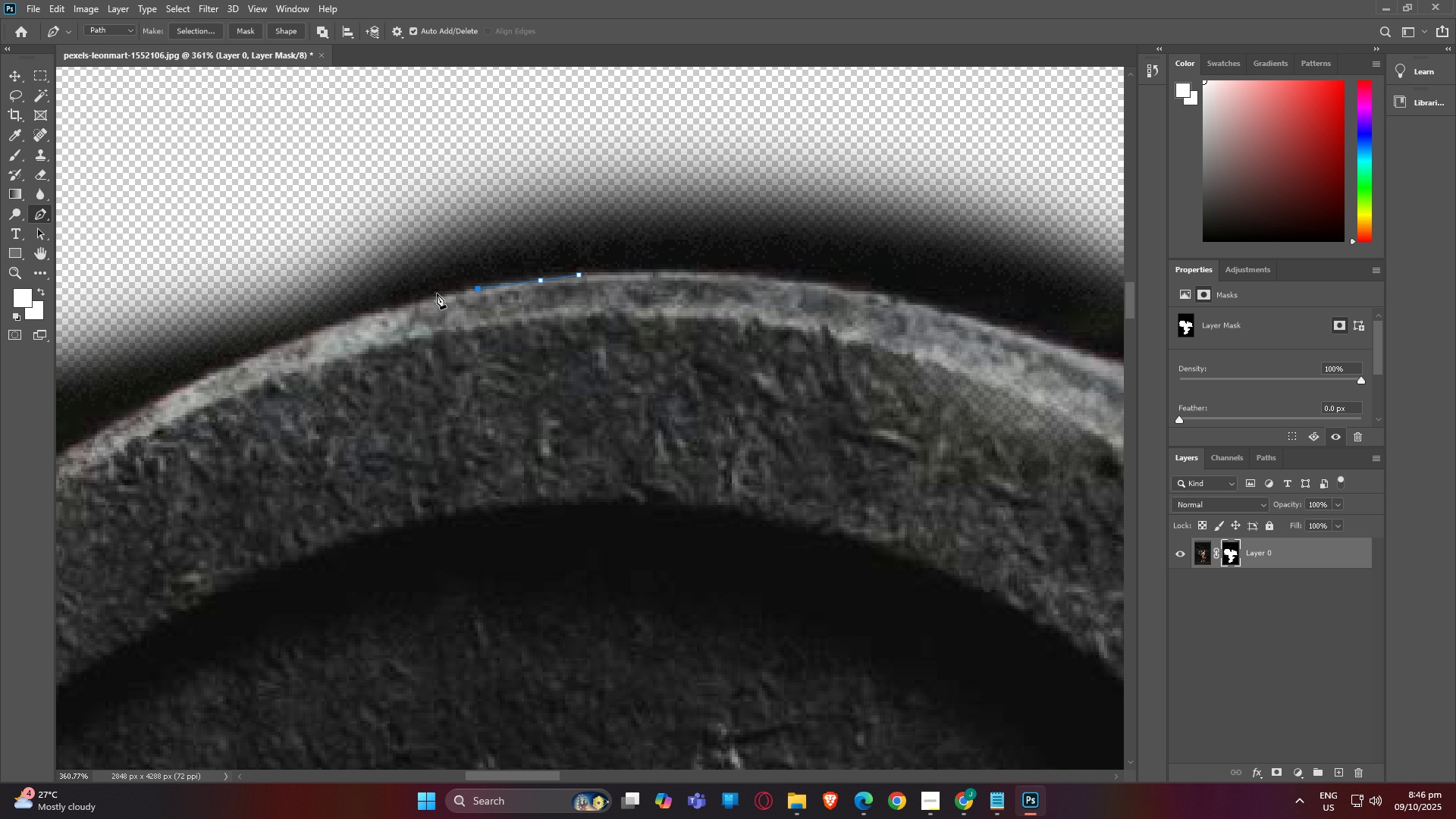 
left_click([423, 300])
 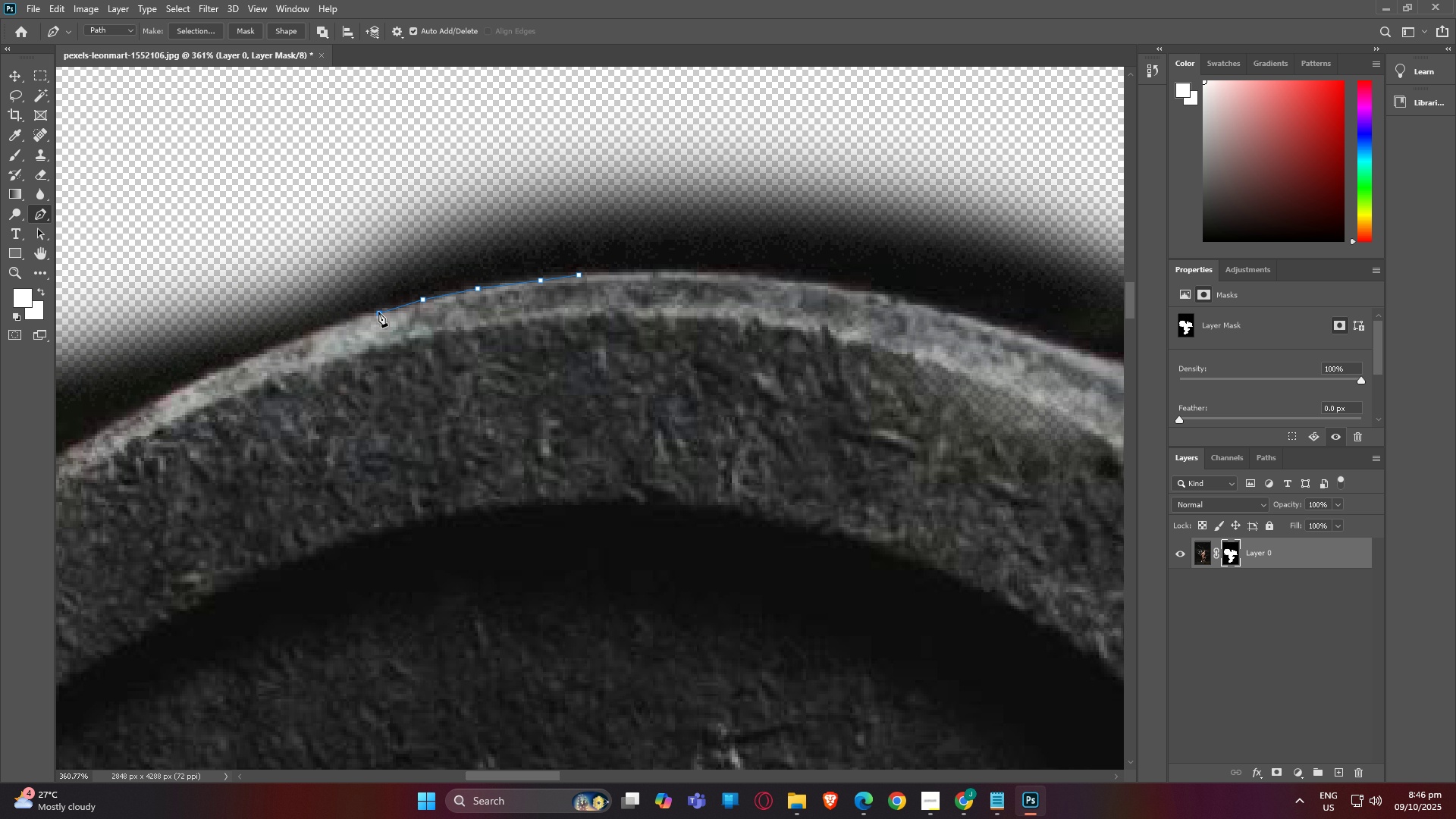 
left_click([378, 312])
 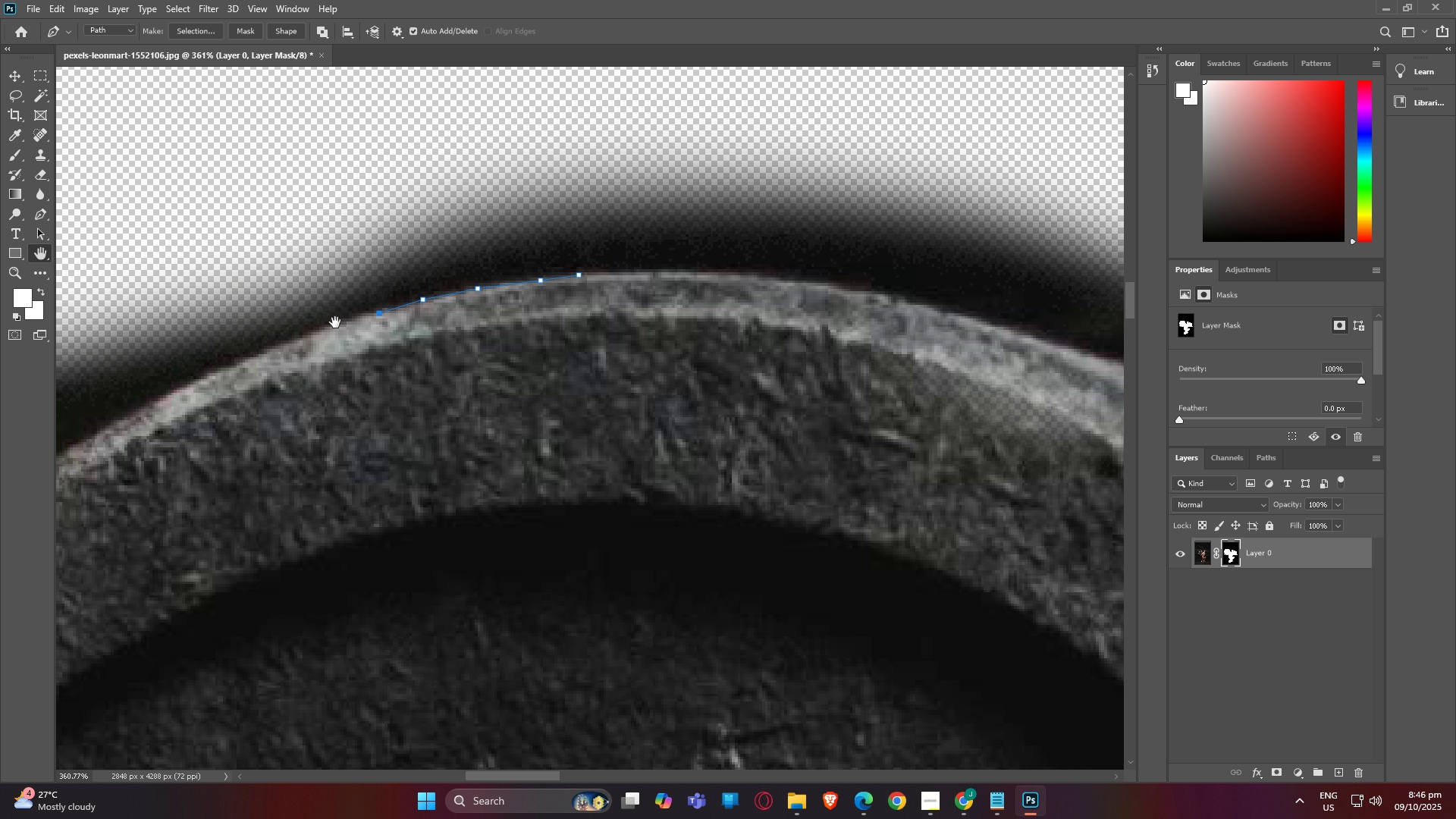 
type(hp)
 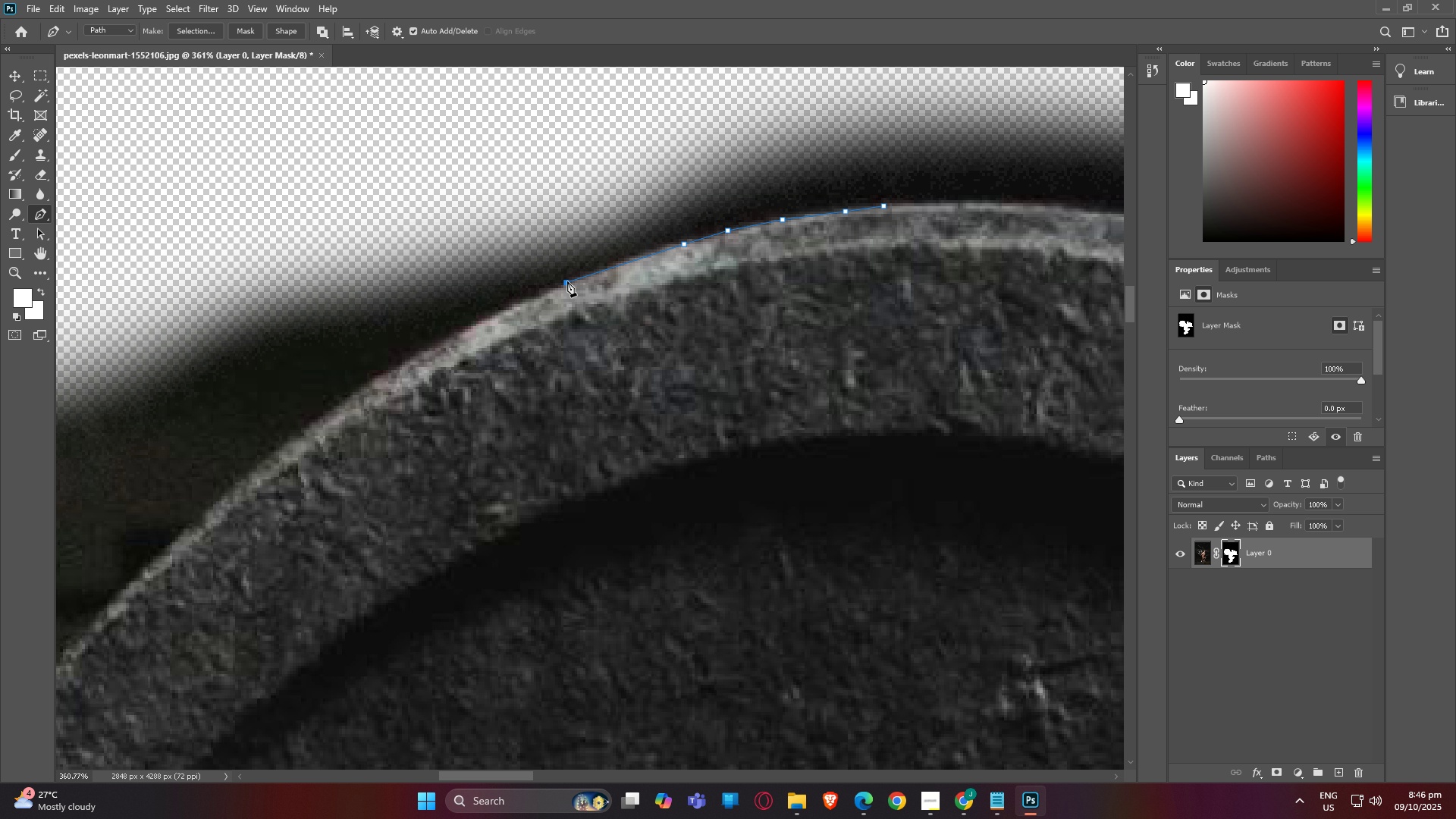 
left_click_drag(start_coordinate=[293, 332], to_coordinate=[598, 263])
 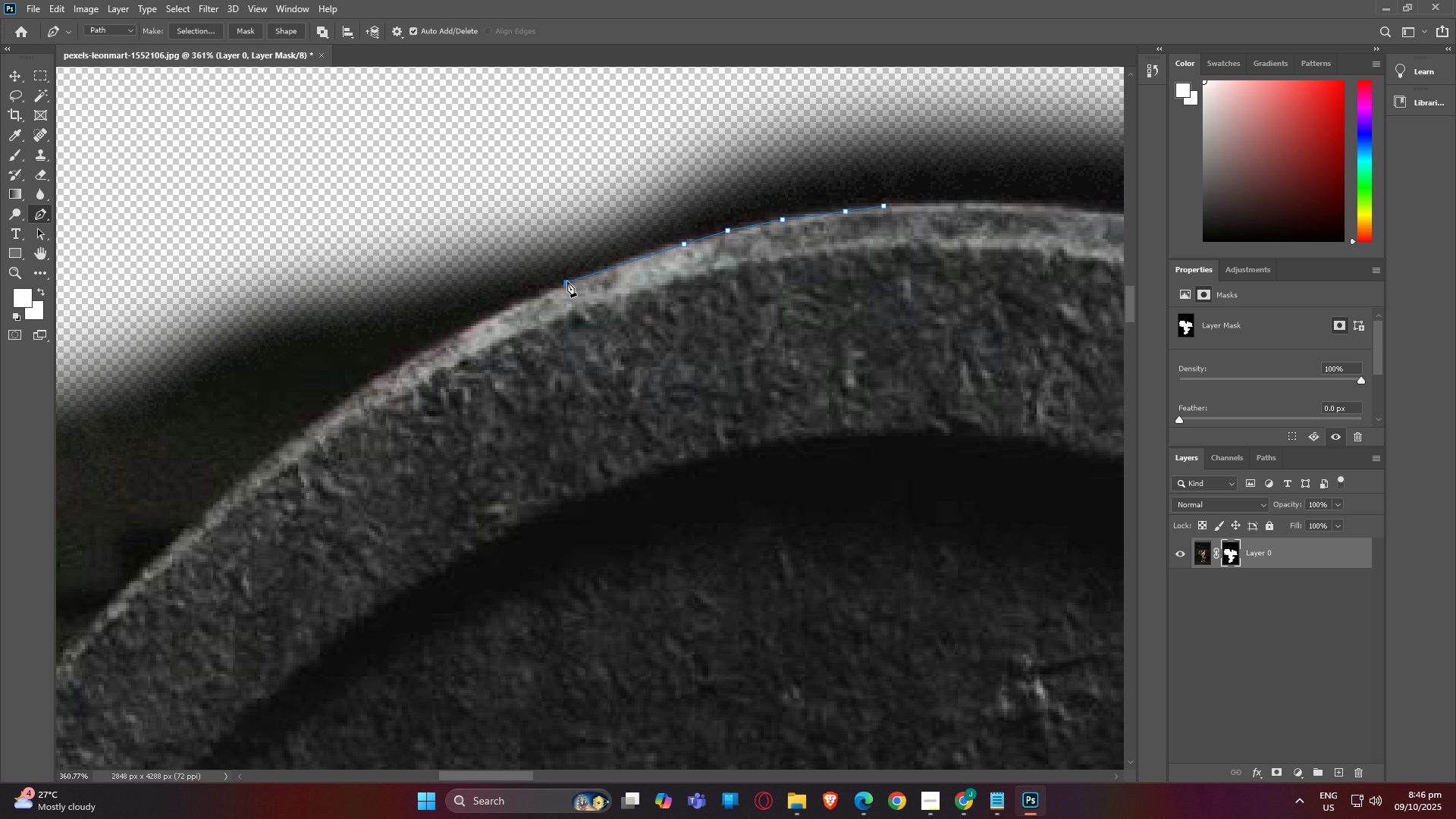 
left_click([567, 281])
 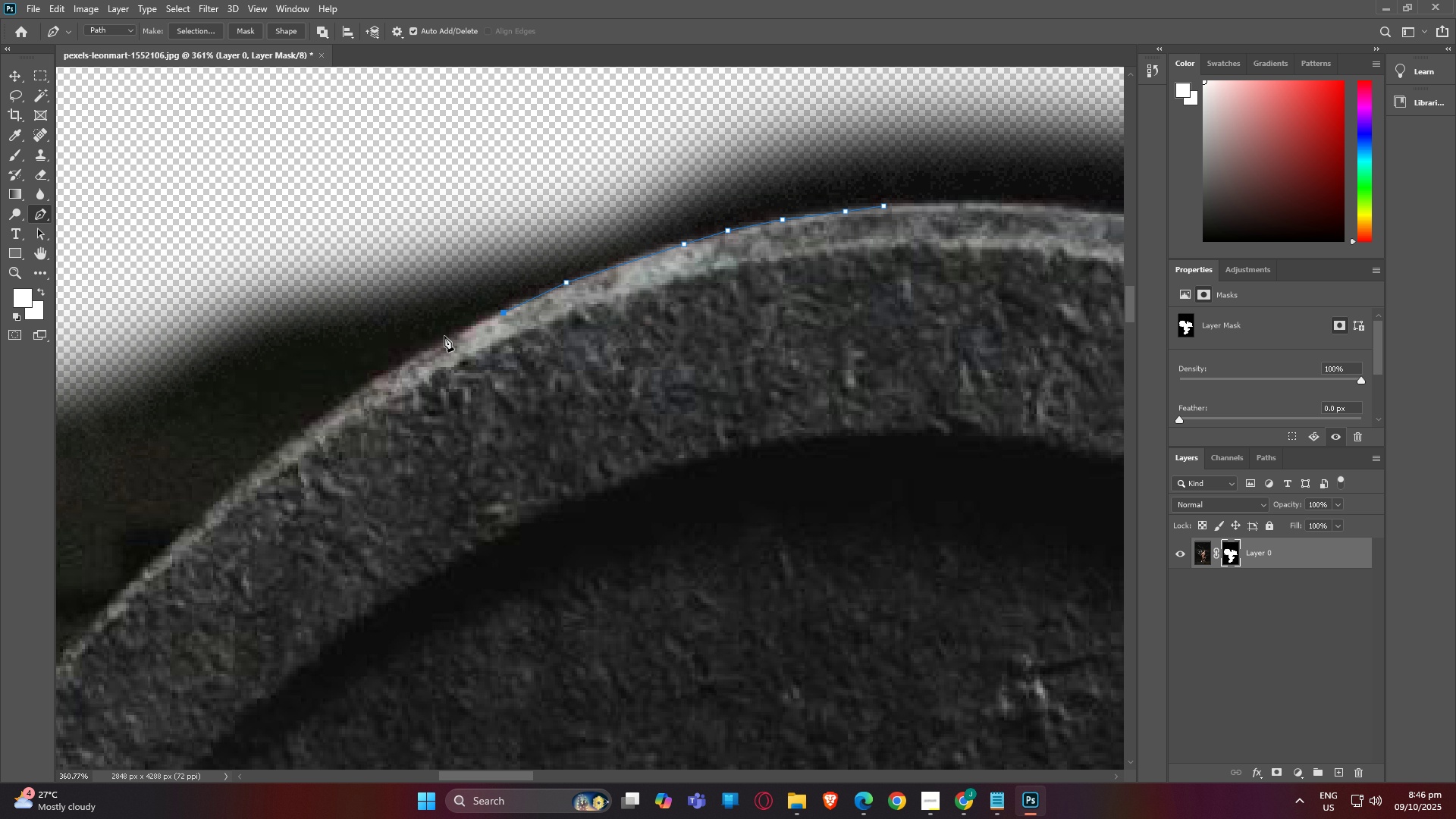 
double_click([442, 337])
 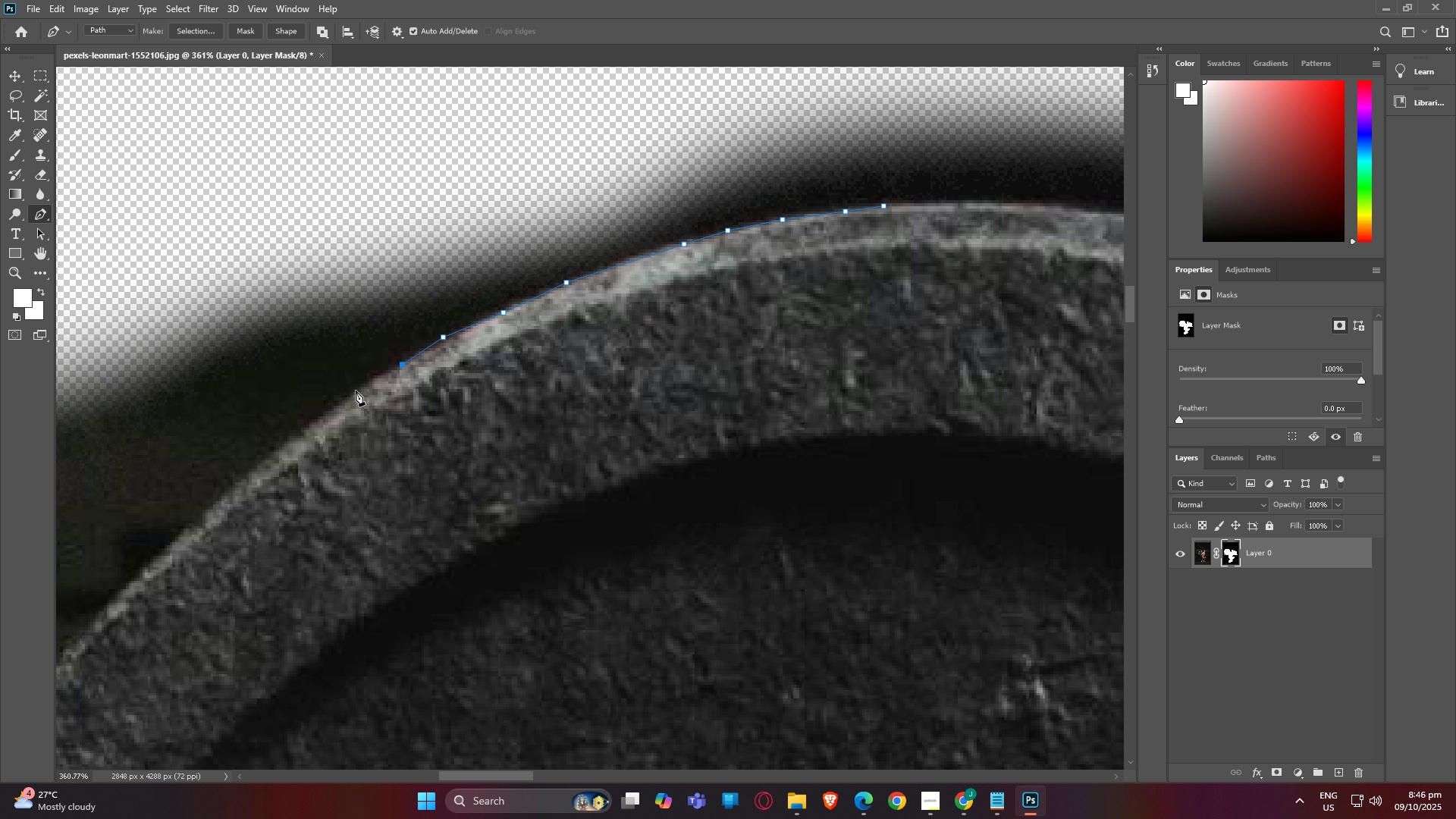 
double_click([356, 391])
 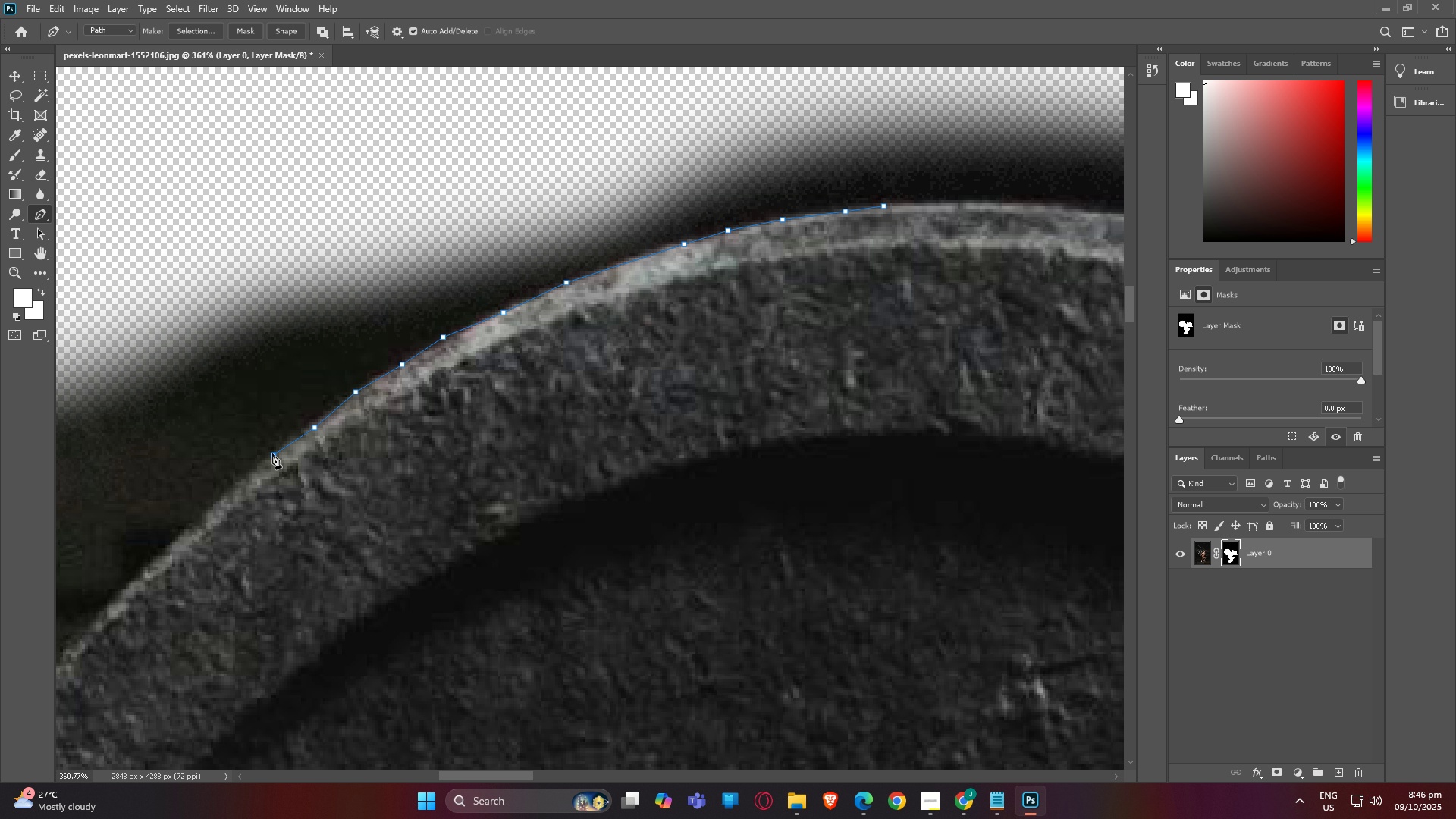 
left_click([272, 453])
 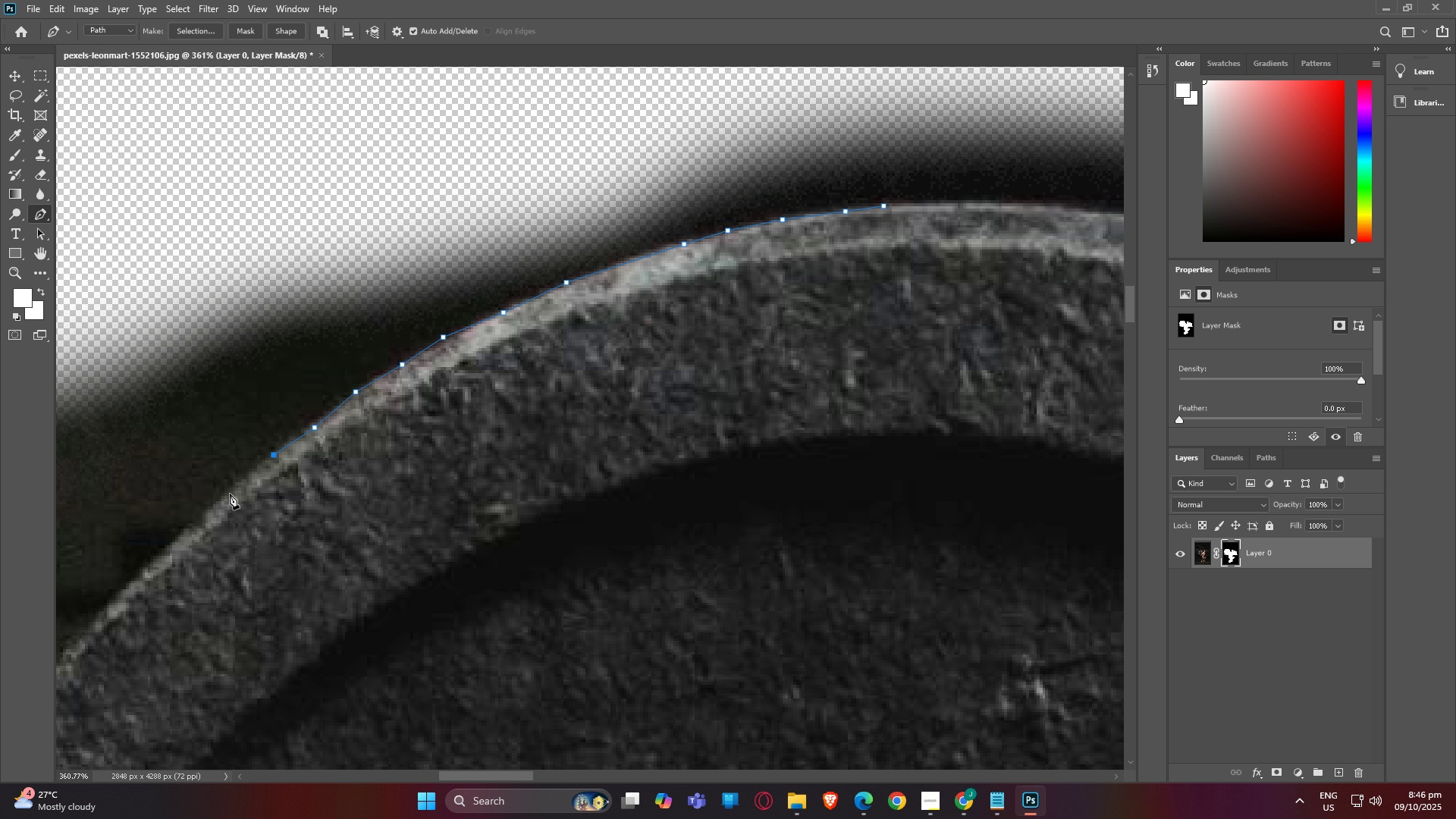 
left_click([227, 494])
 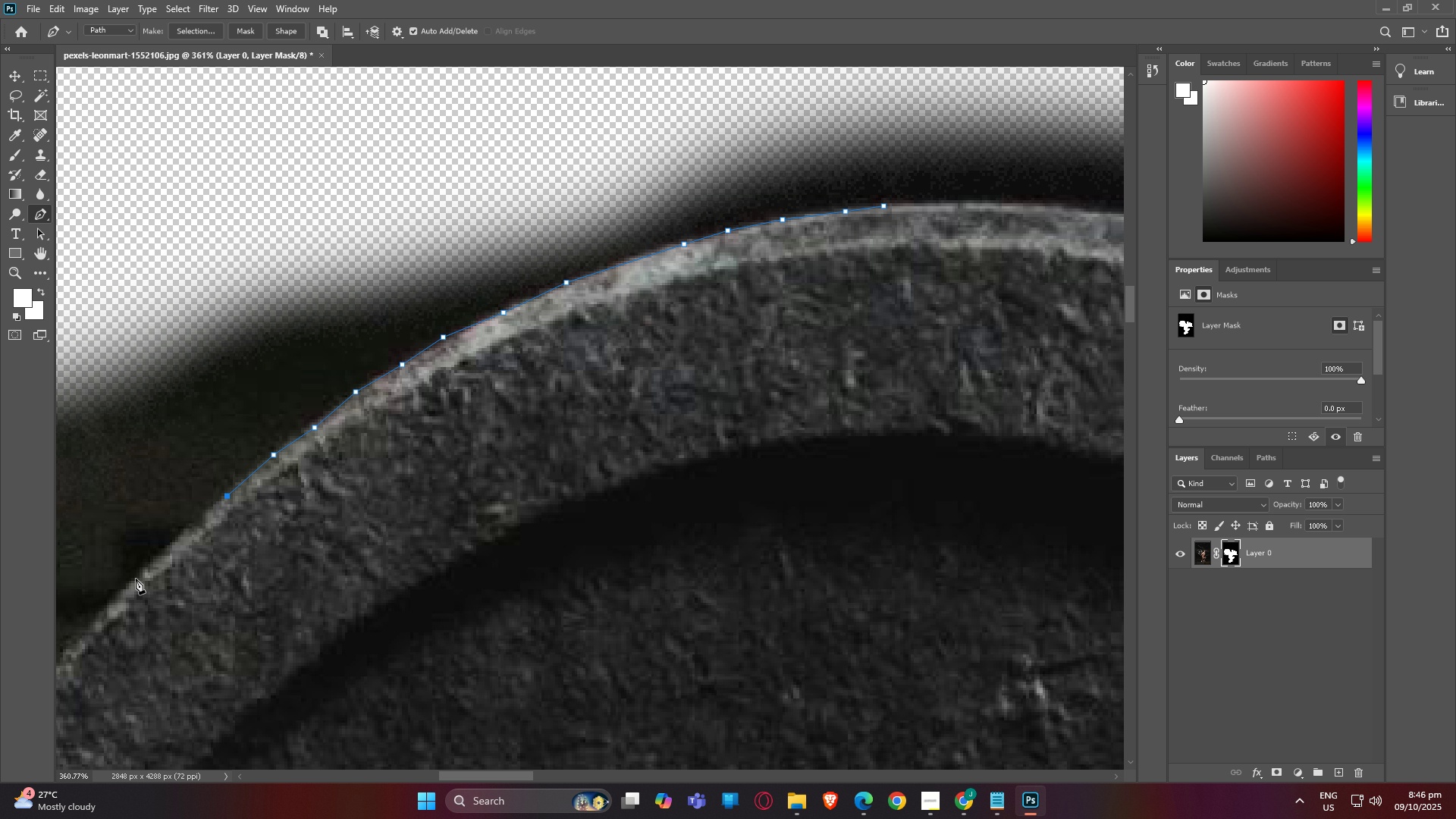 
left_click([136, 579])
 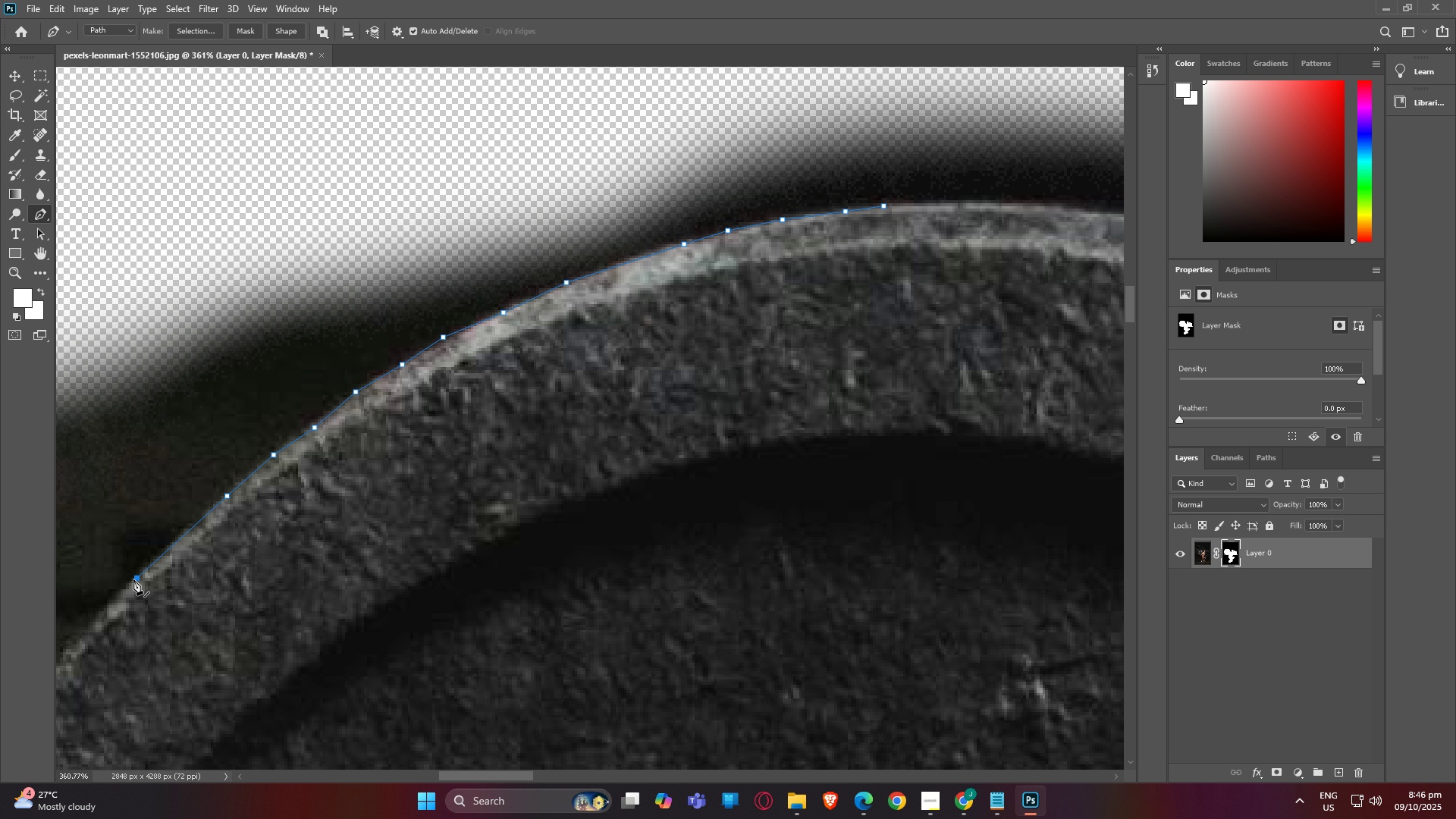 
type(hp)
 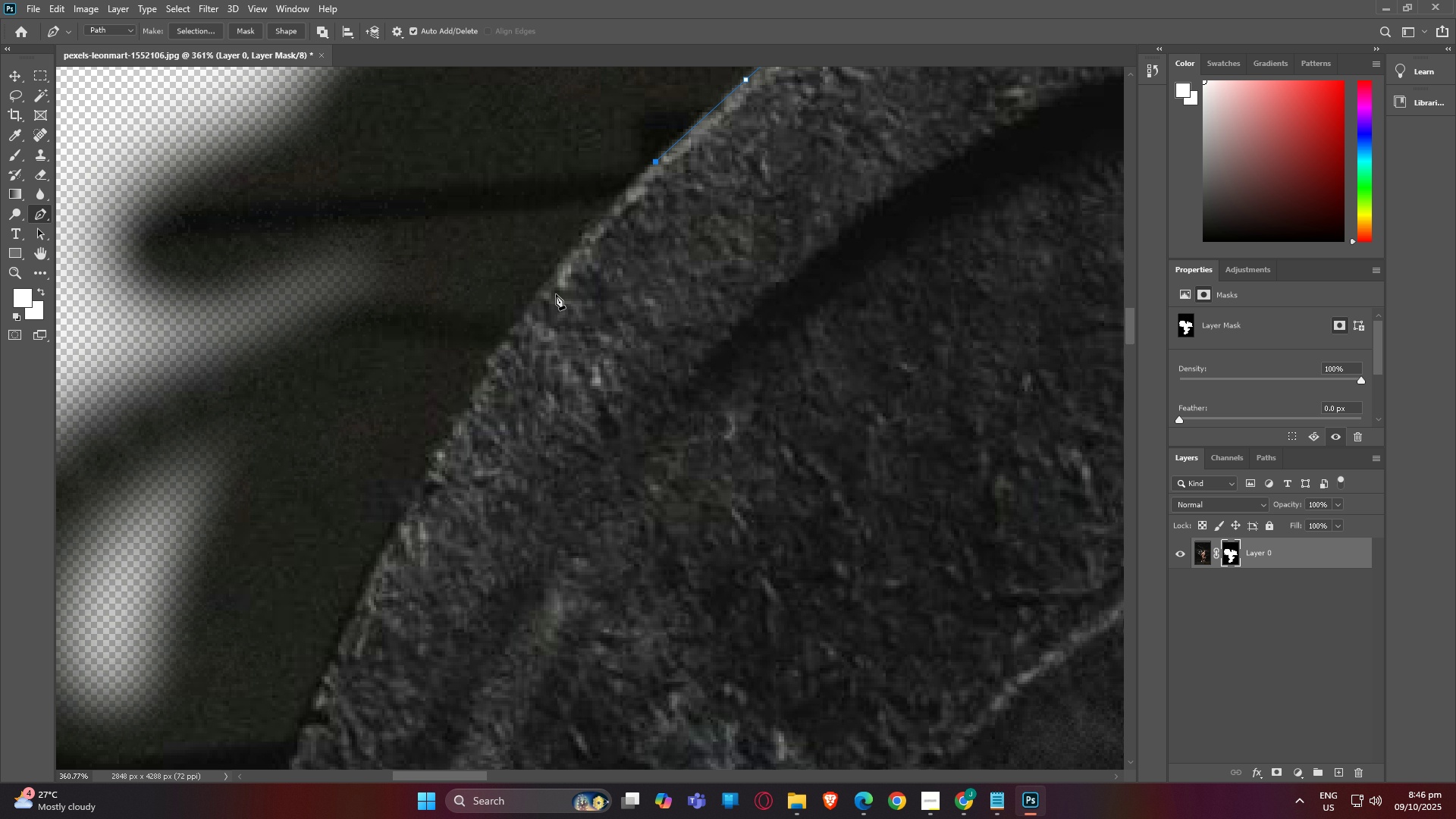 
left_click_drag(start_coordinate=[140, 518], to_coordinate=[574, 144])
 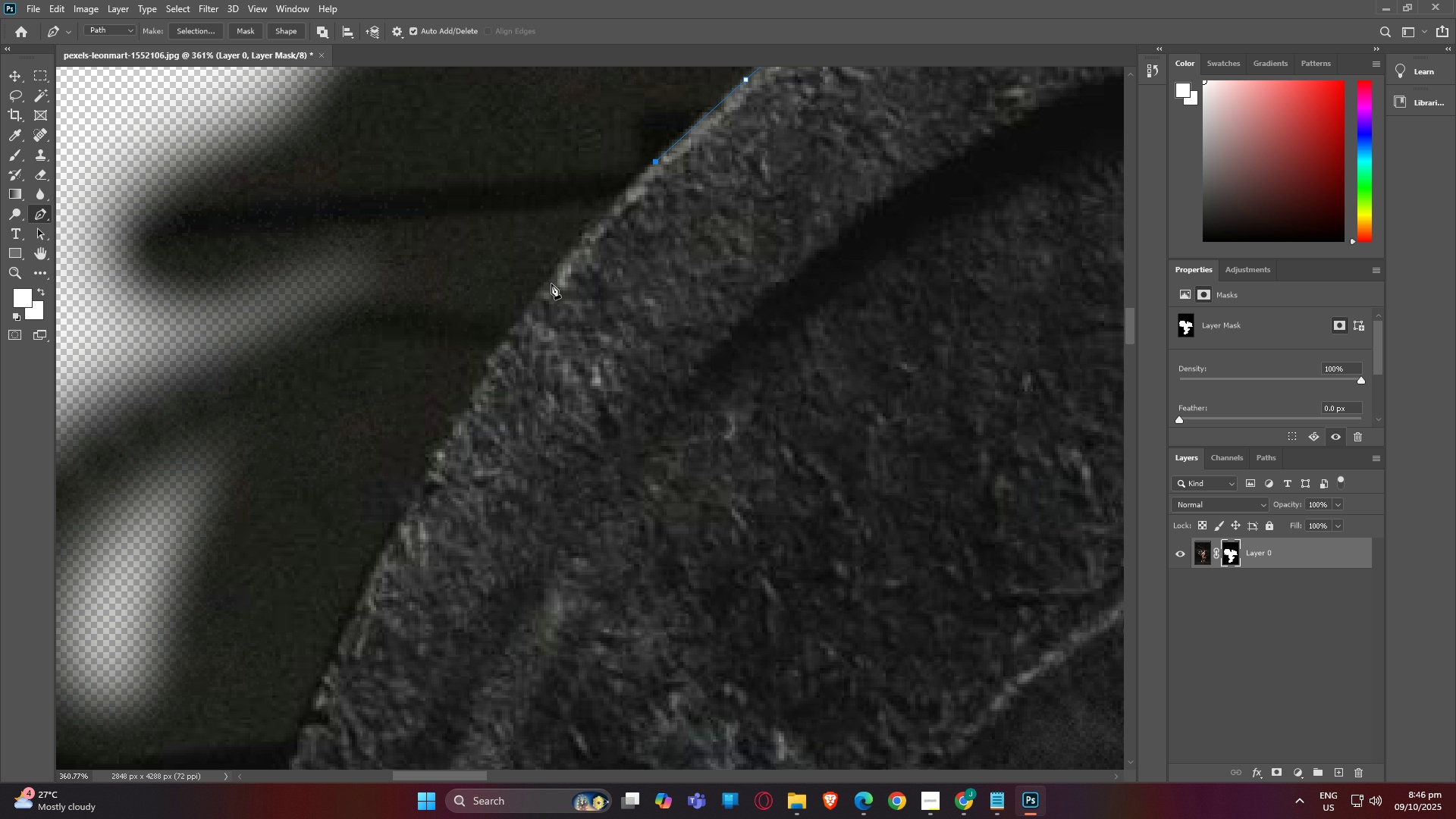 
left_click([547, 281])
 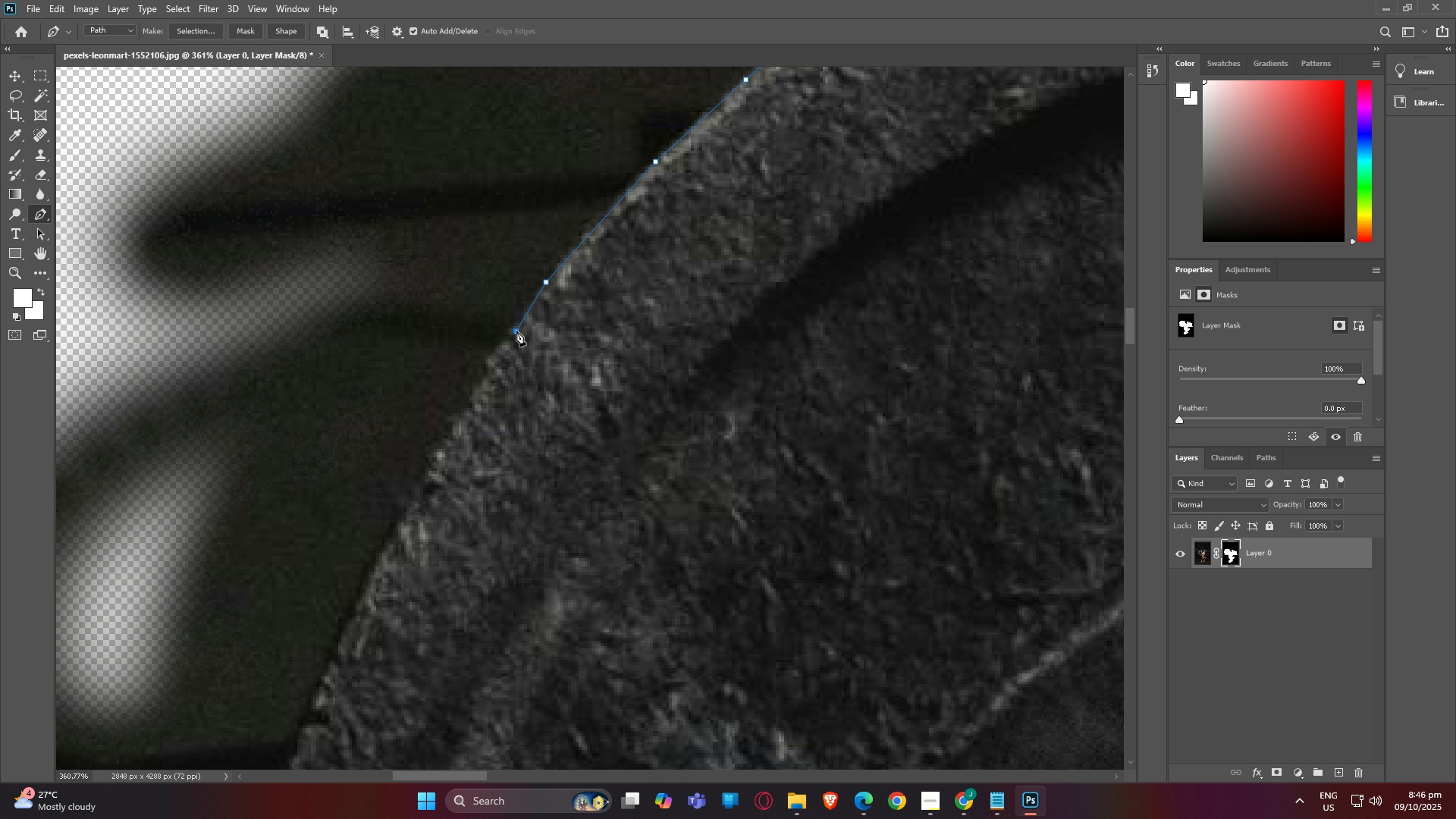 
left_click([516, 331])
 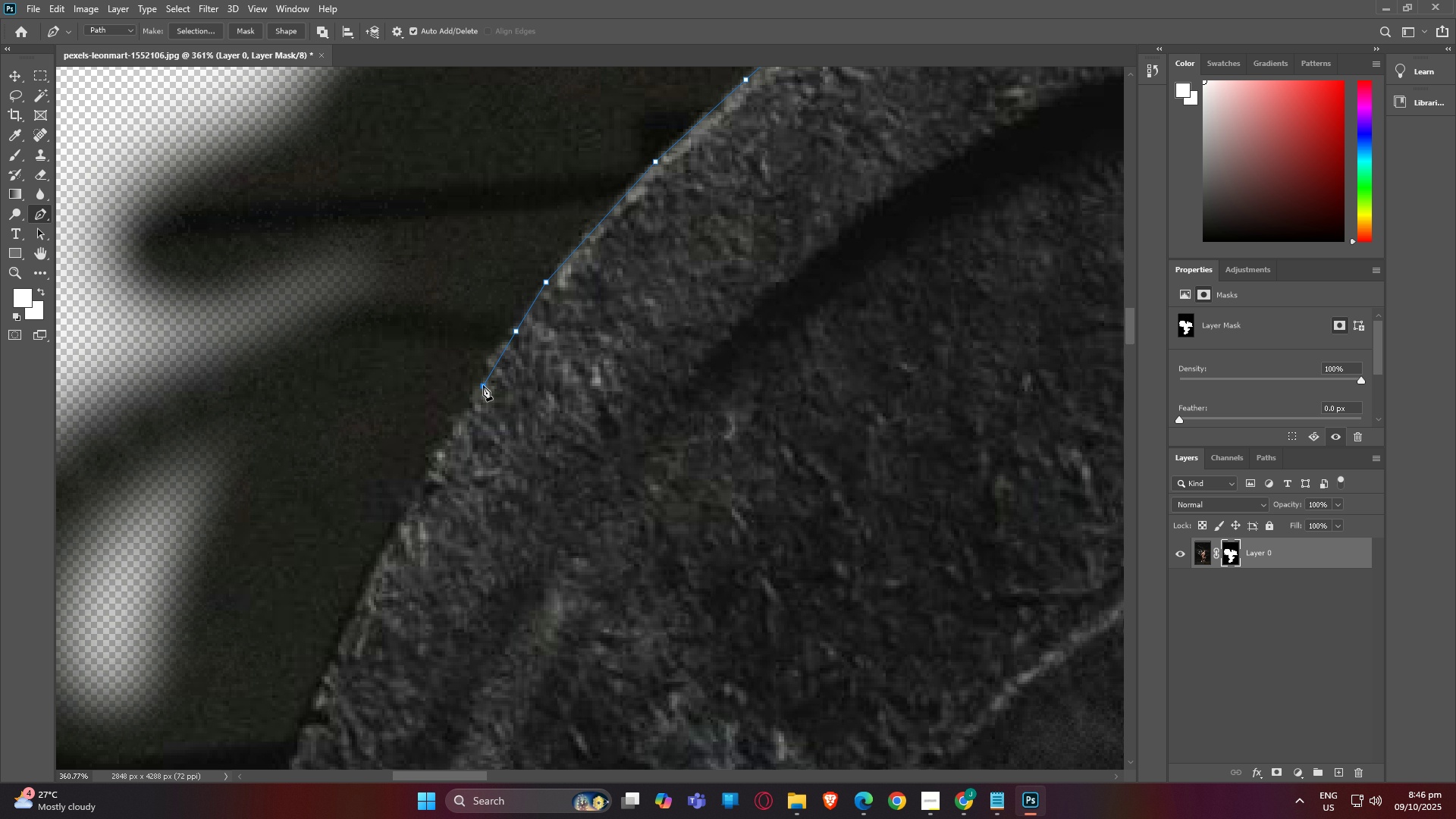 
left_click([483, 385])
 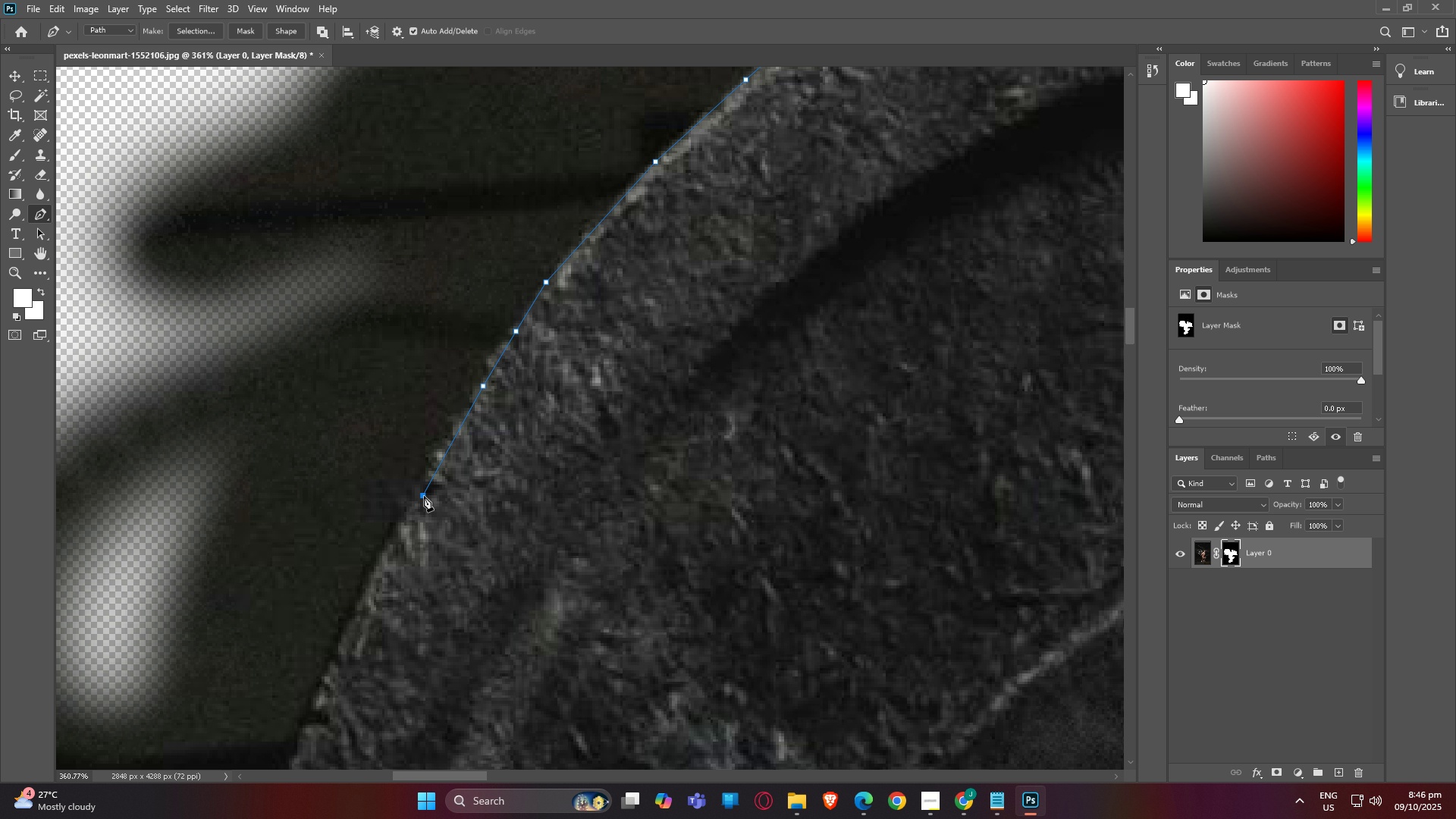 
left_click([424, 496])
 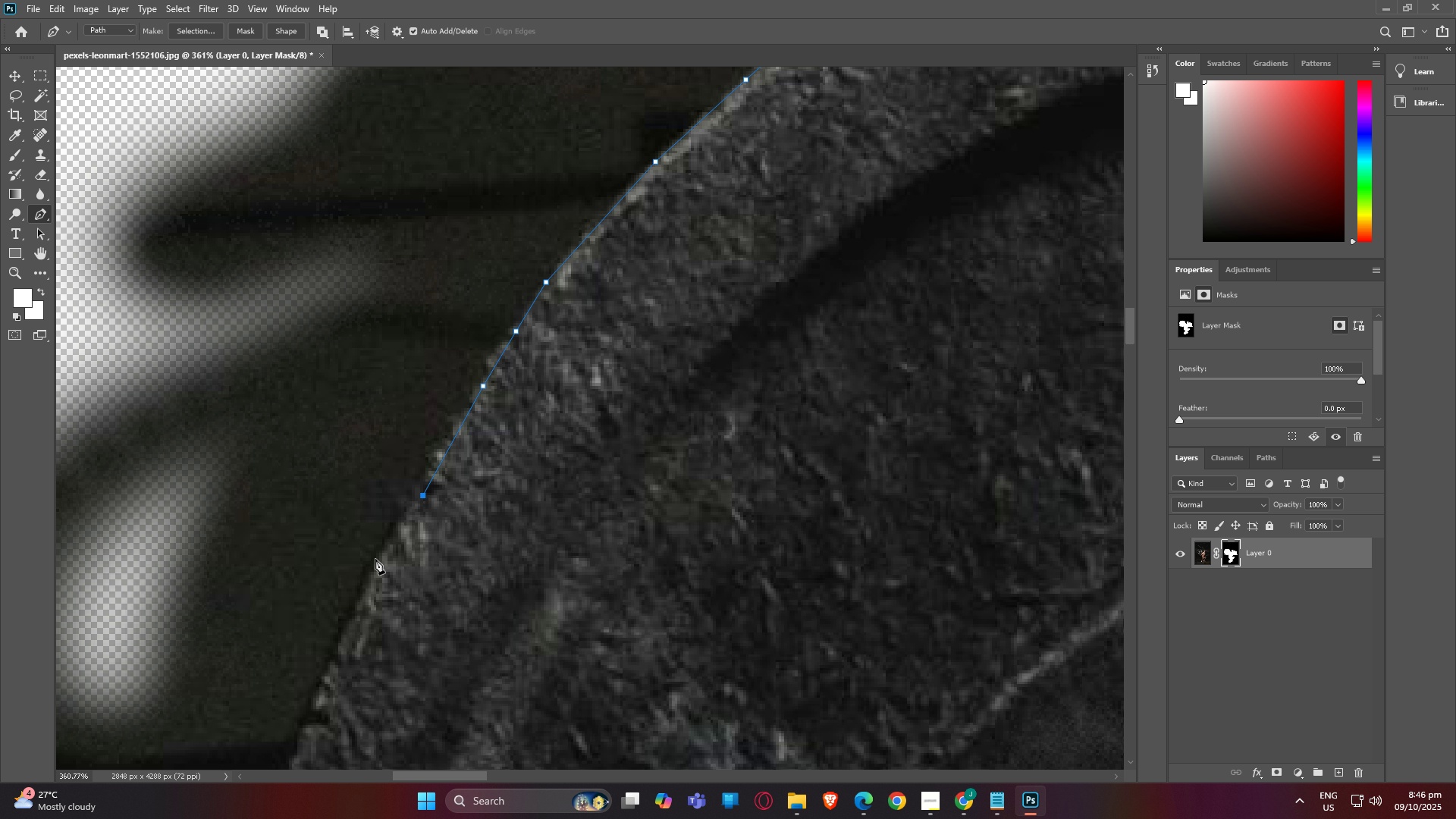 
left_click([375, 559])
 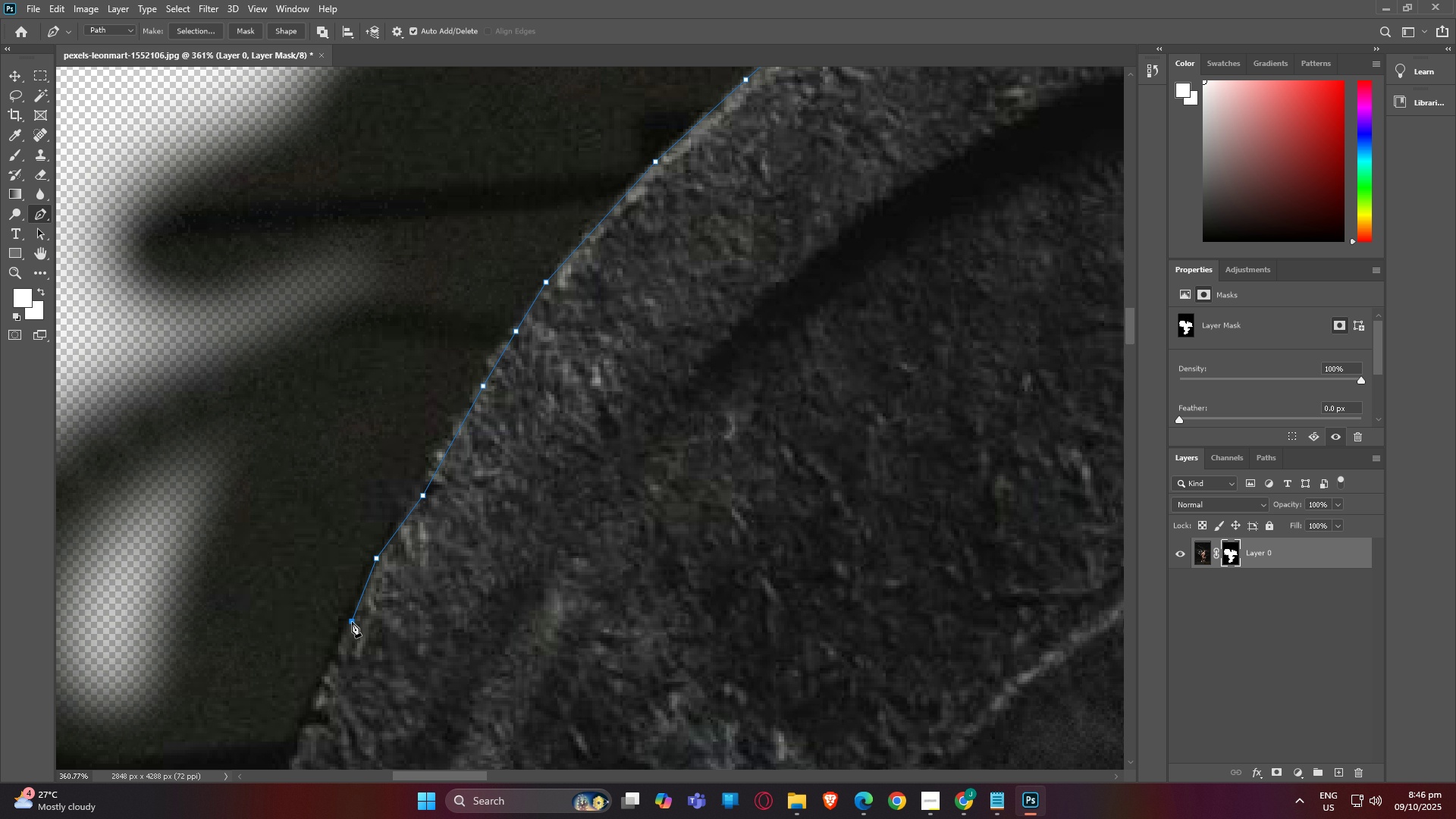 
left_click([352, 622])
 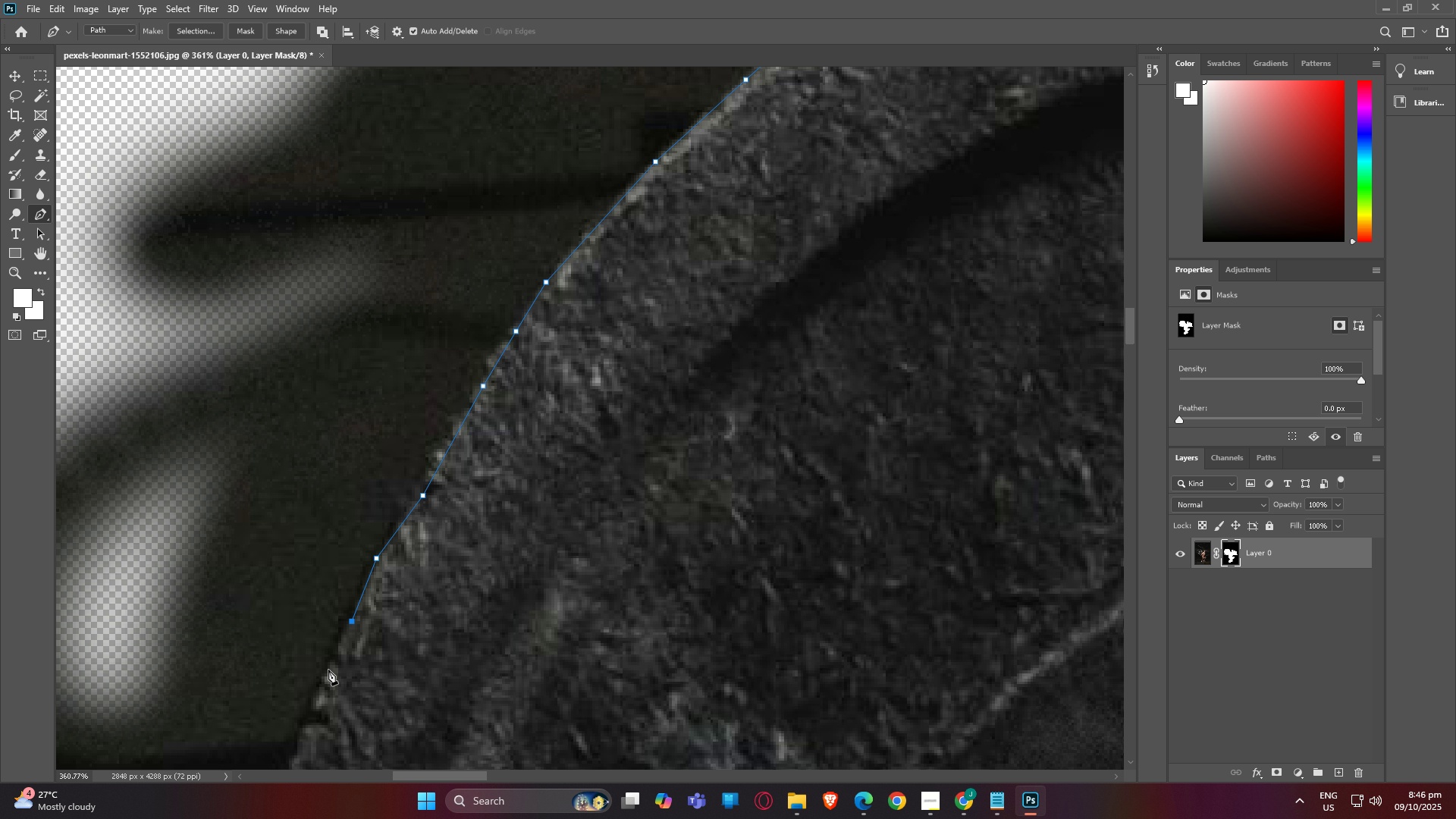 
type(hp)
 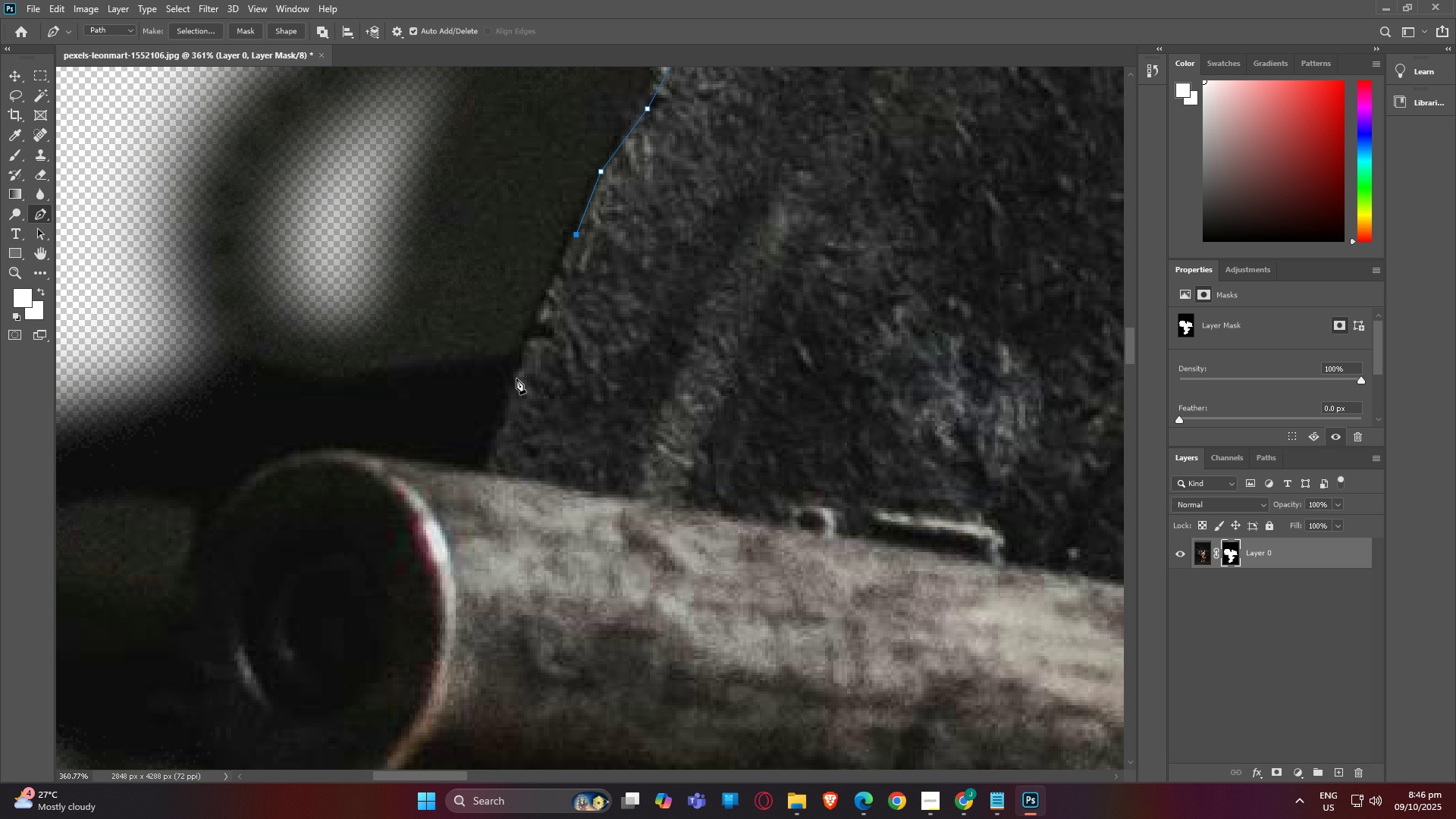 
left_click_drag(start_coordinate=[332, 633], to_coordinate=[491, 352])
 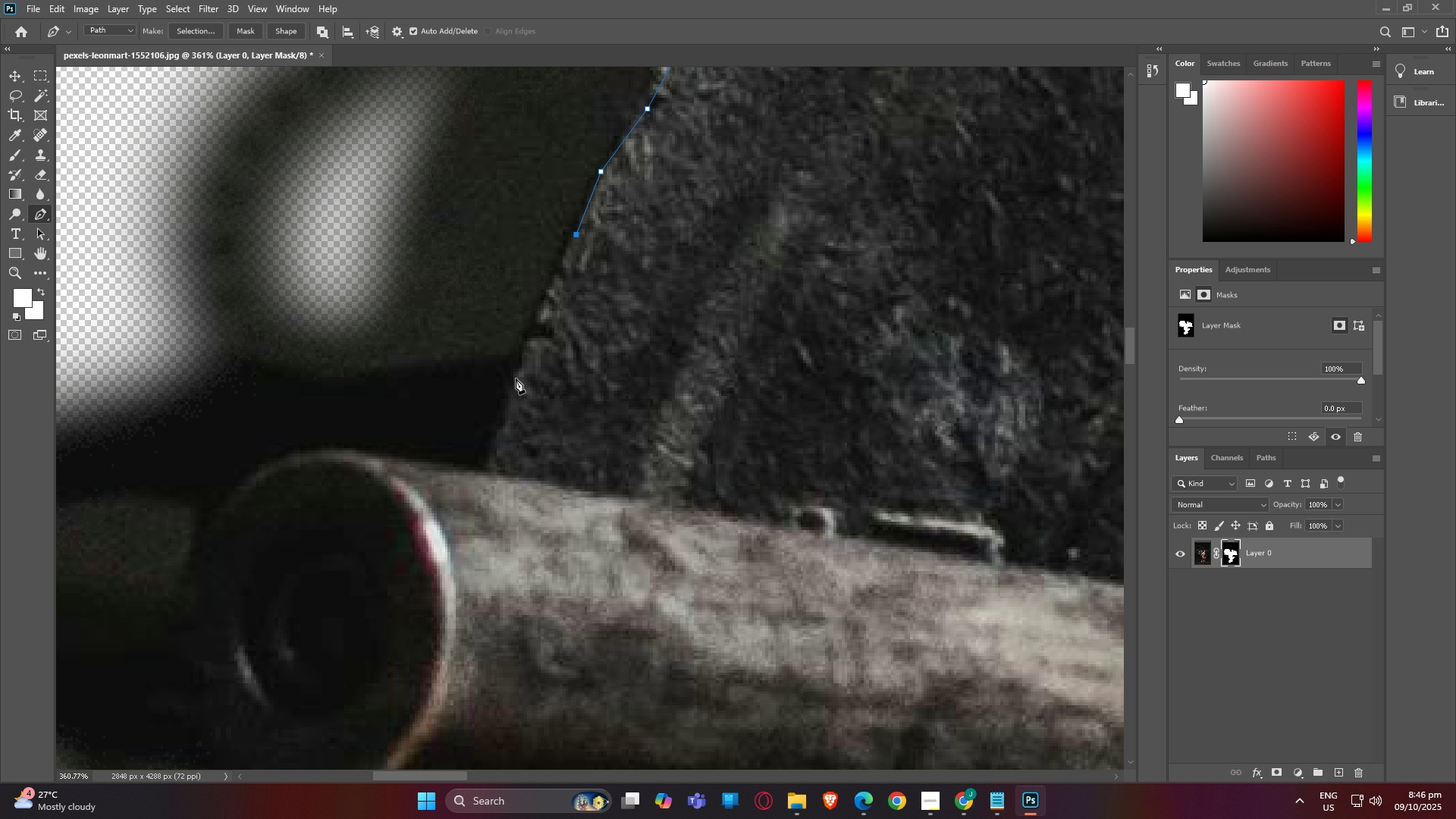 
left_click([516, 378])
 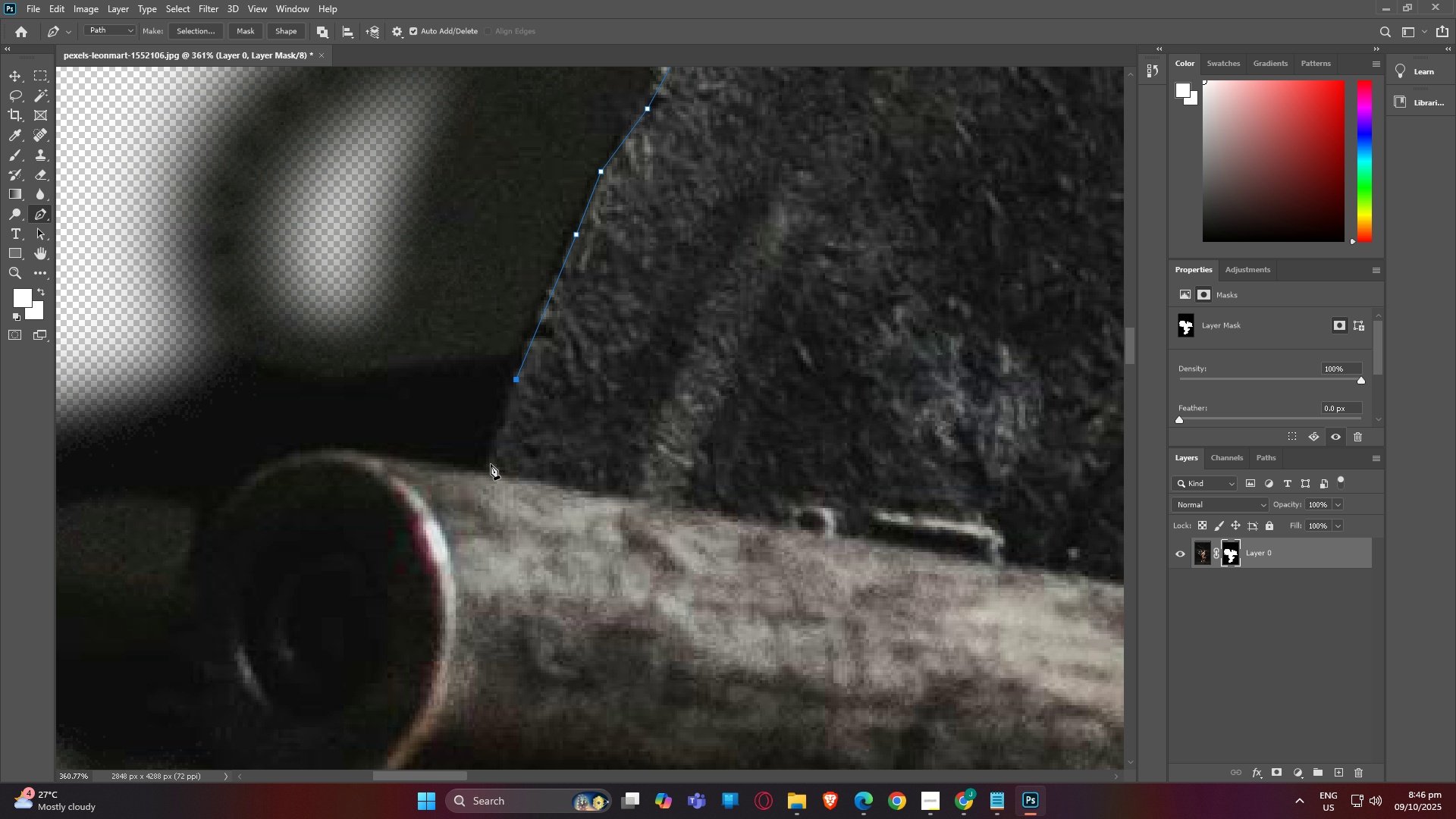 
left_click([491, 466])
 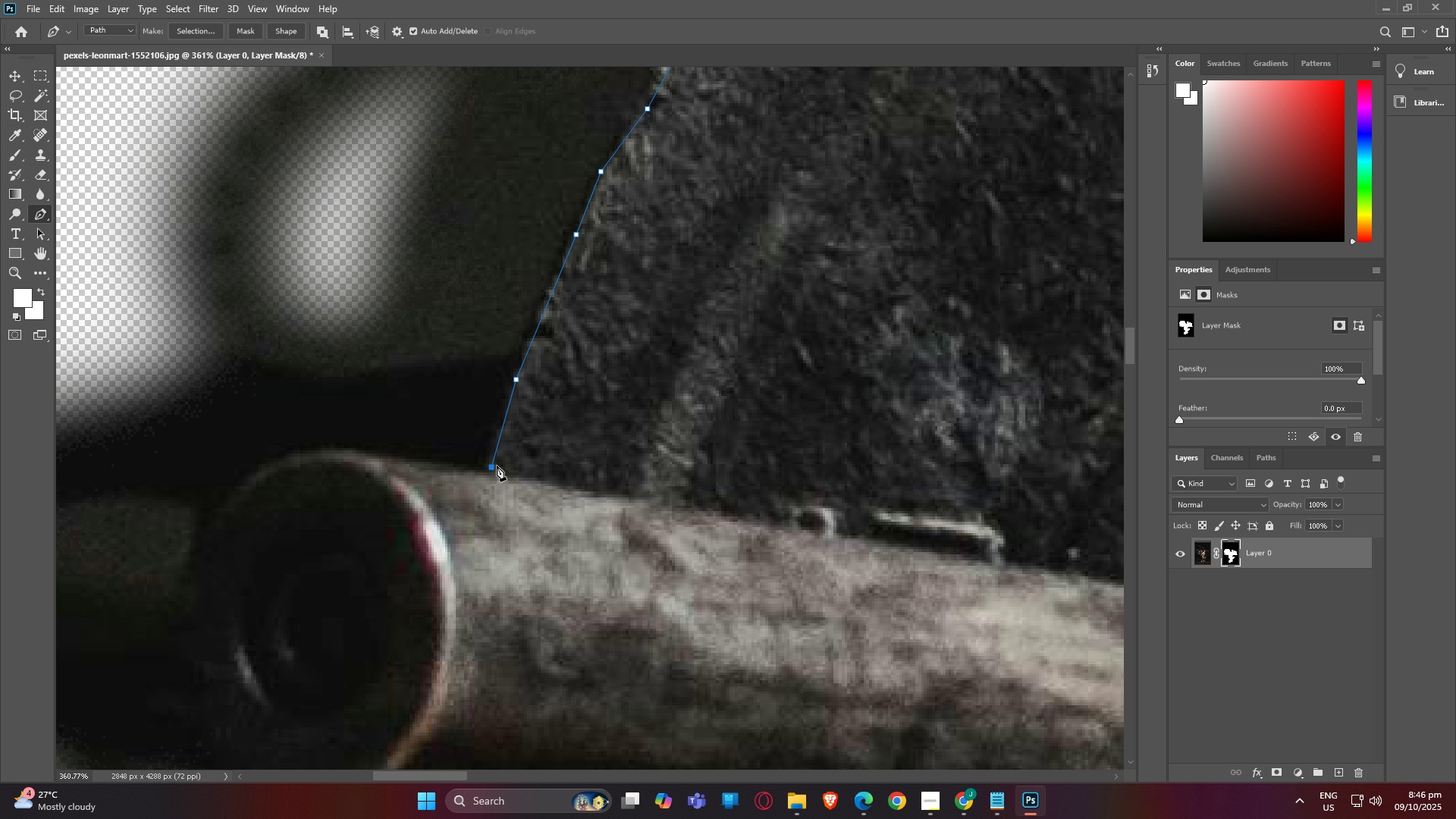 
key(P)
 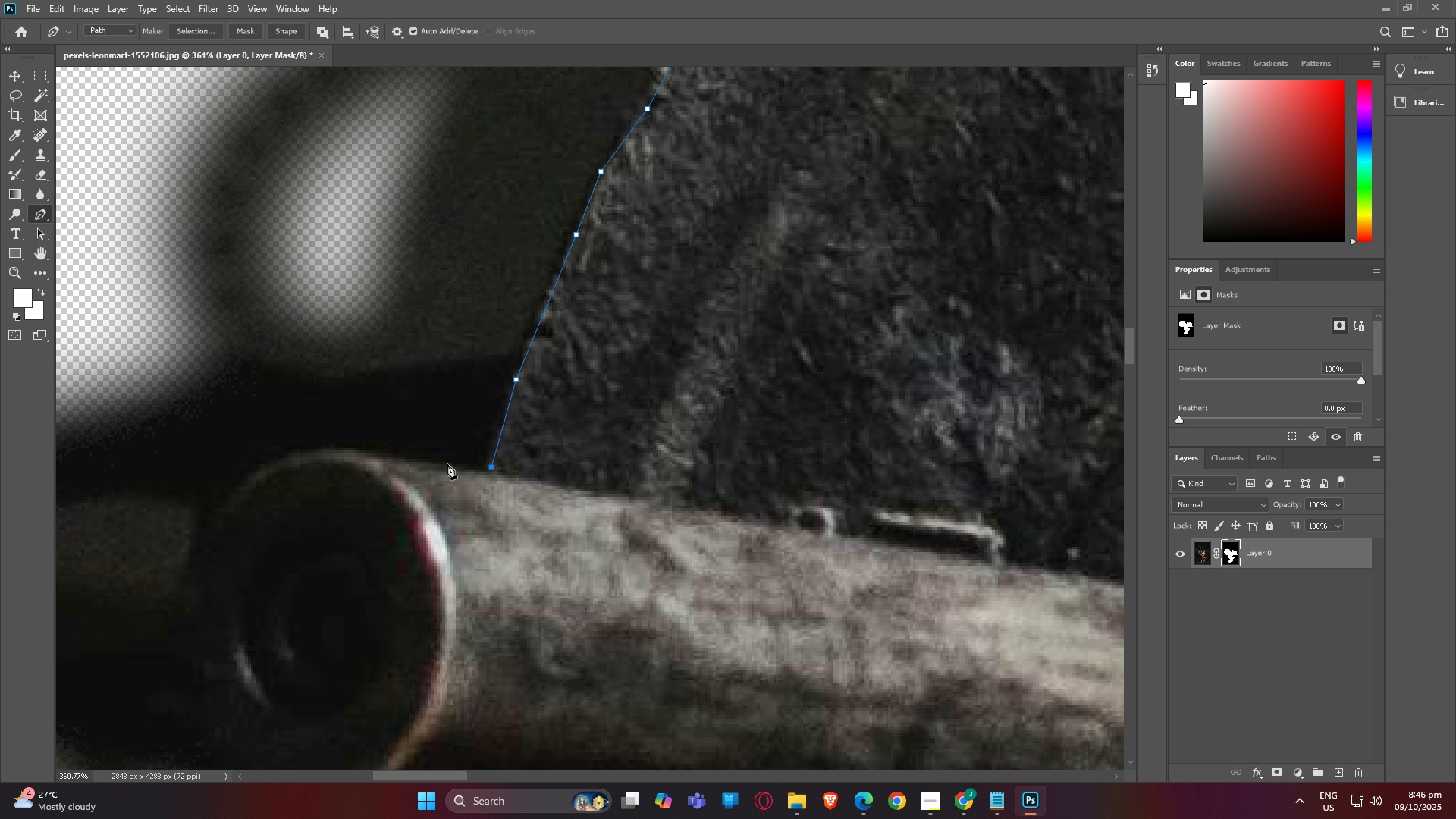 
left_click([447, 464])
 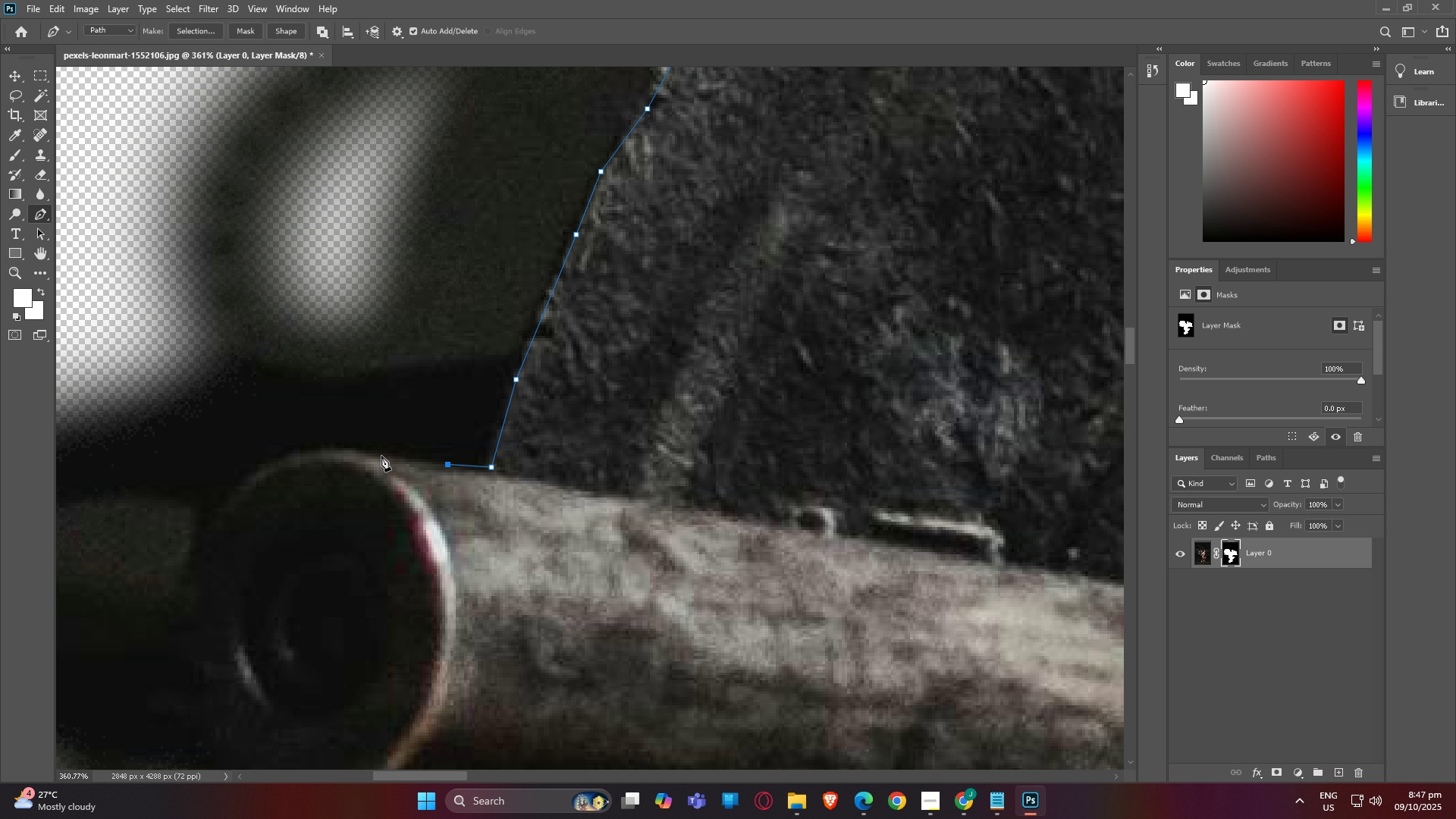 
left_click([381, 456])
 